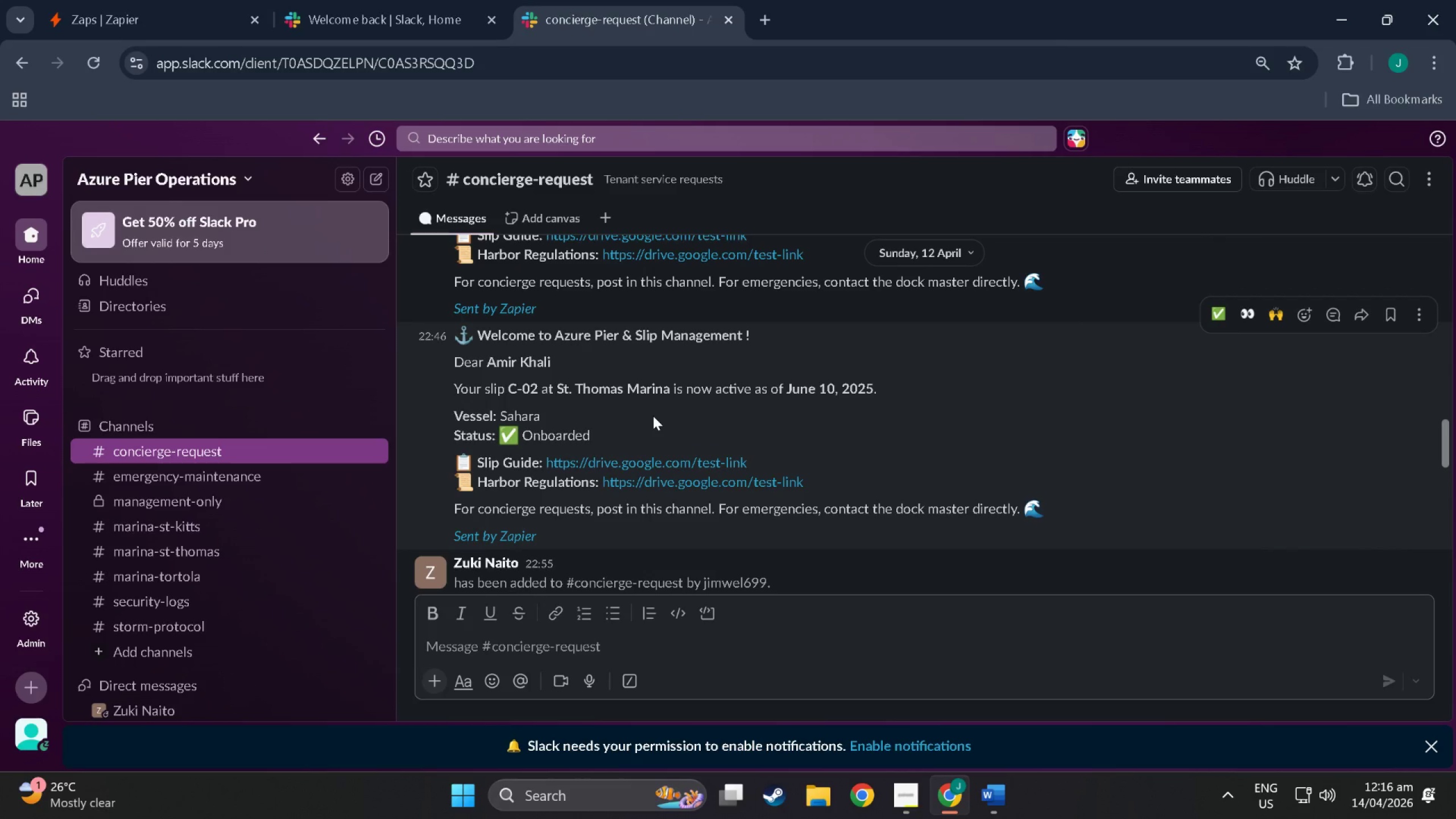 
key(Meta+Shift+S)
 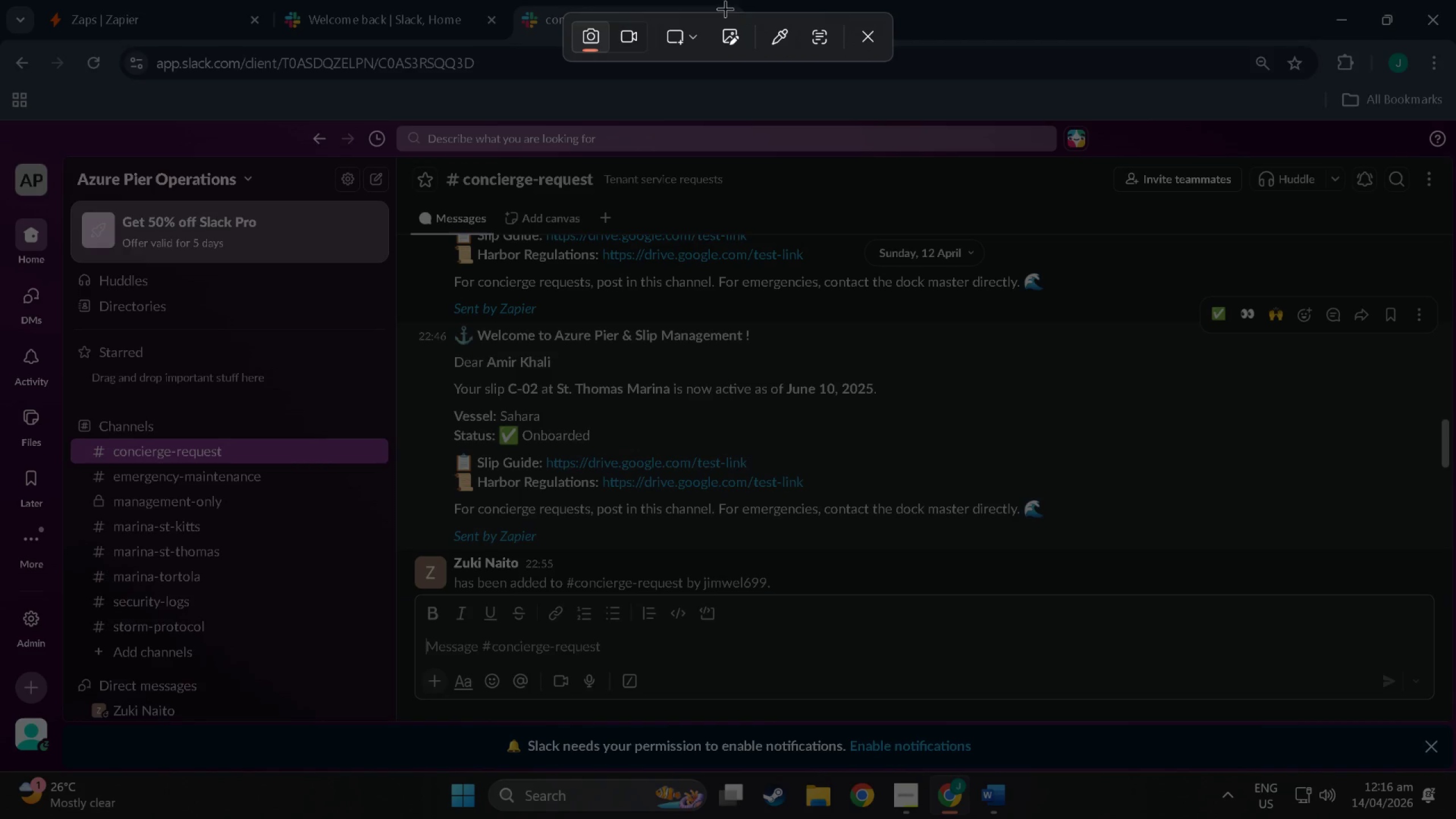 
mouse_move([708, 34])
 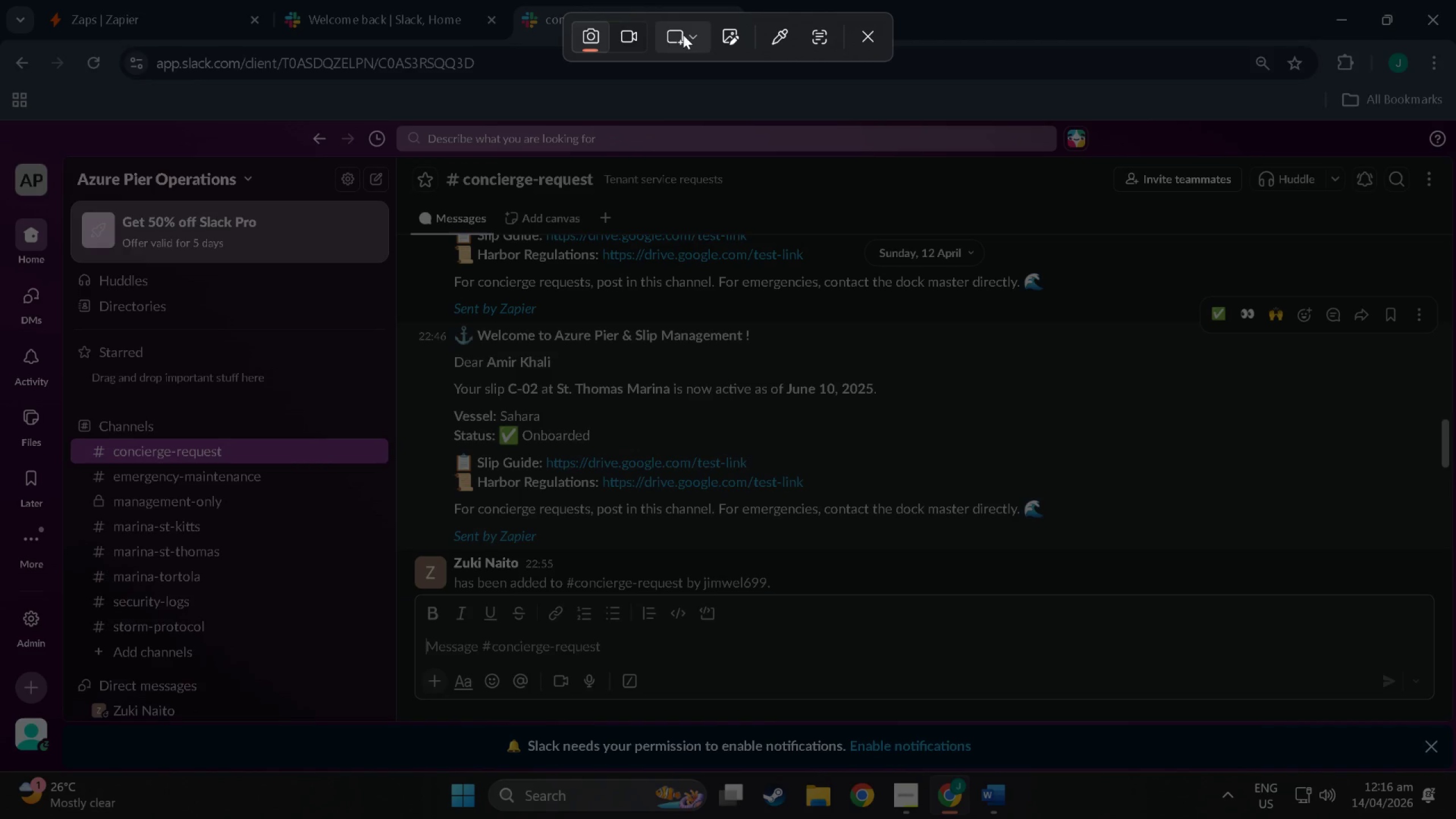 
left_click([685, 36])
 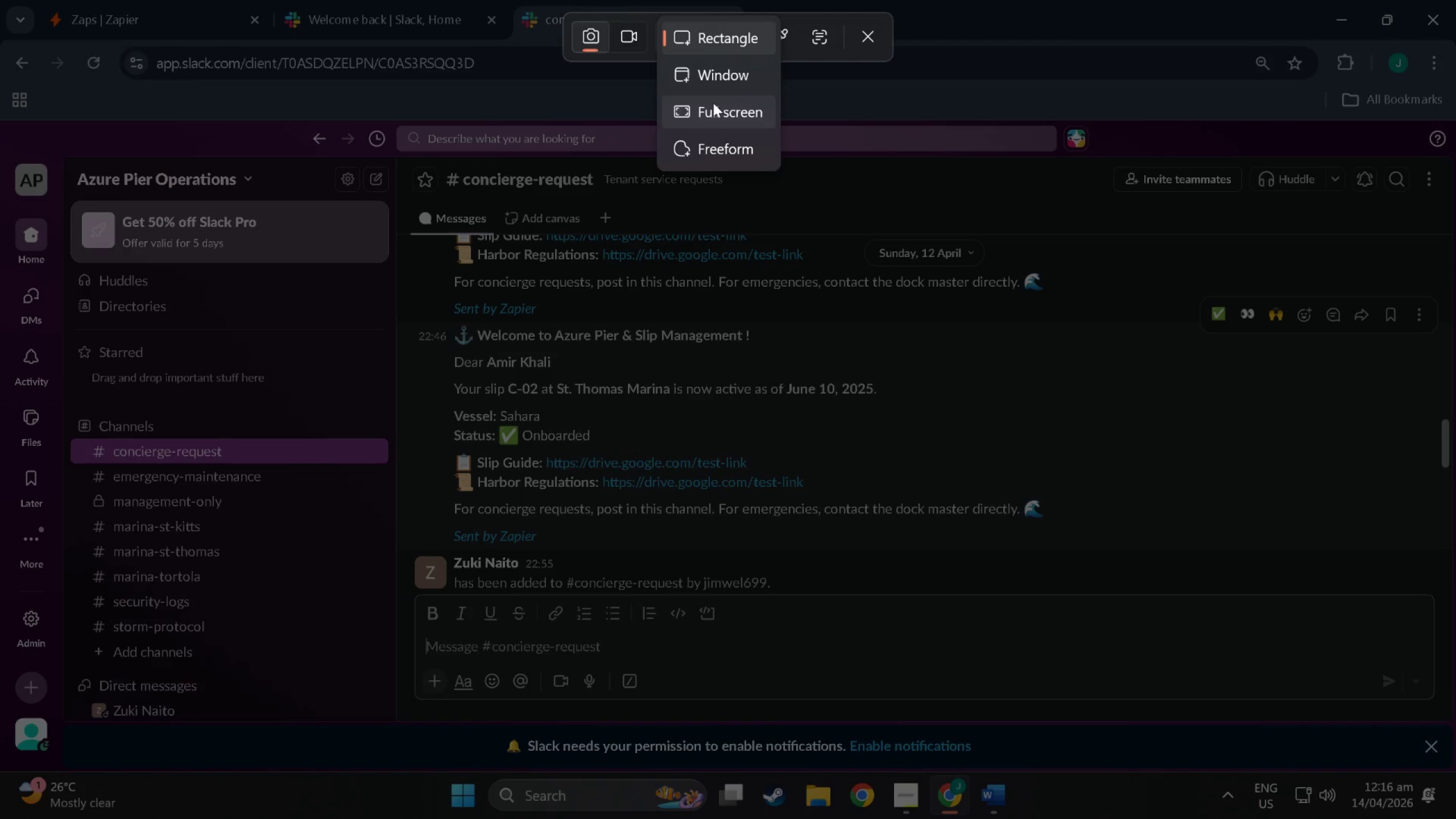 
left_click([715, 109])
 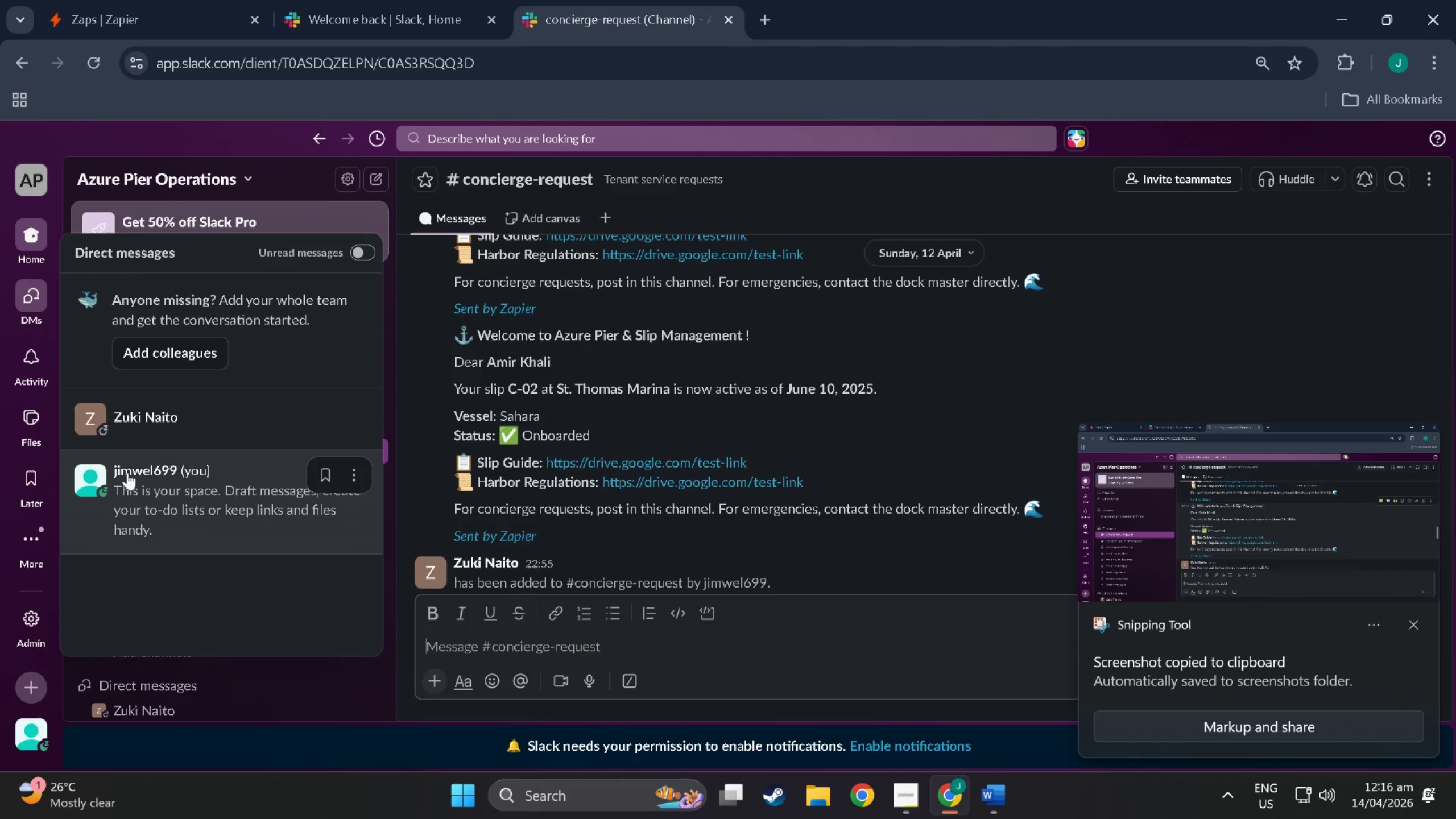 
wait(5.07)
 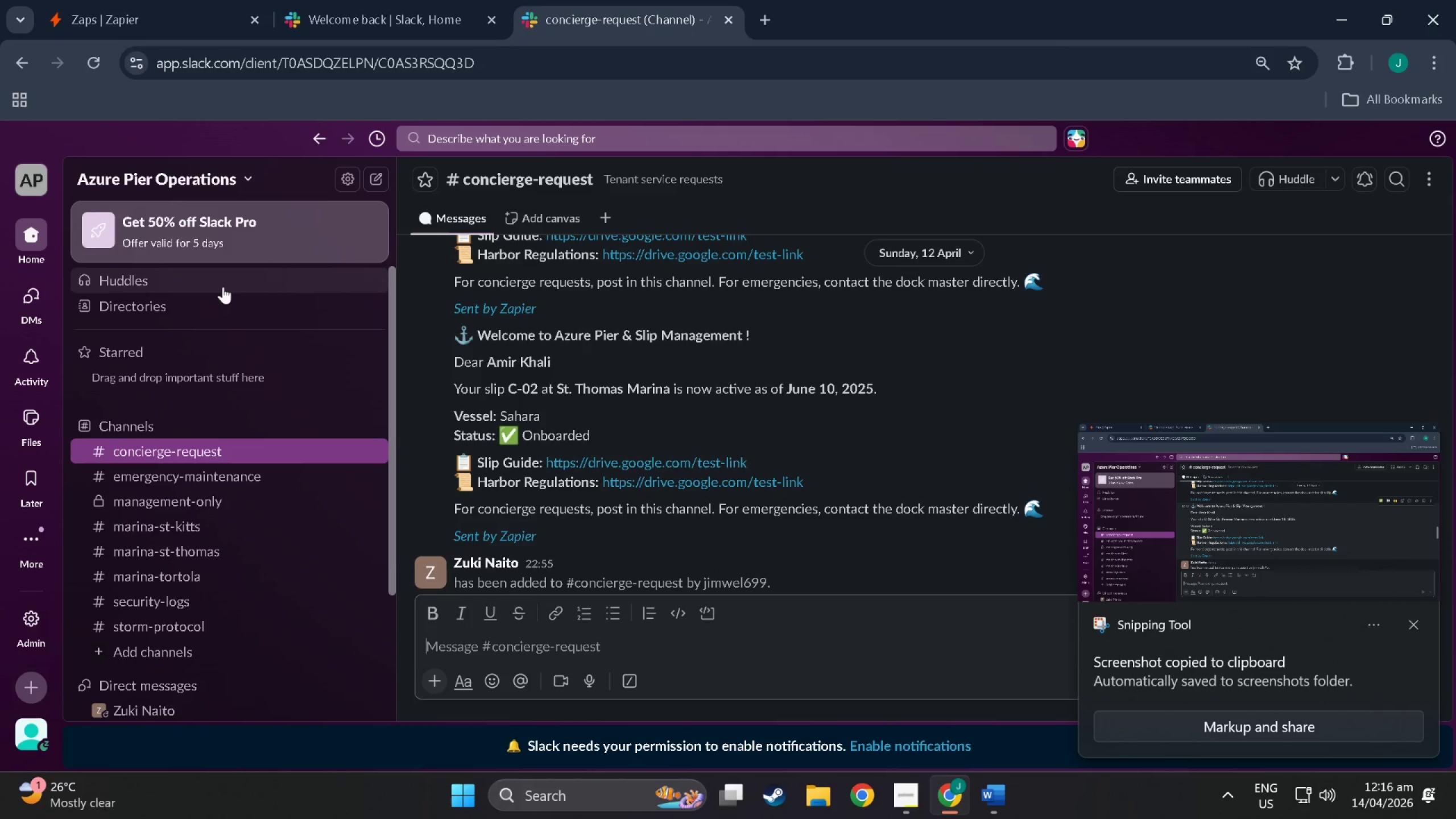 
left_click([234, 485])
 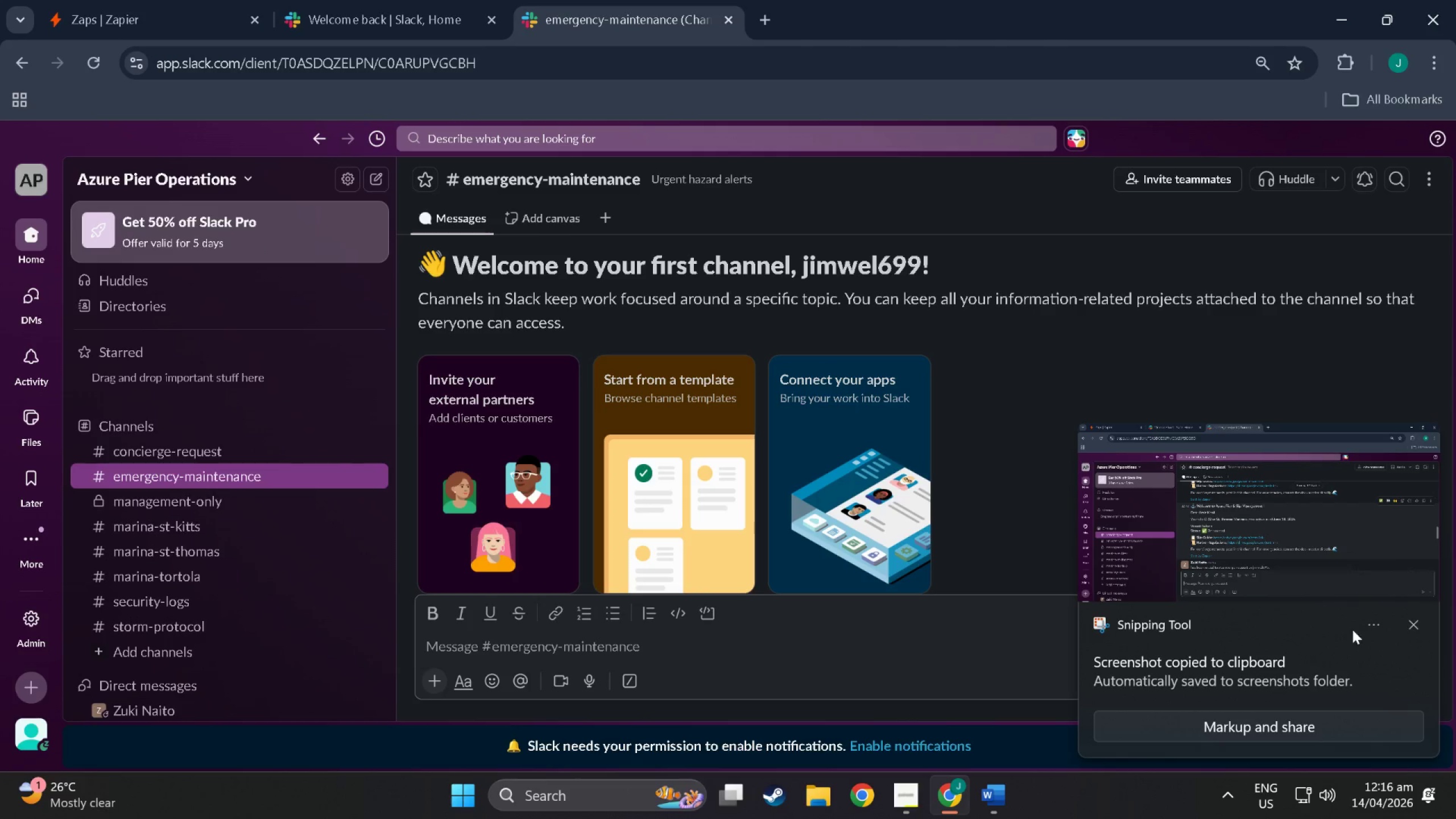 
left_click([1404, 622])
 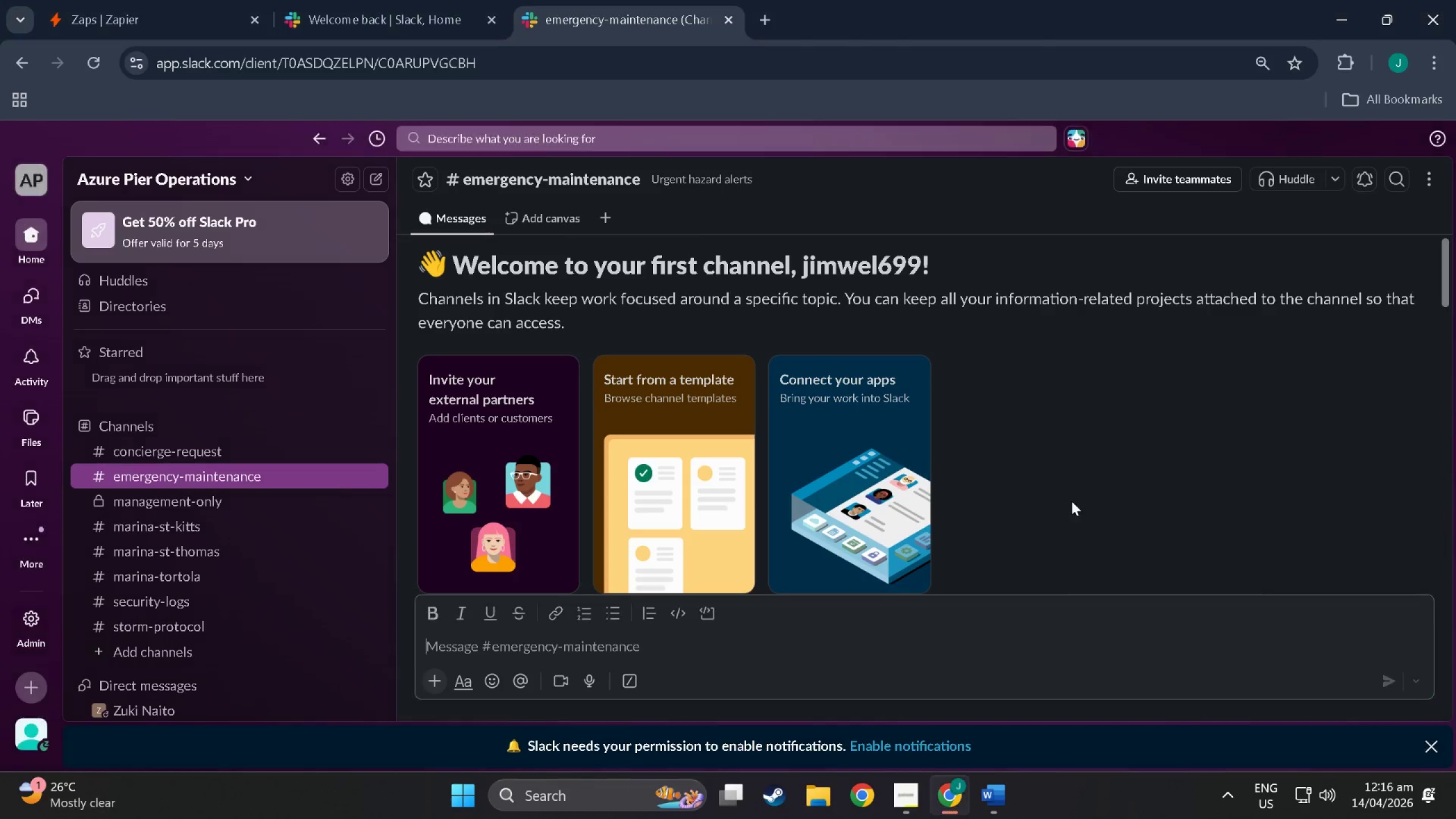 
scroll: coordinate [890, 460], scroll_direction: down, amount: 21.0
 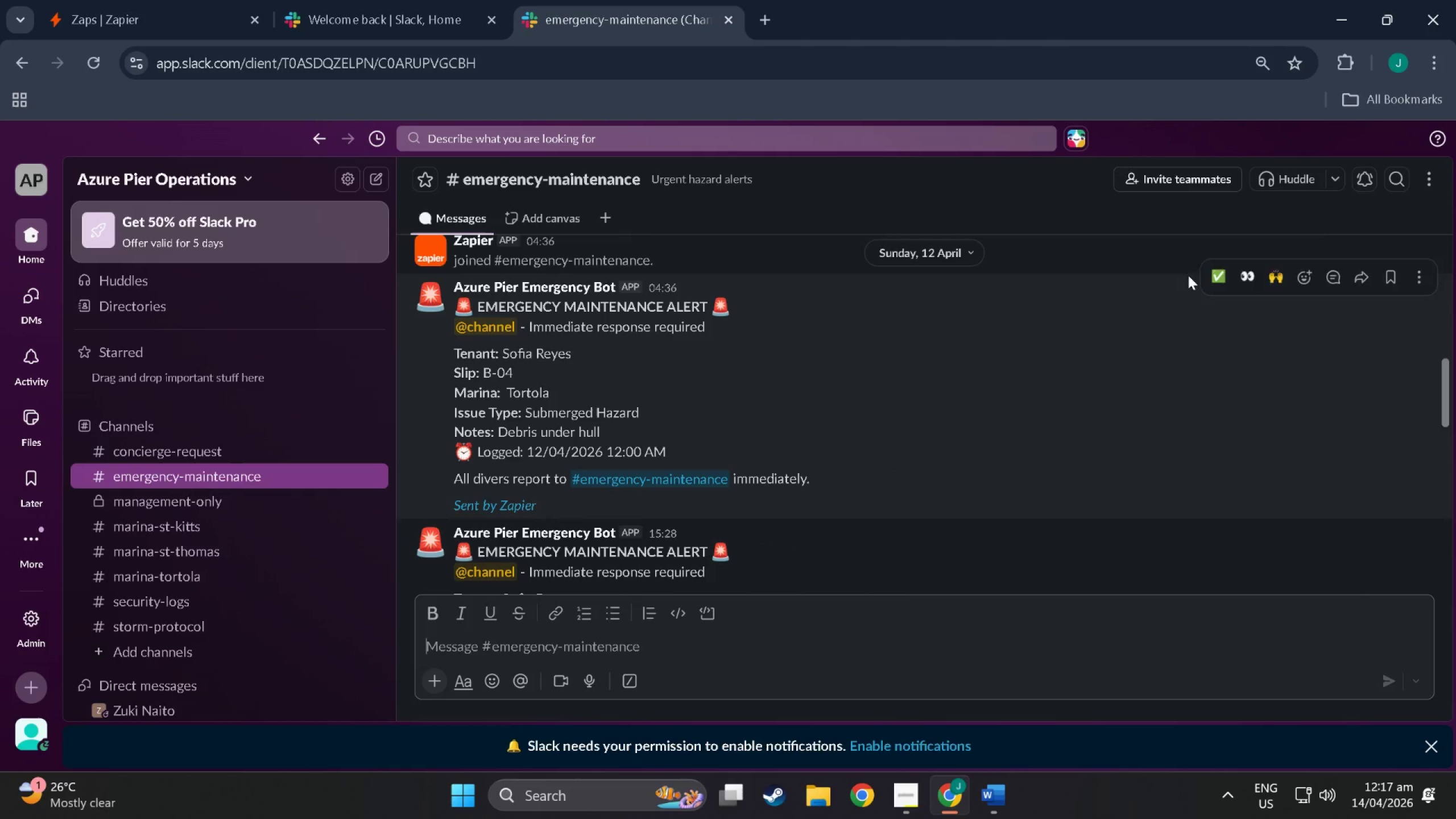 
key(Meta+MetaLeft)
 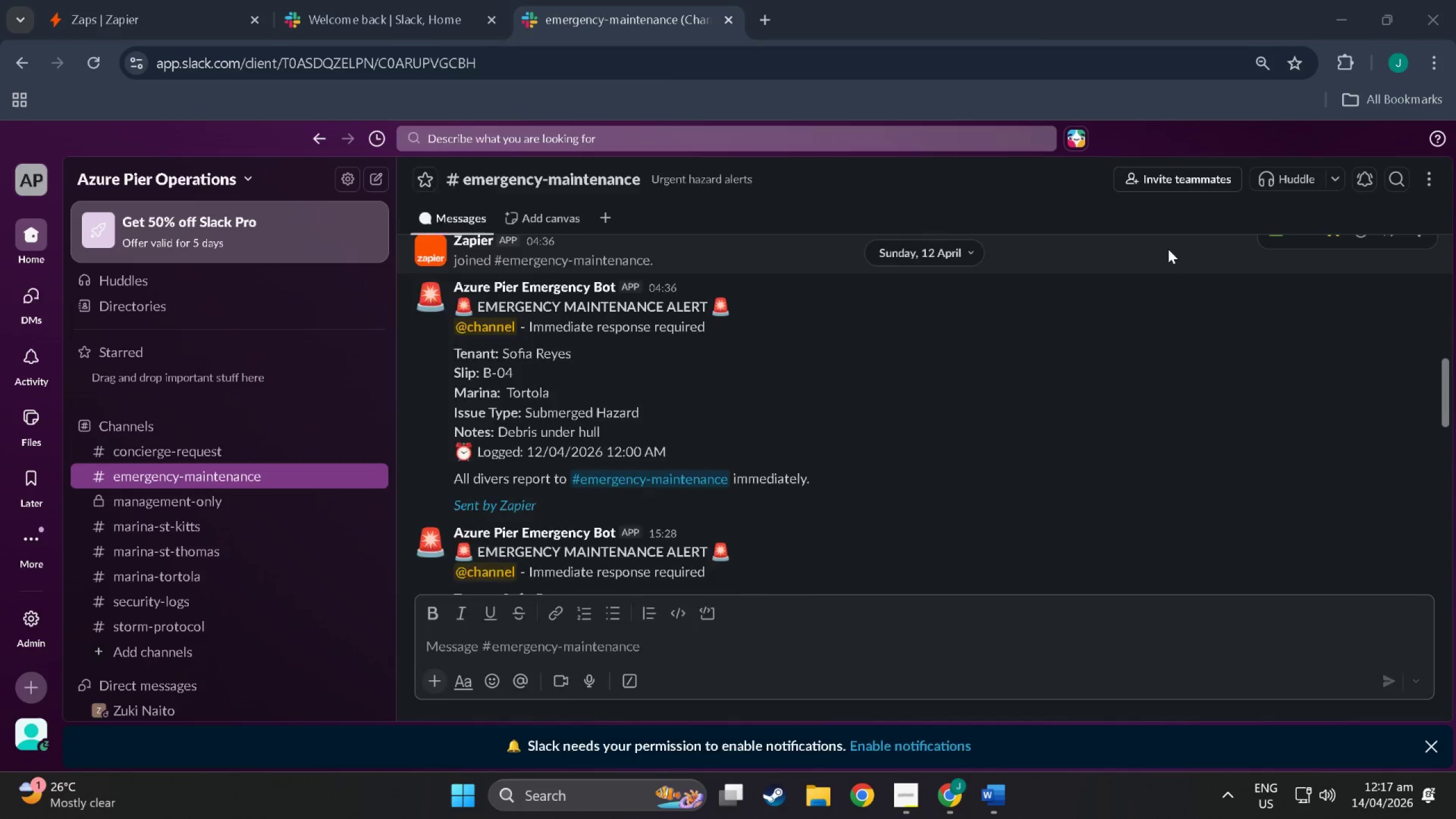 
key(Meta+MetaLeft)
 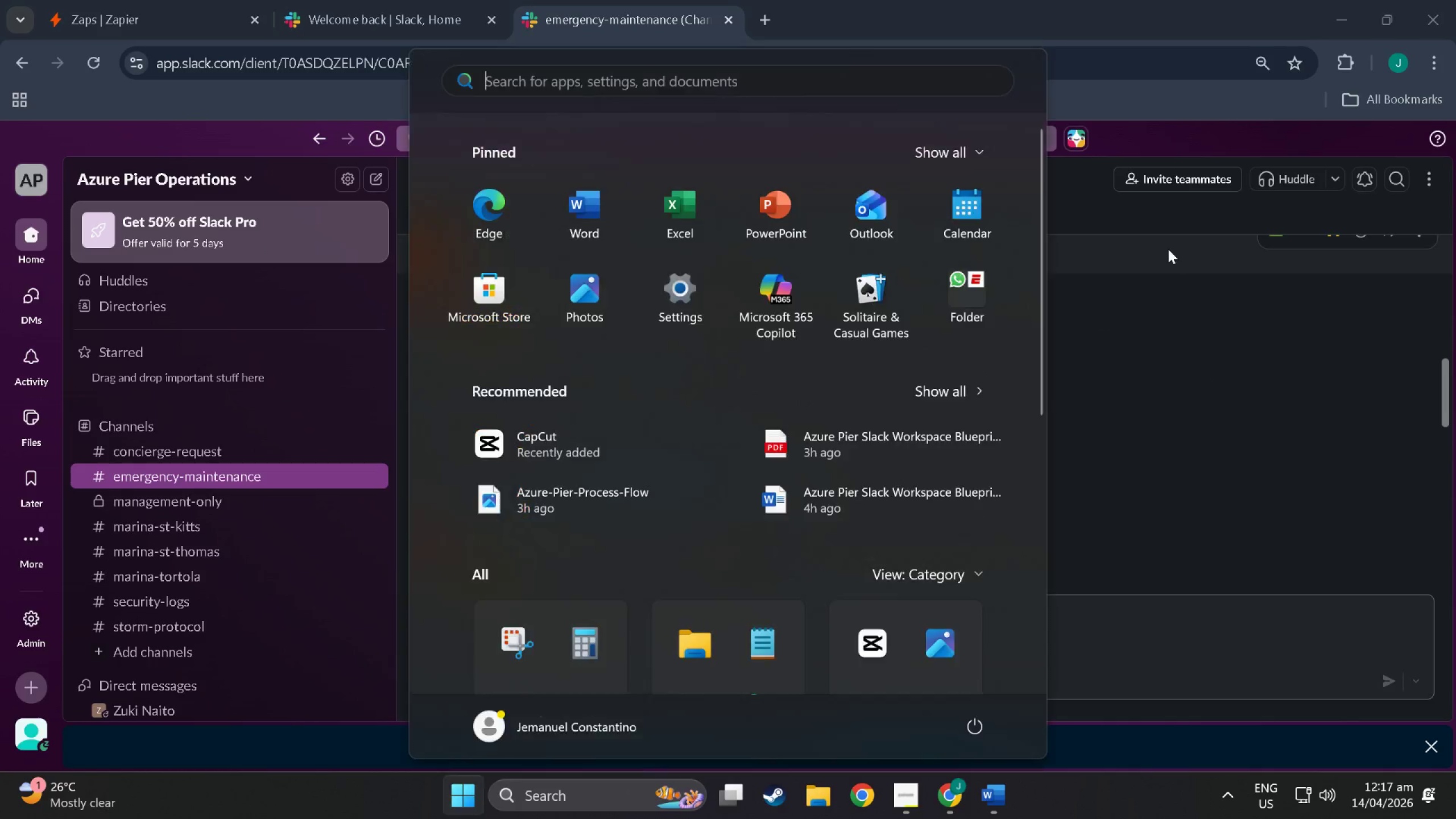 
key(Meta+Shift+ShiftLeft)
 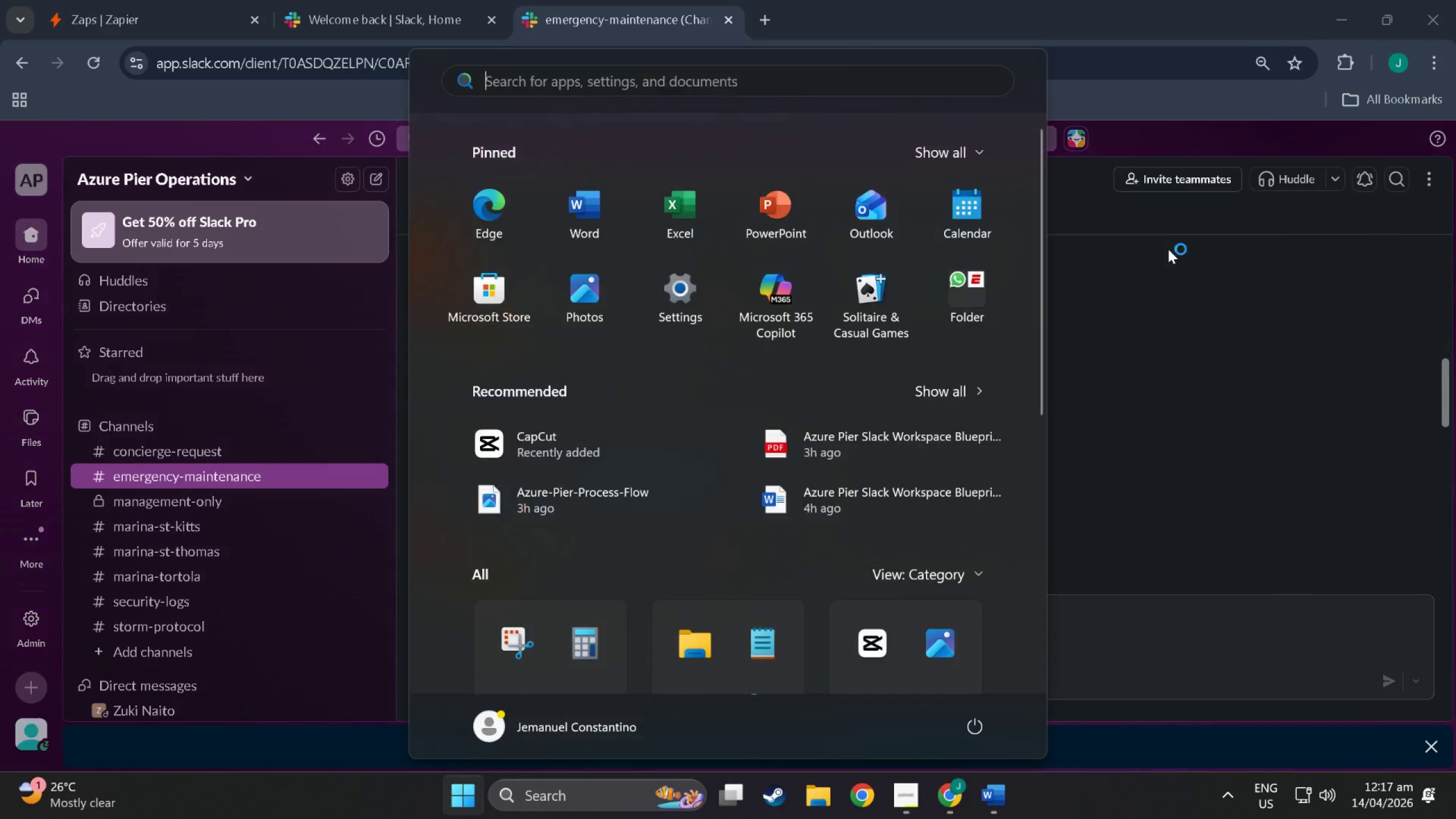 
key(Meta+Shift+S)
 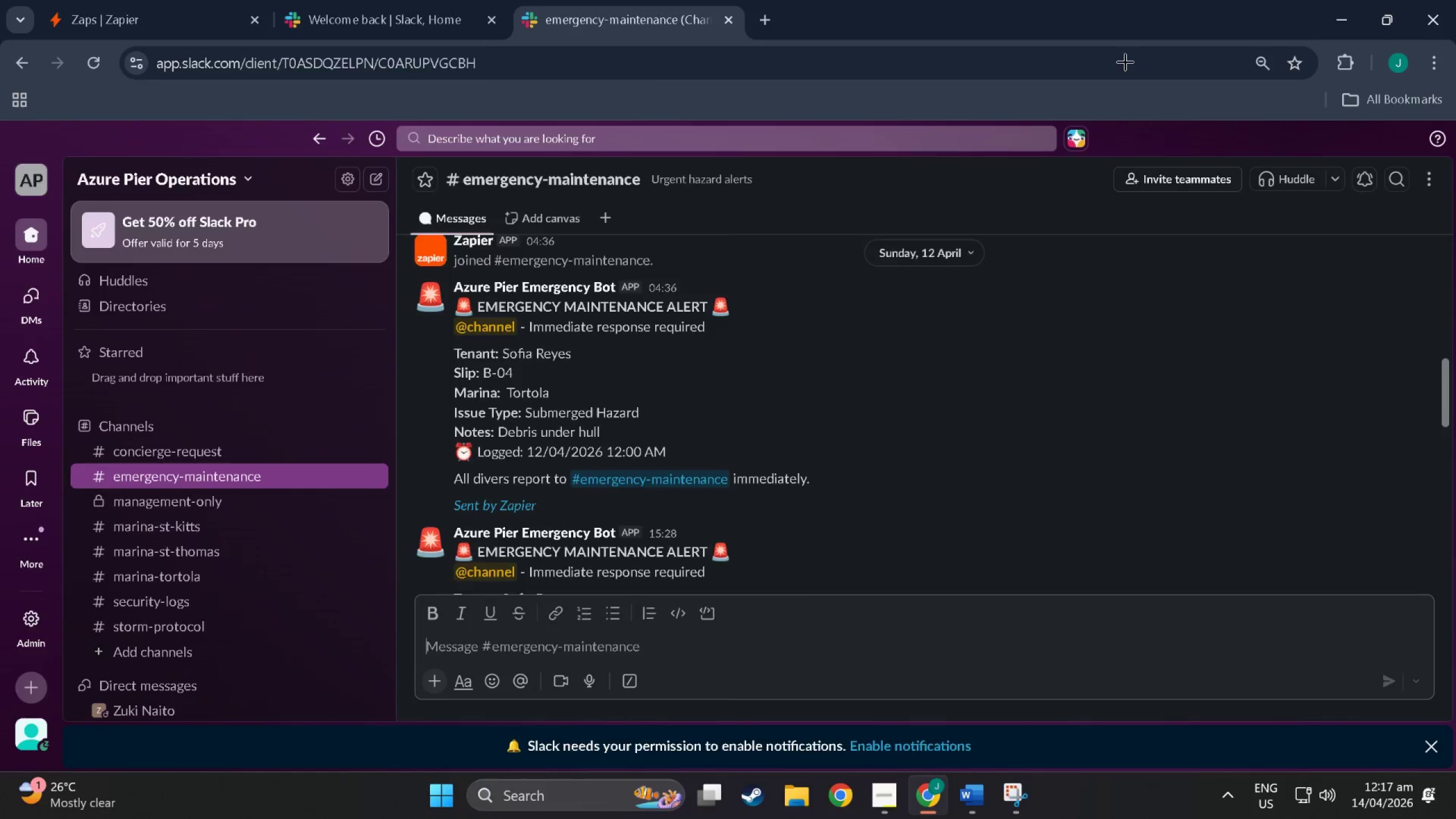 
left_click([1123, 0])
 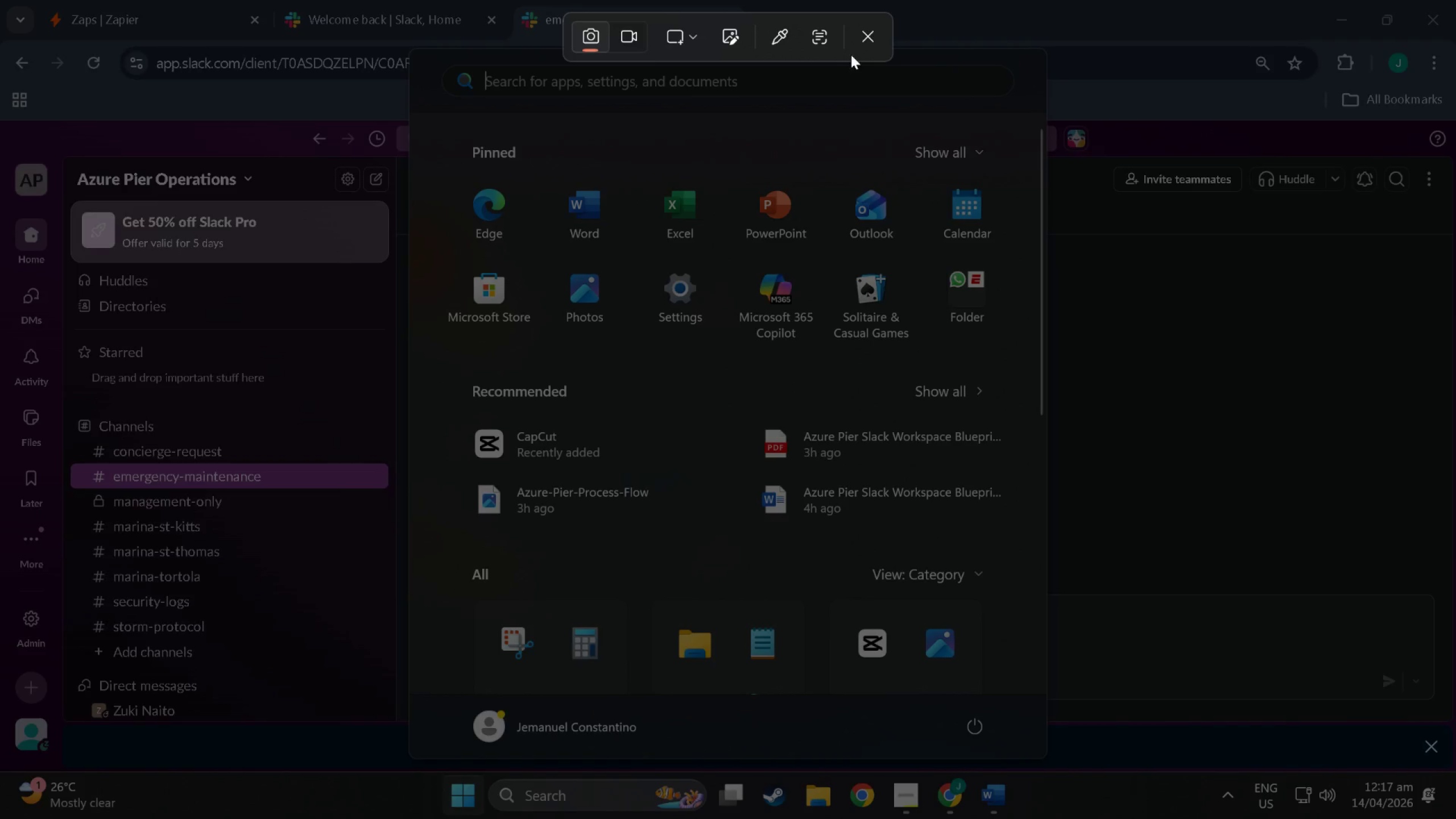 
double_click([861, 46])
 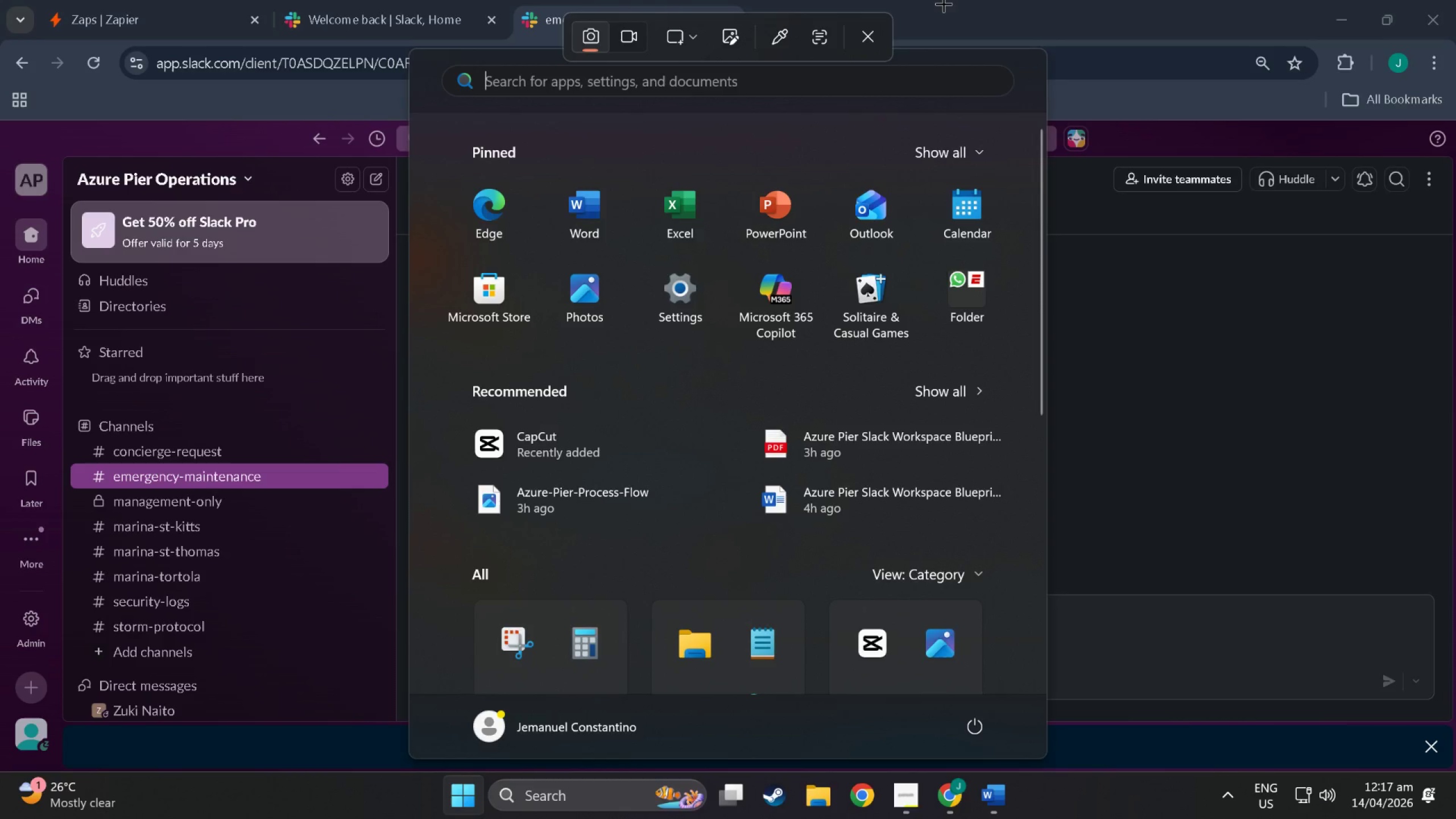 
triple_click([944, 3])
 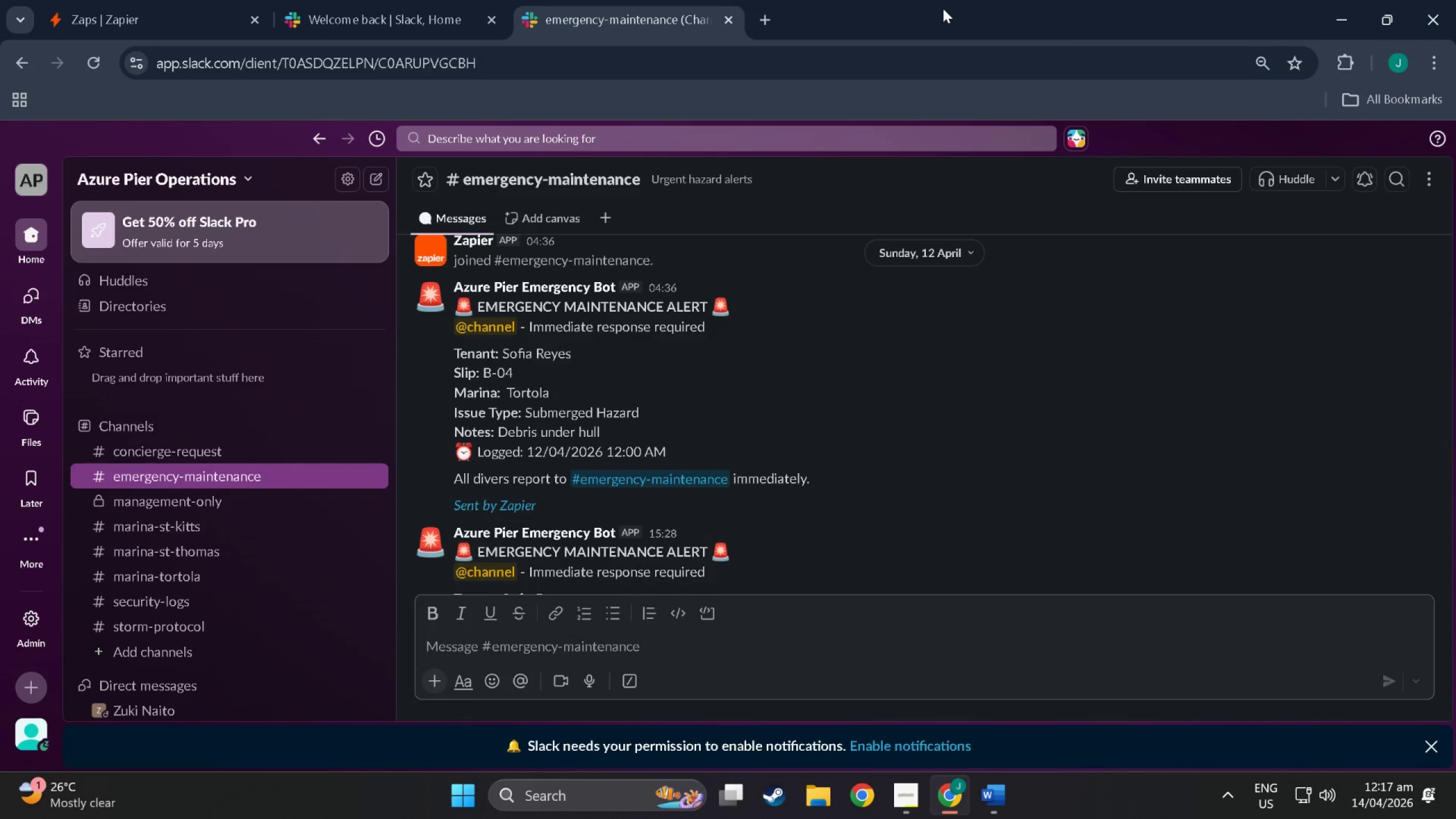 
key(Meta+MetaLeft)
 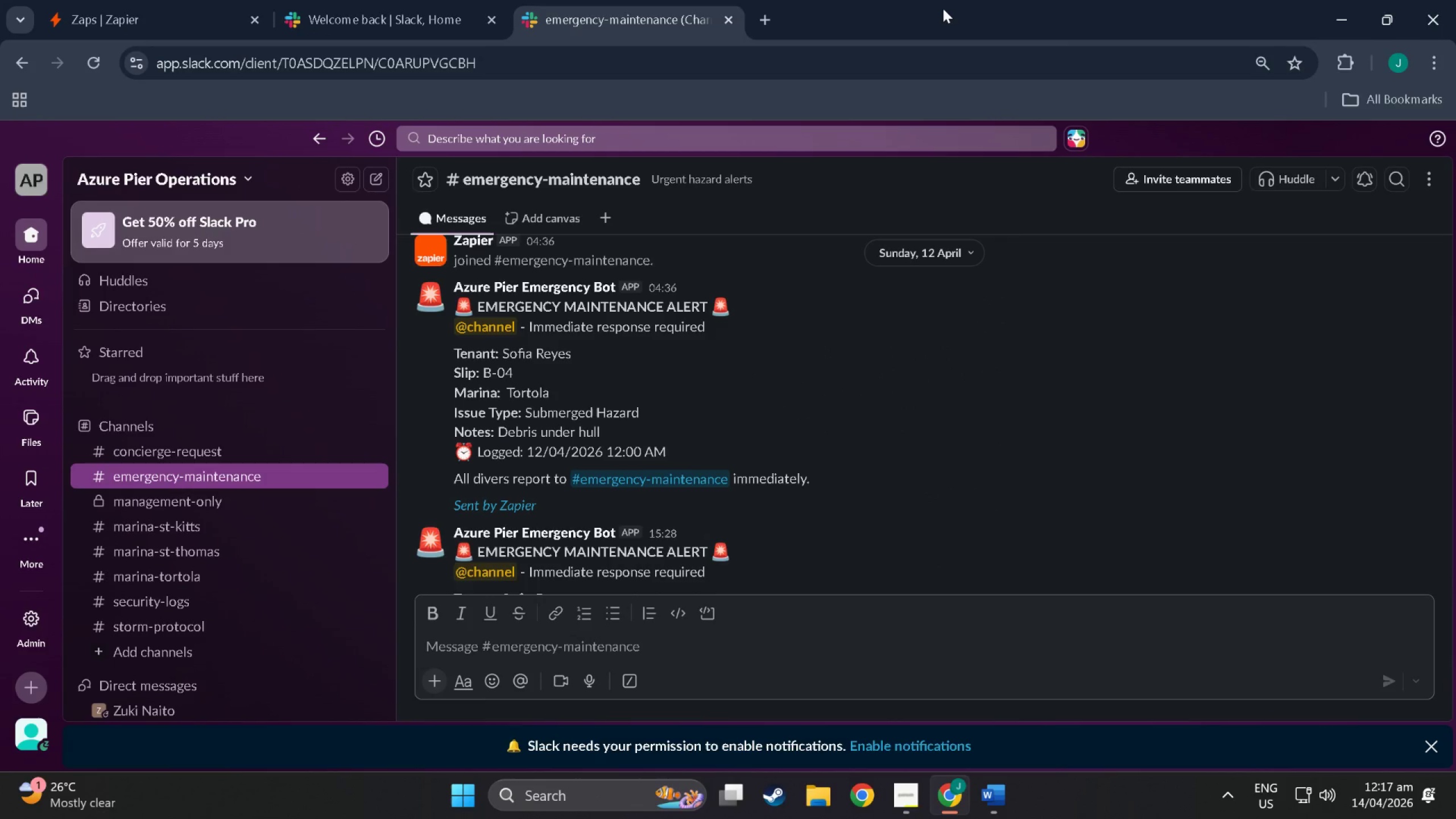 
key(Meta+Shift+ShiftLeft)
 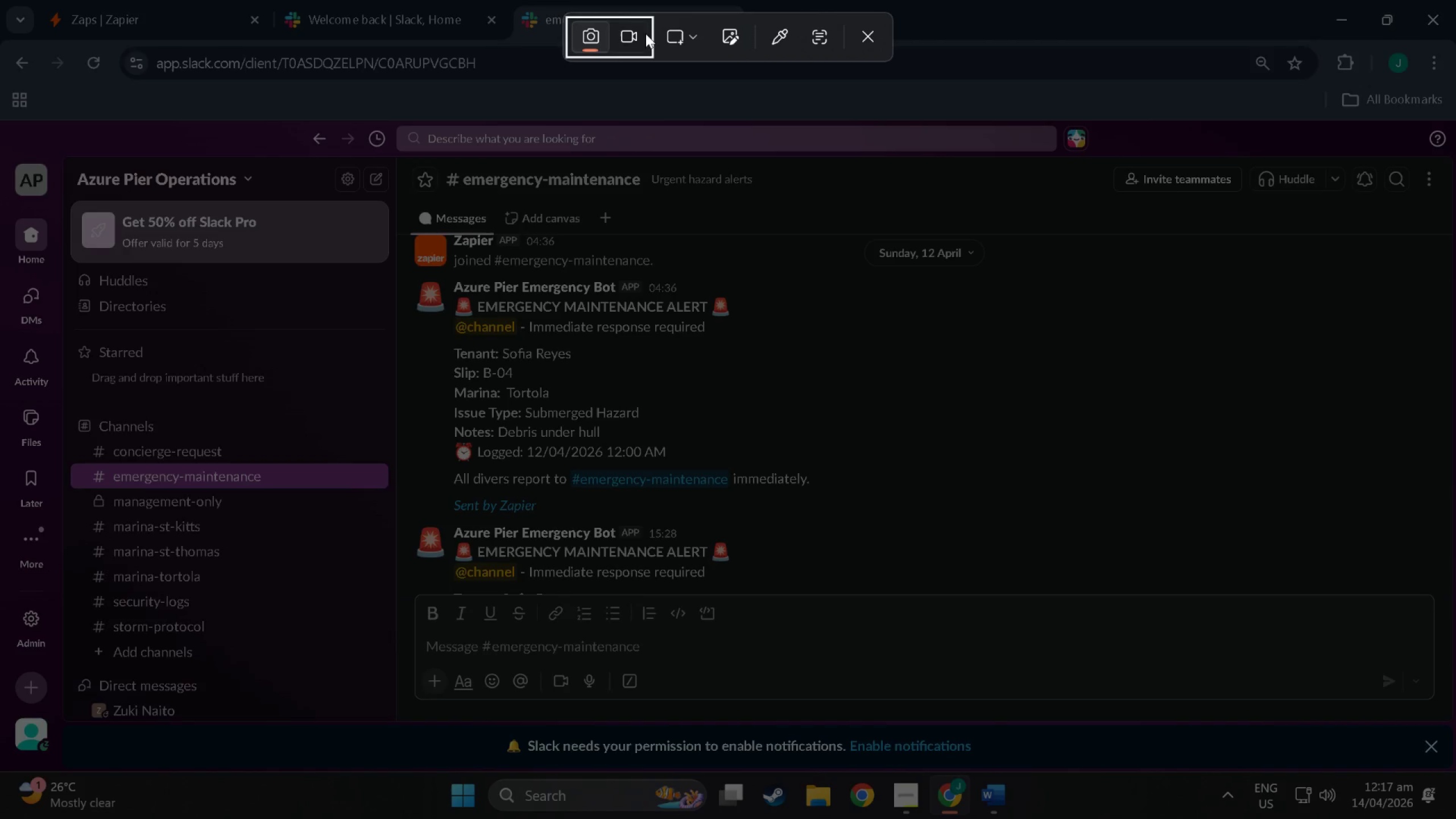 
key(Meta+Shift+S)
 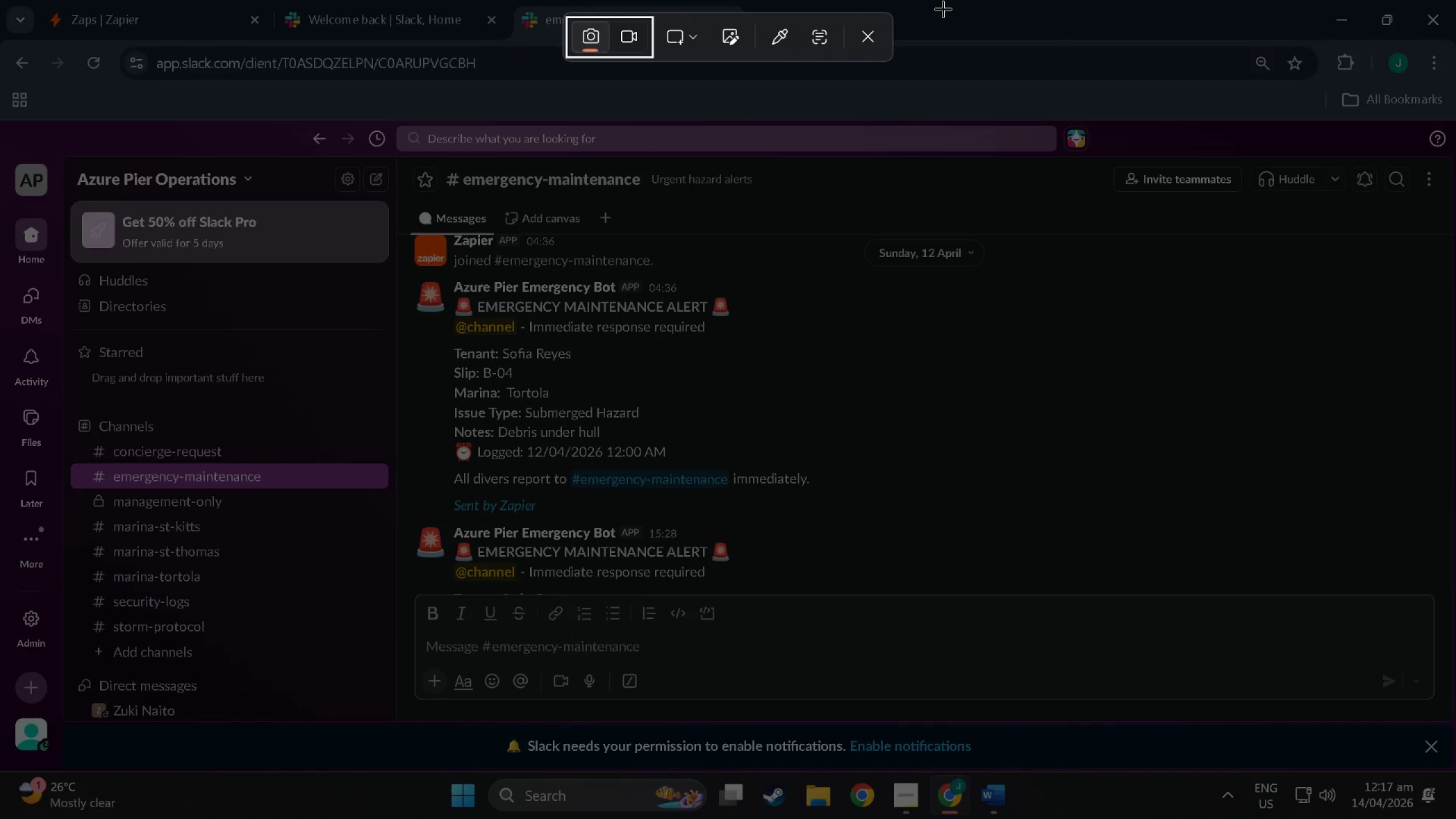 
left_click([696, 44])
 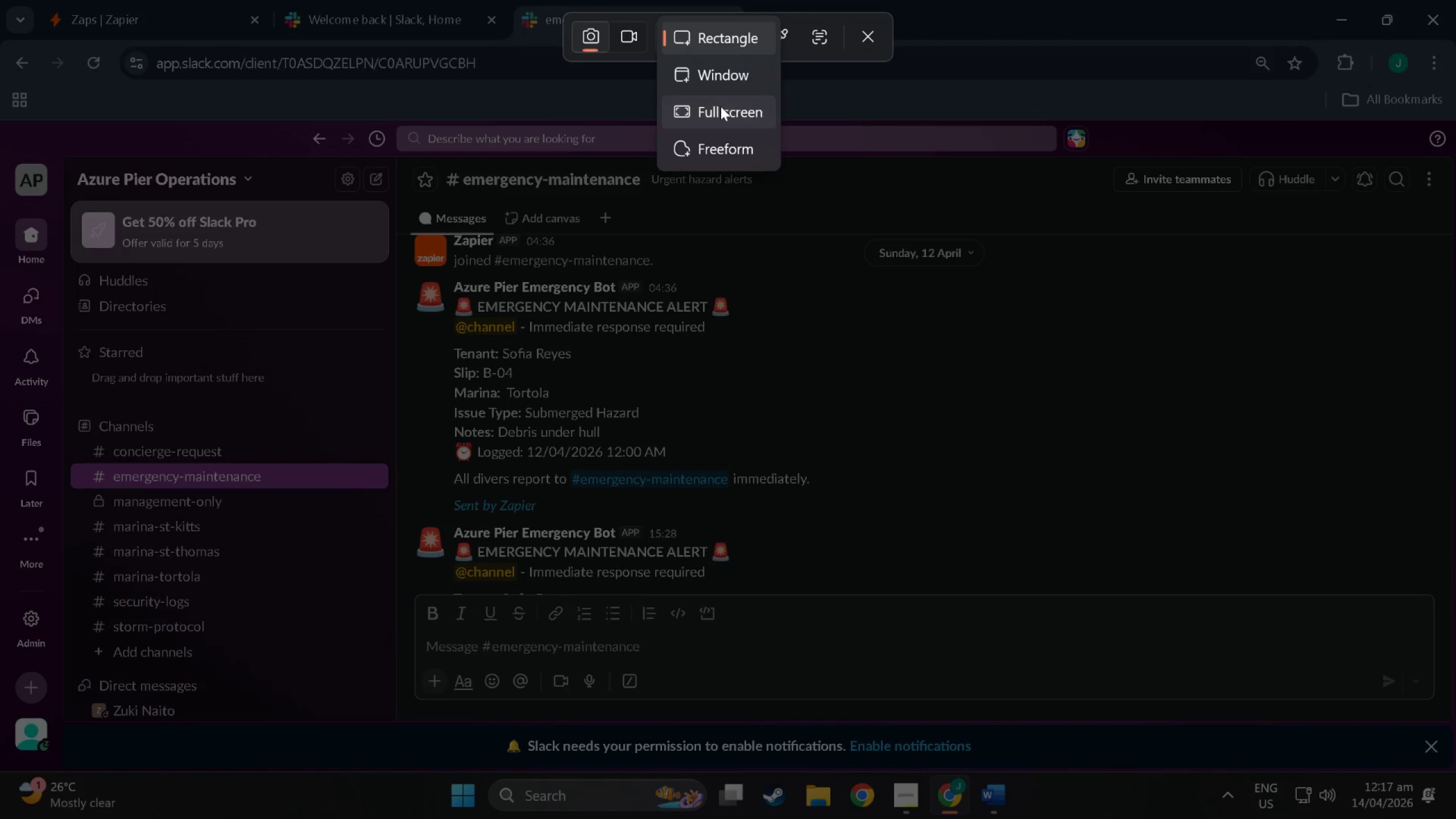 
left_click([721, 106])
 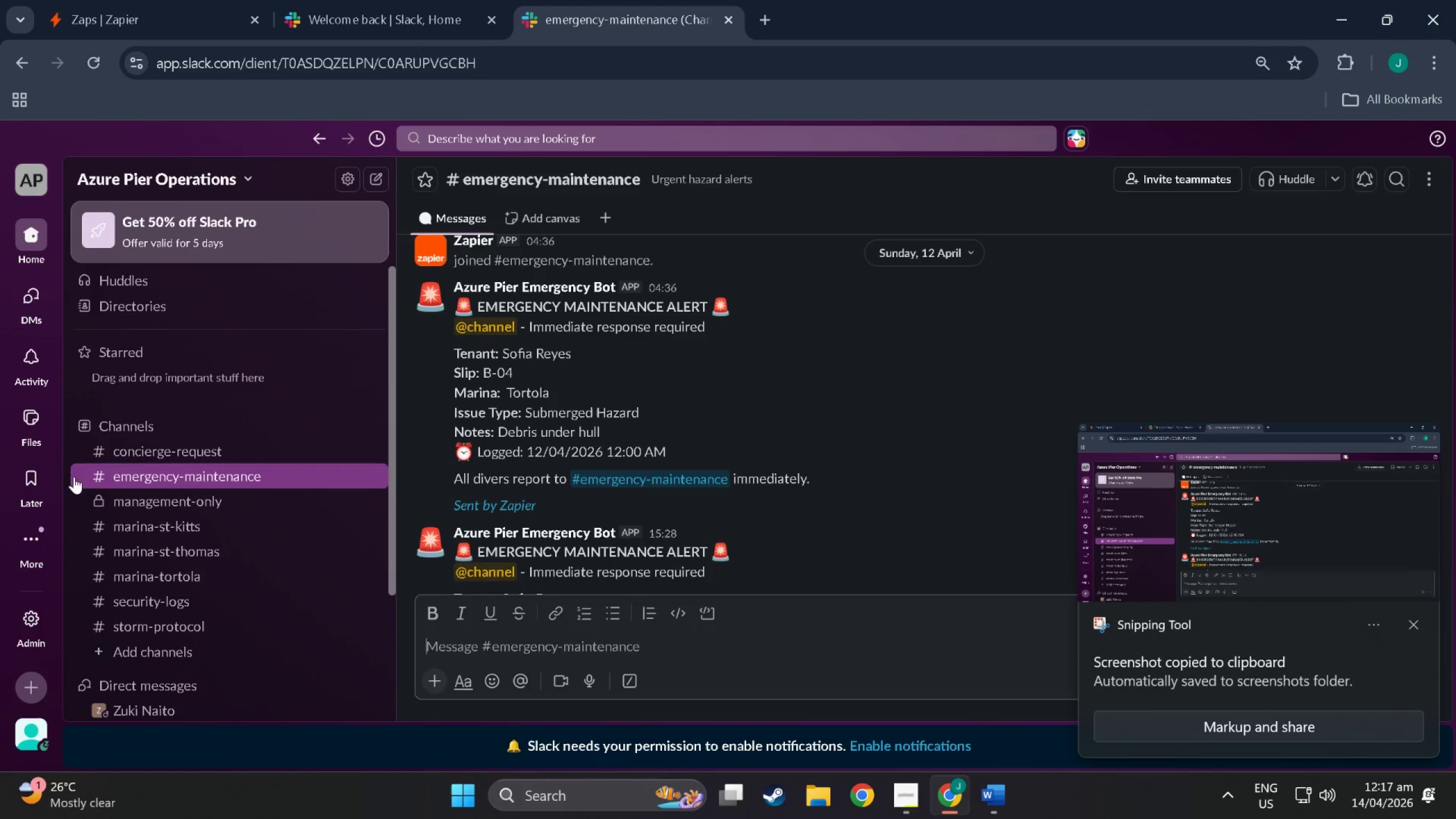 
left_click([154, 496])
 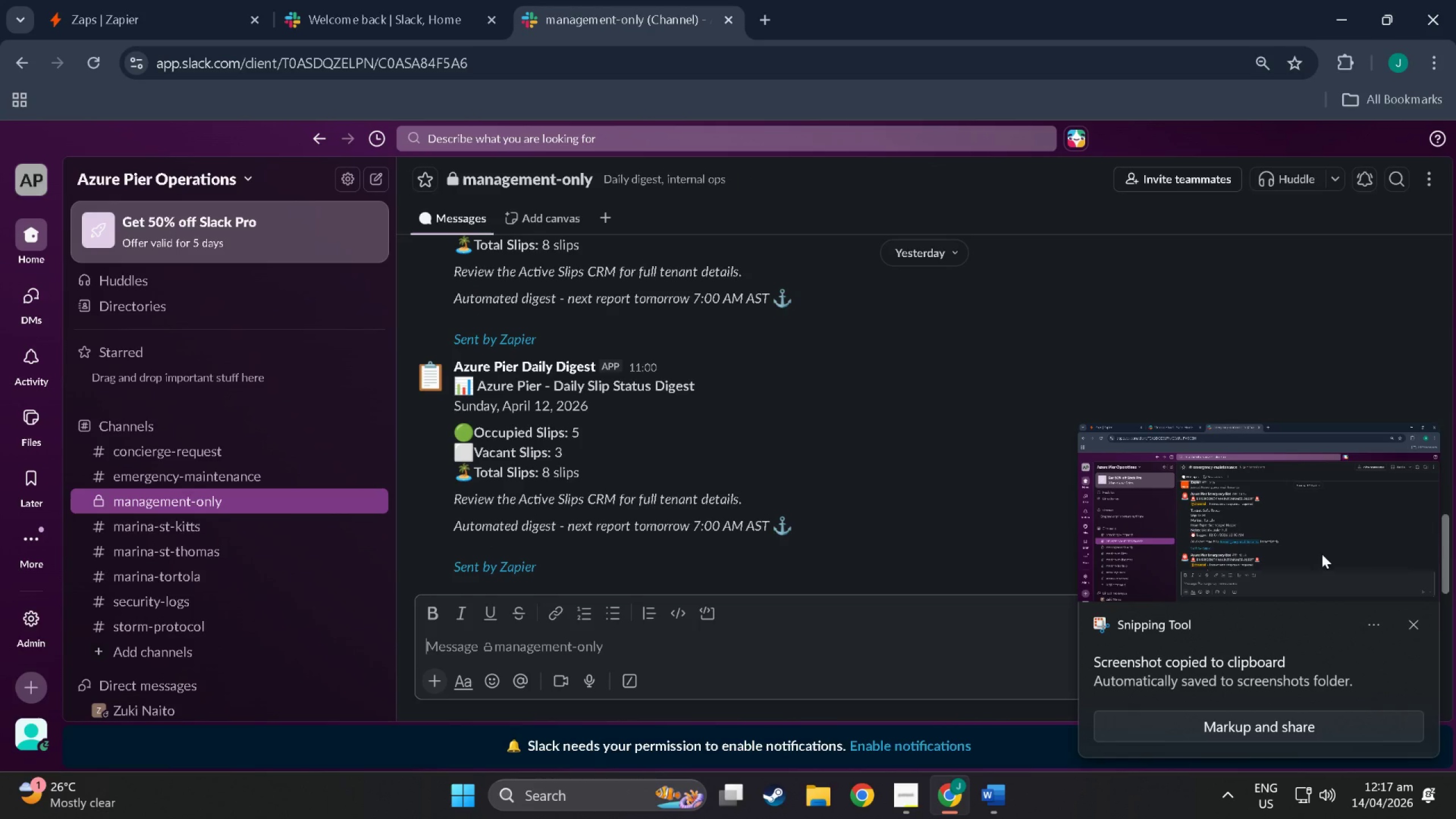 
left_click([1421, 622])
 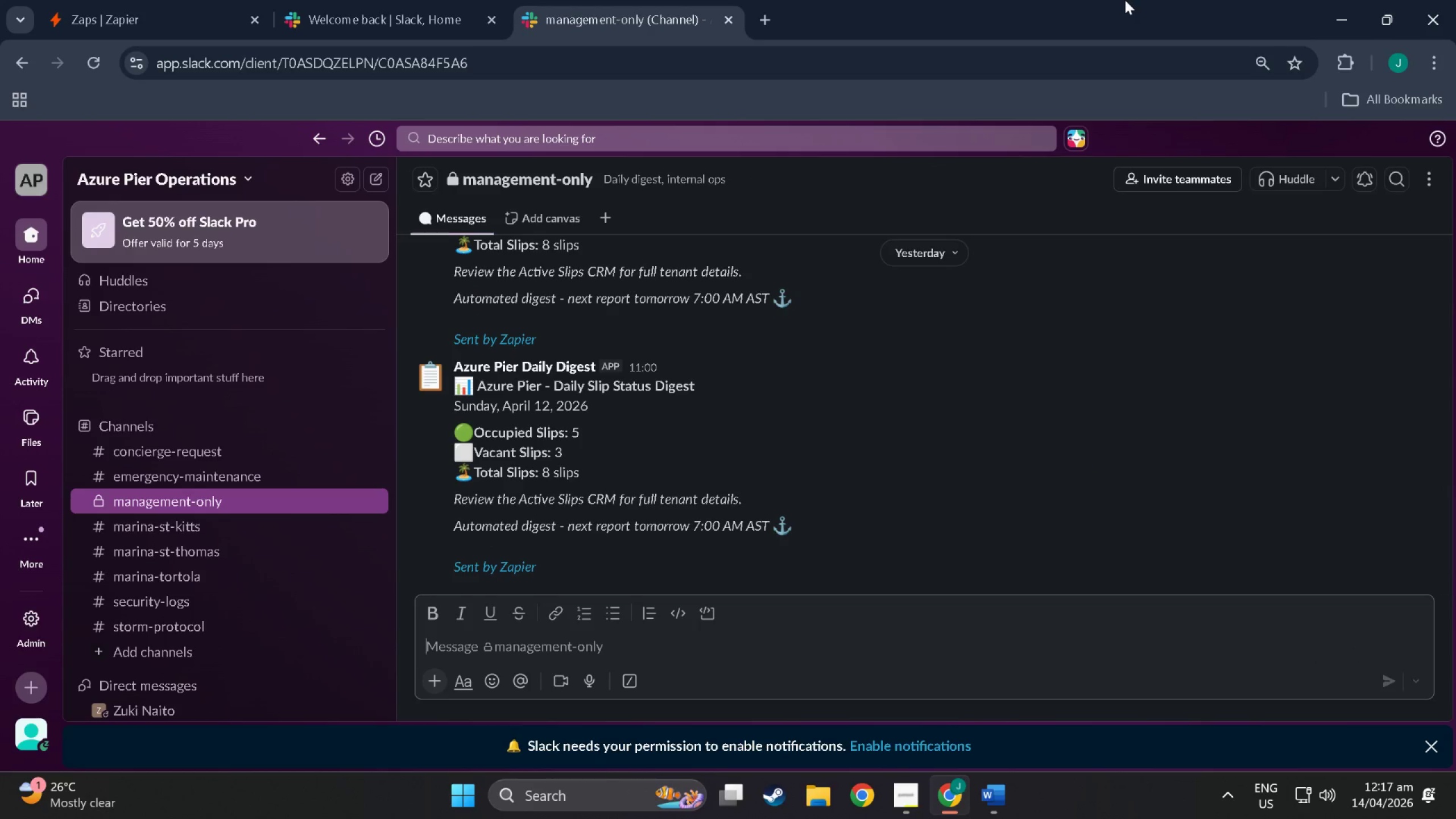 
key(Meta+MetaLeft)
 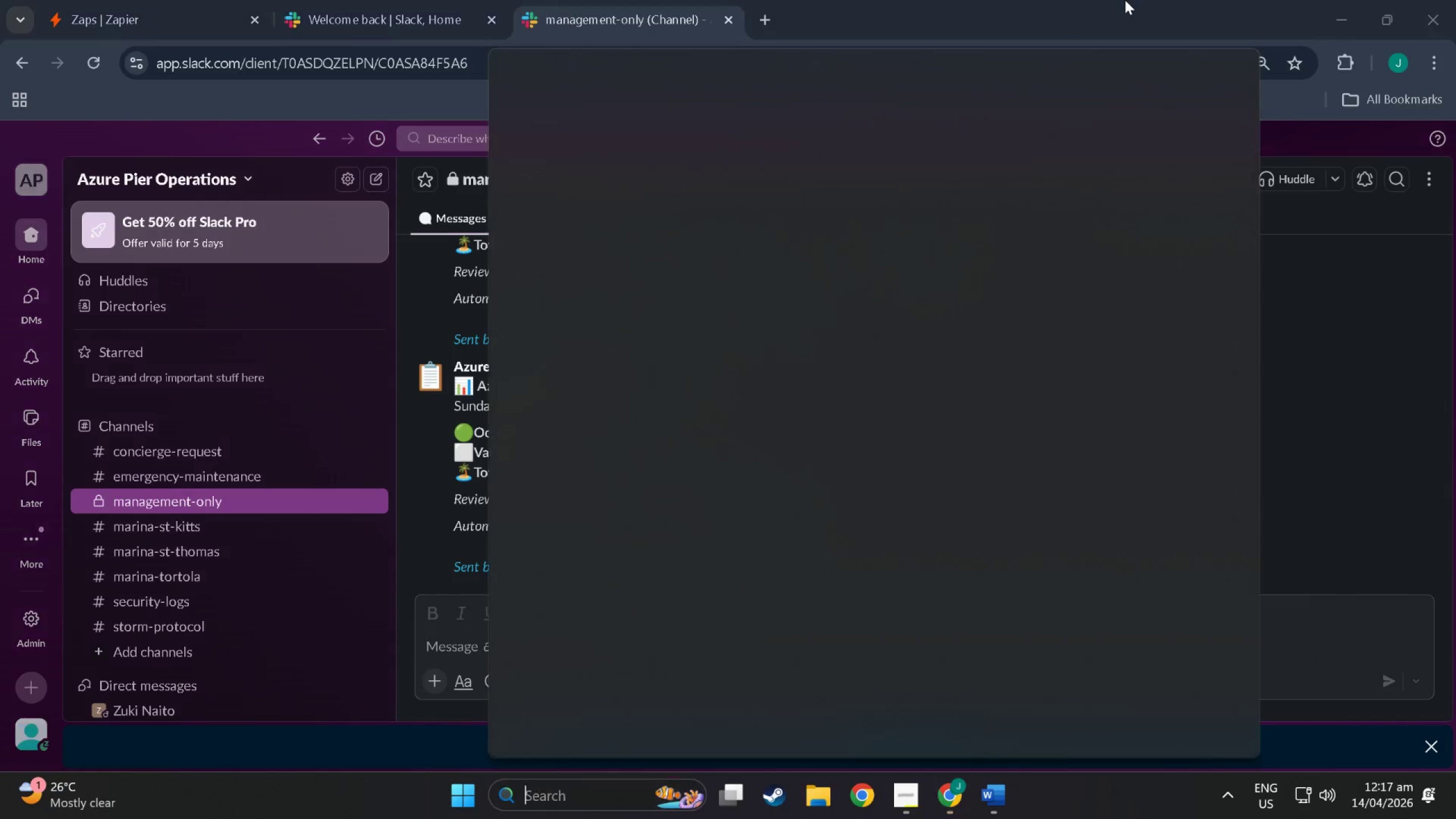 
key(Meta+S)
 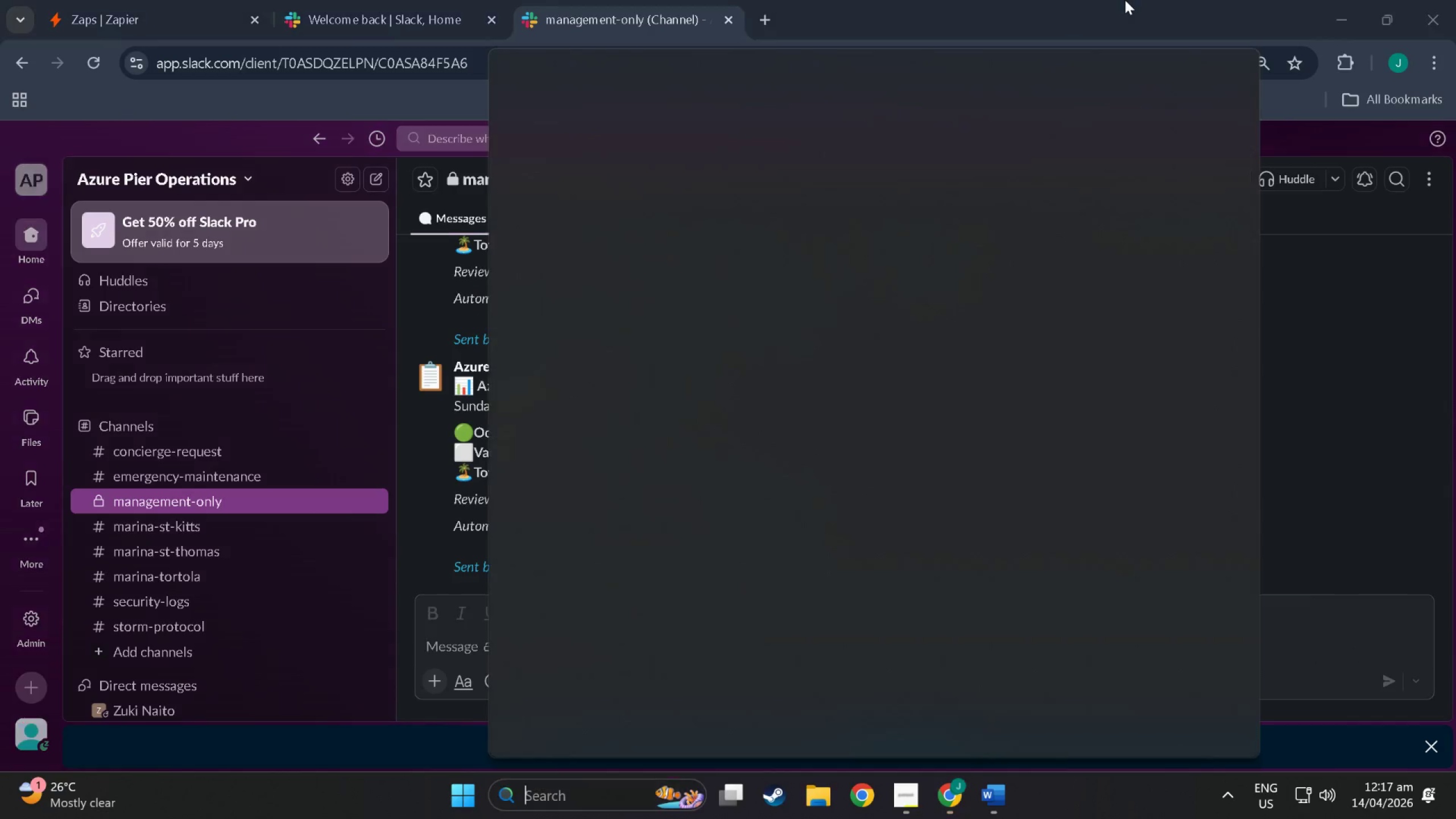 
key(Meta+Shift+ShiftLeft)
 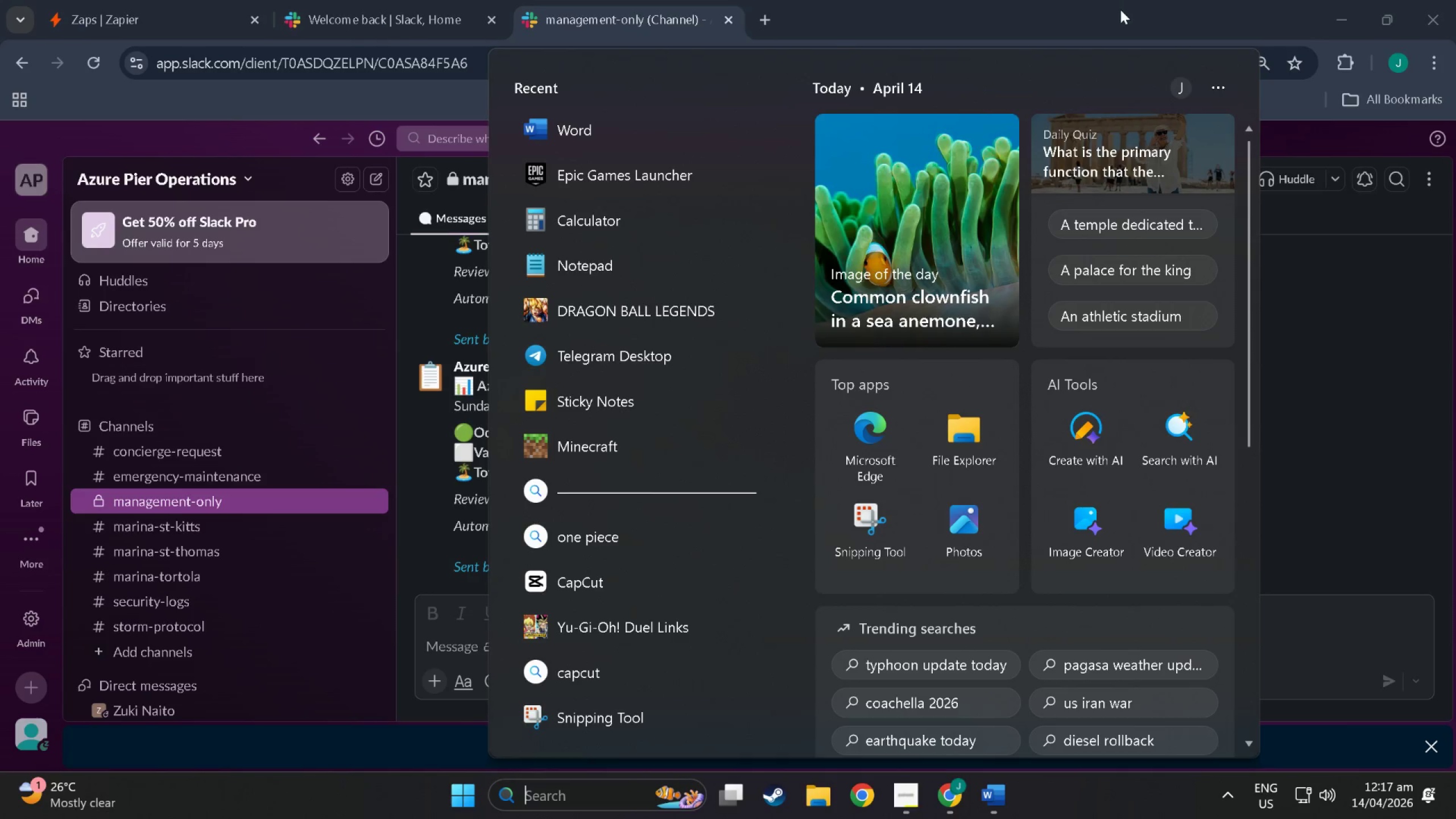 
left_click([1118, 3])
 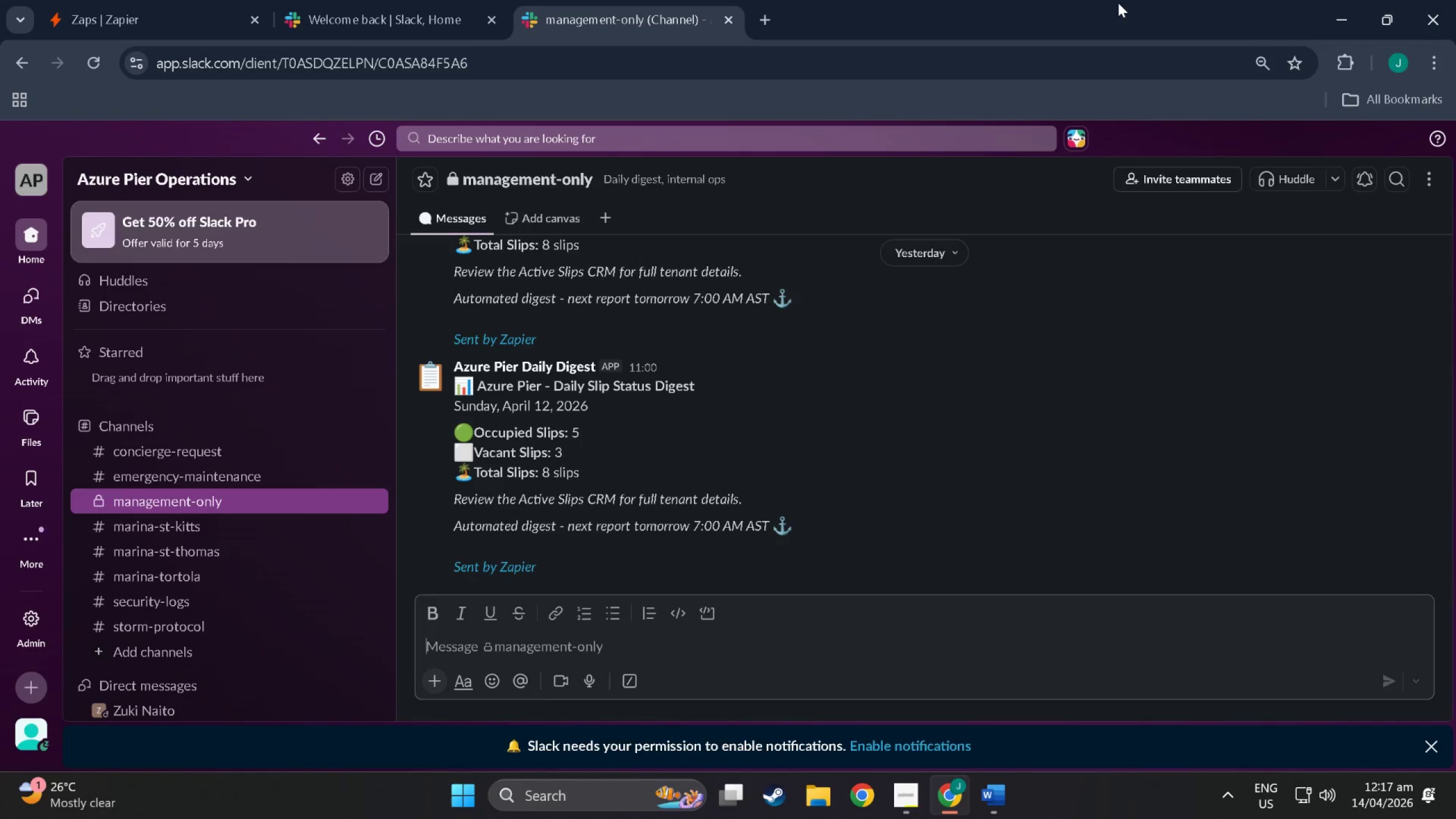 
key(Meta+MetaLeft)
 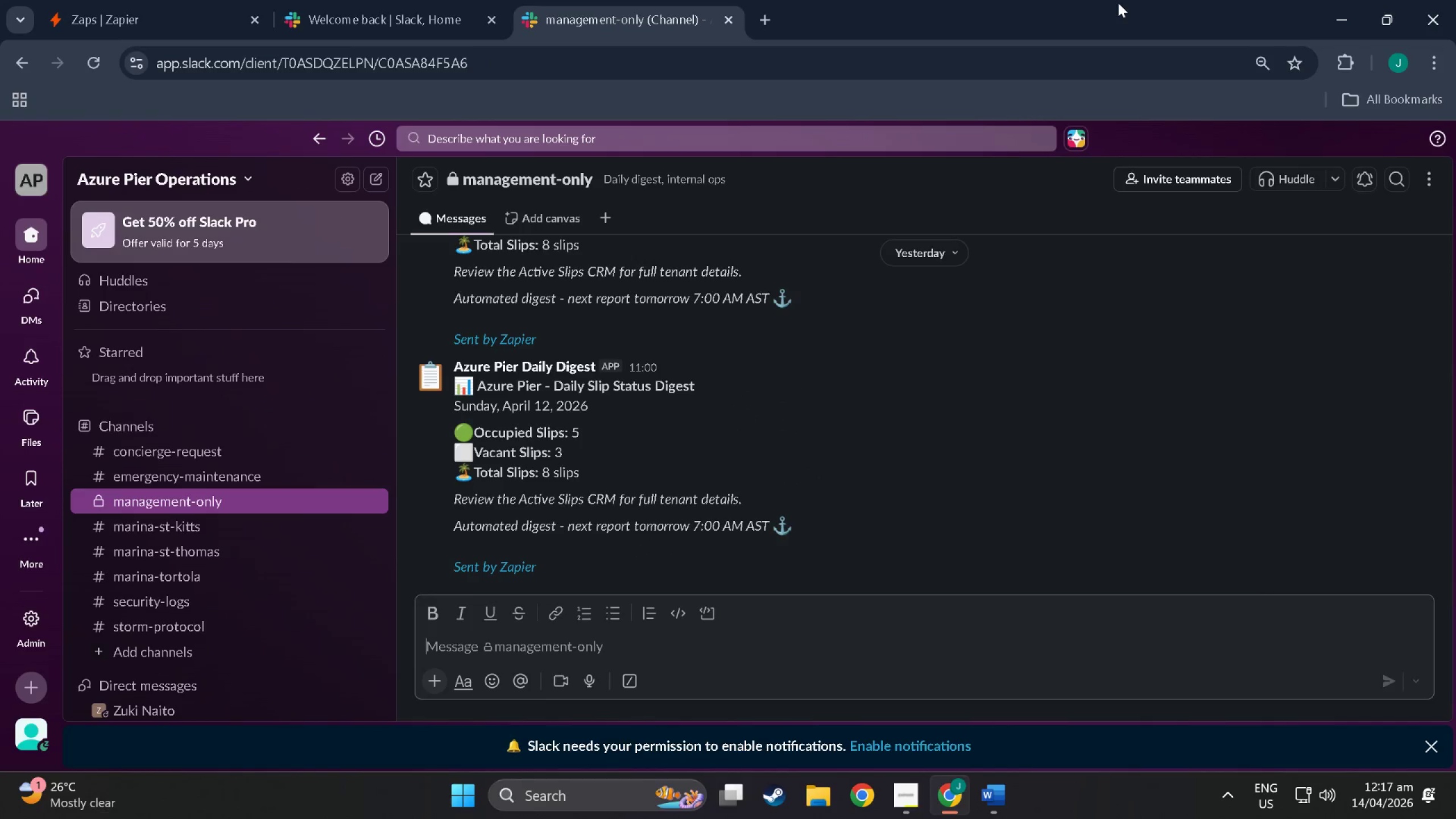 
key(Meta+Shift+ShiftLeft)
 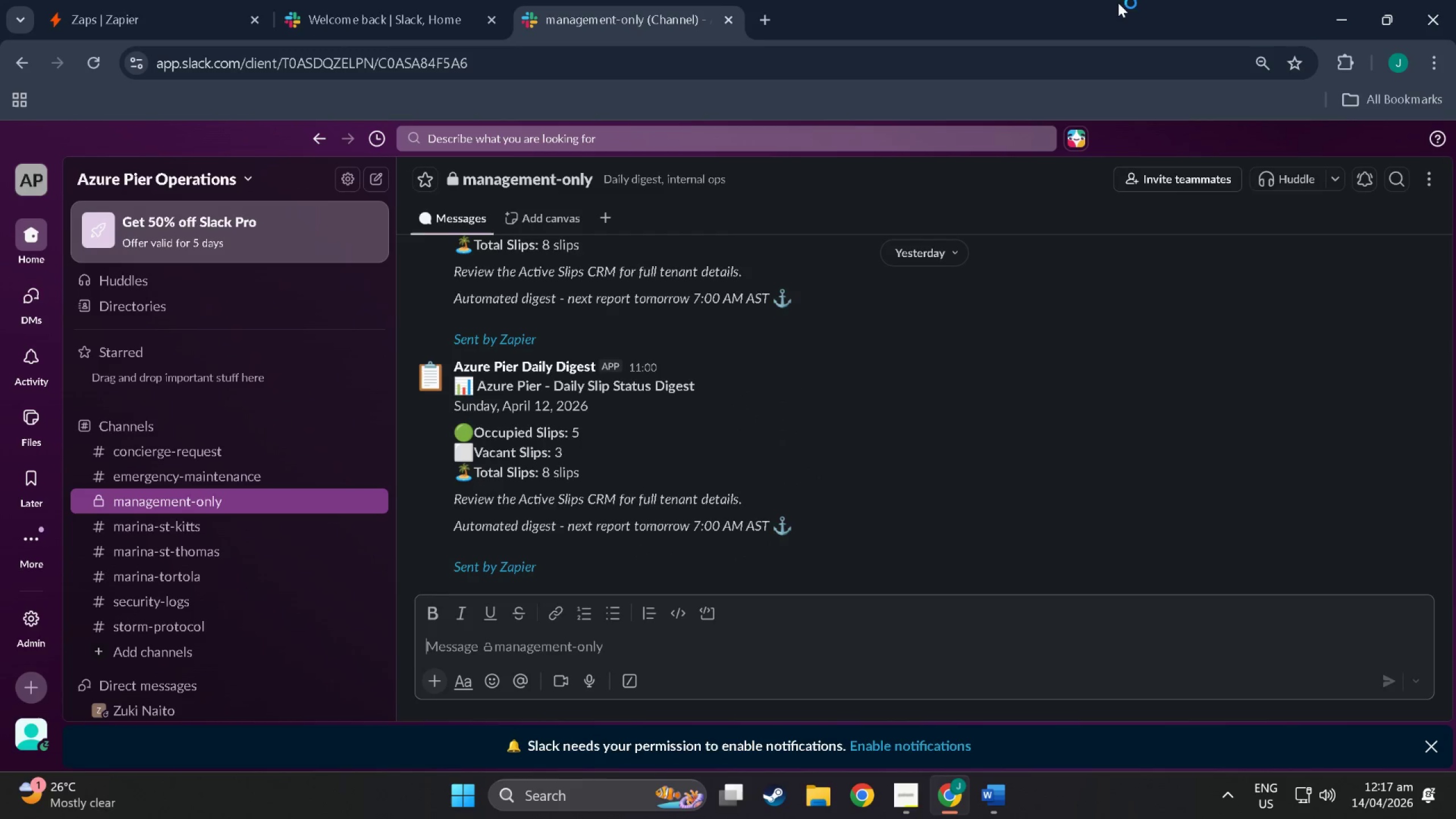 
key(Meta+Shift+S)
 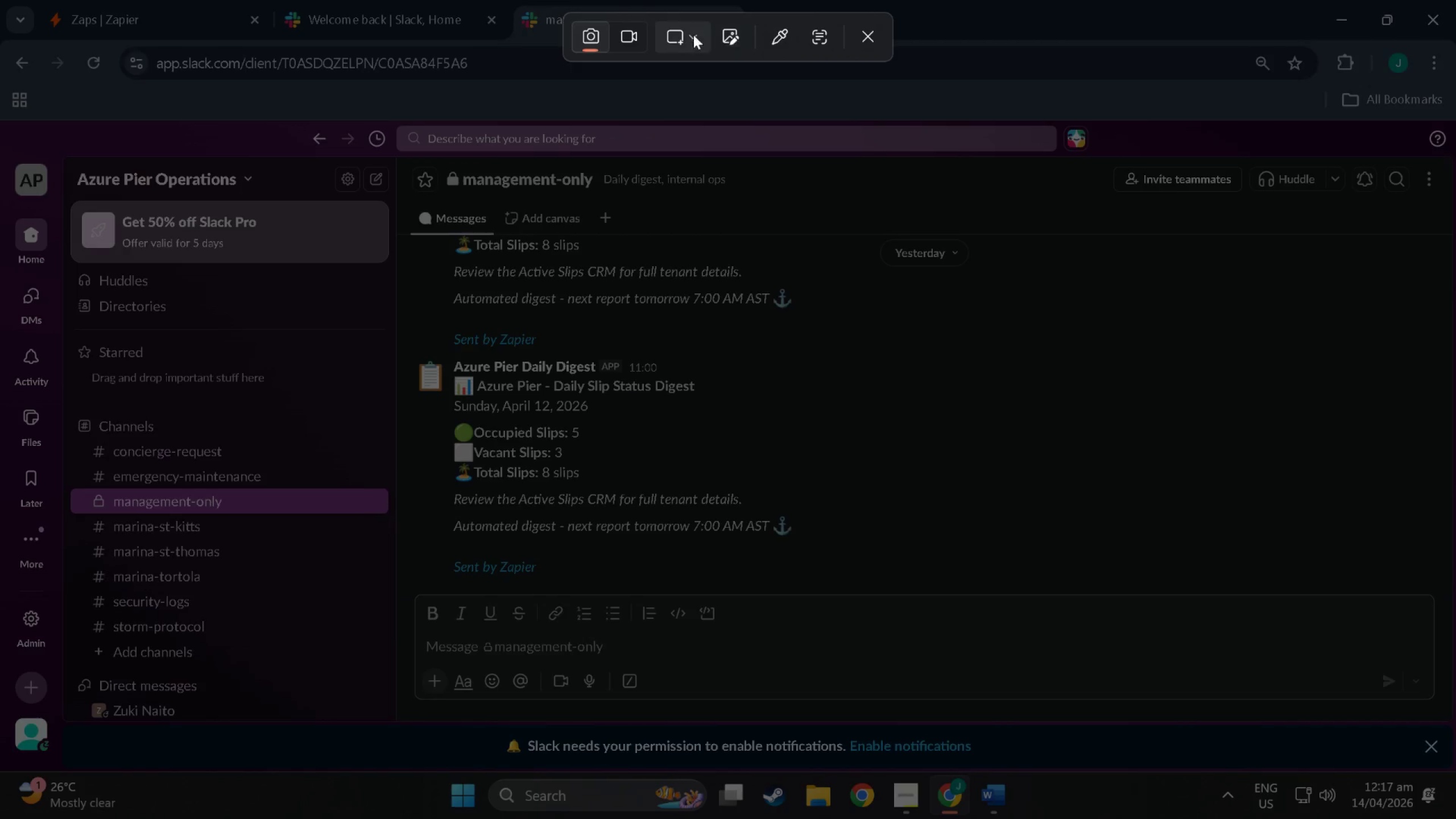 
left_click([683, 35])
 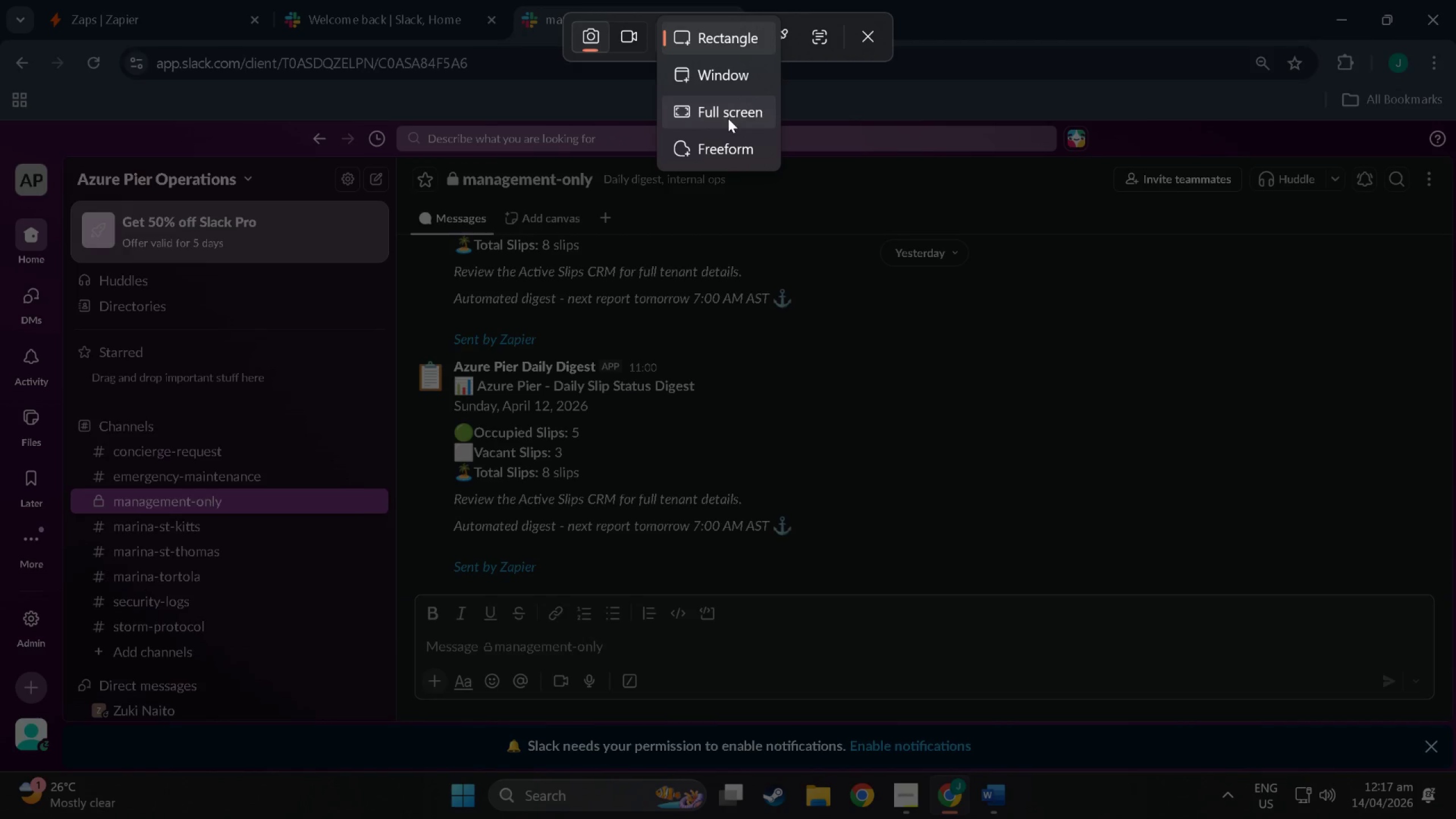 
left_click([728, 118])
 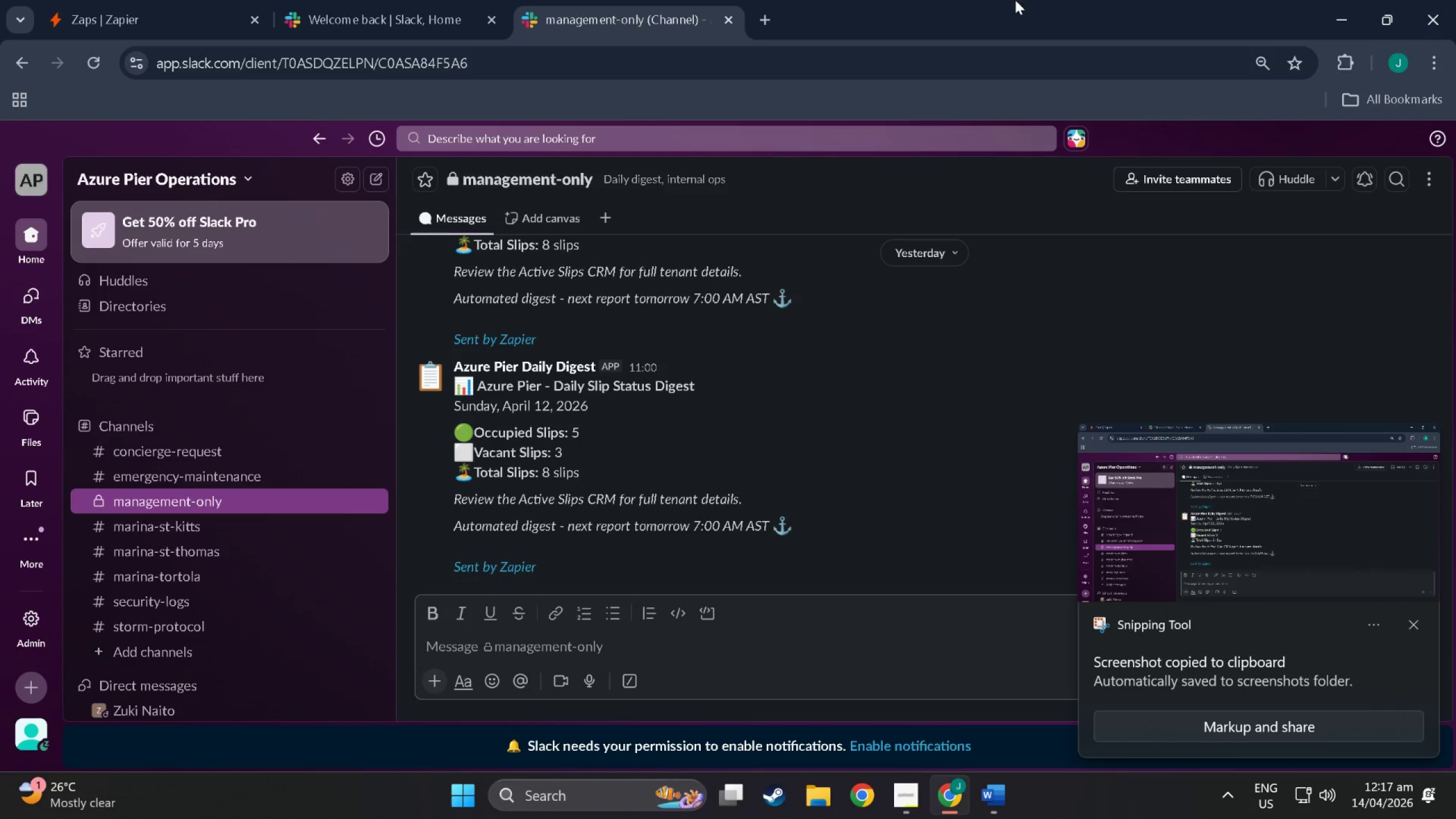 
scroll: coordinate [774, 432], scroll_direction: up, amount: 33.0
 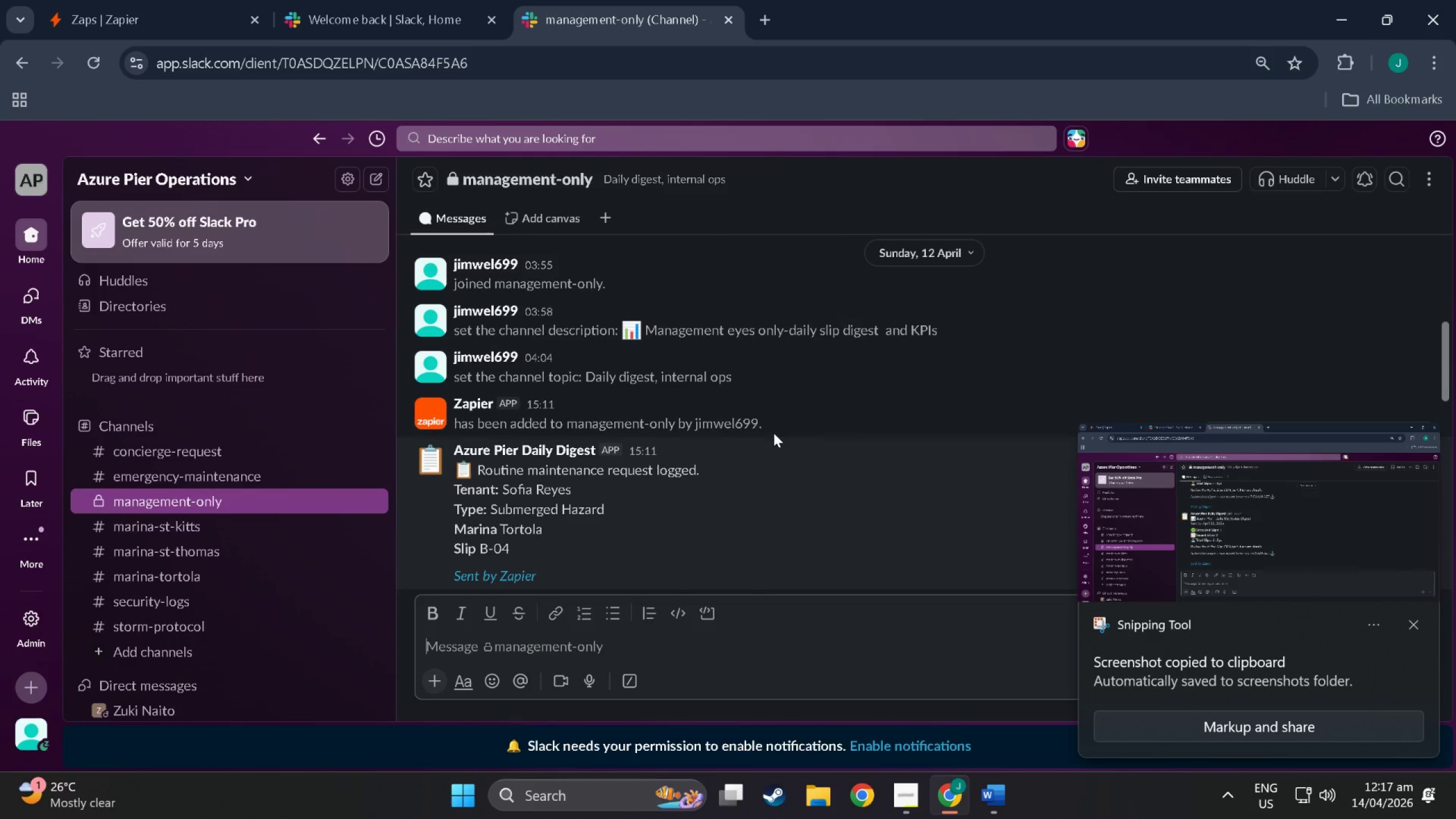 
scroll: coordinate [774, 436], scroll_direction: down, amount: 1.0
 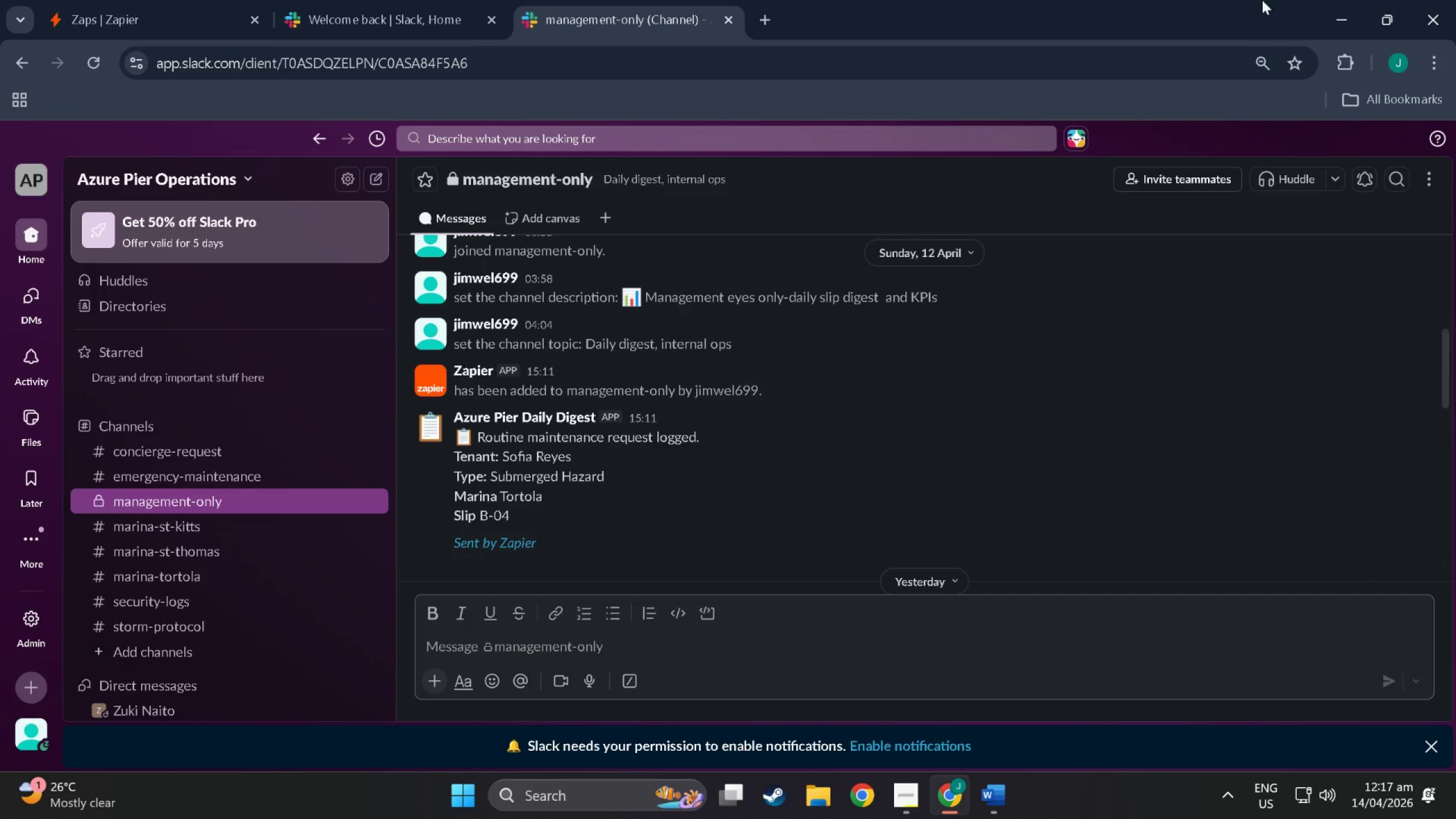 
key(Meta+MetaLeft)
 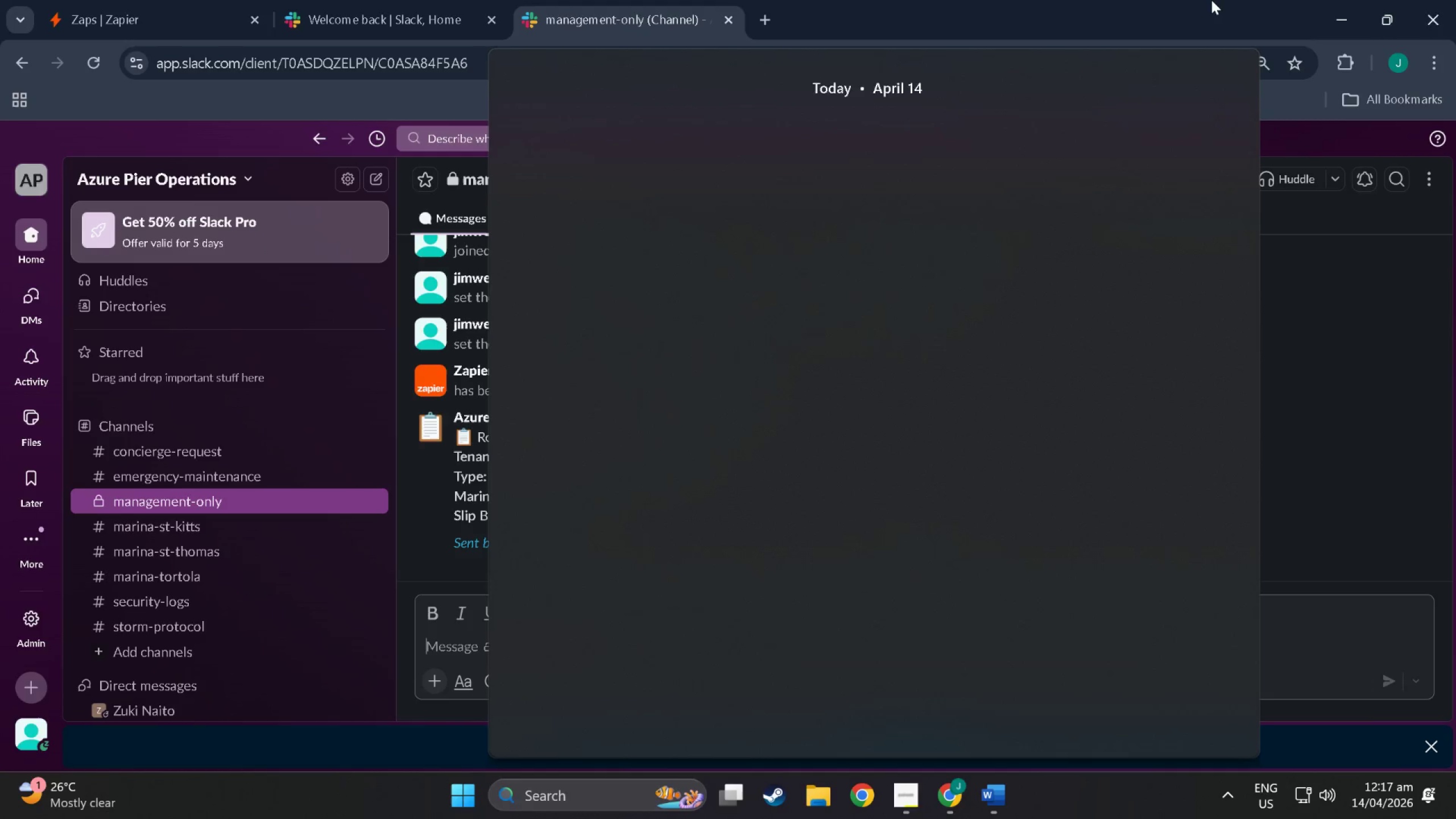 
key(Meta+S)
 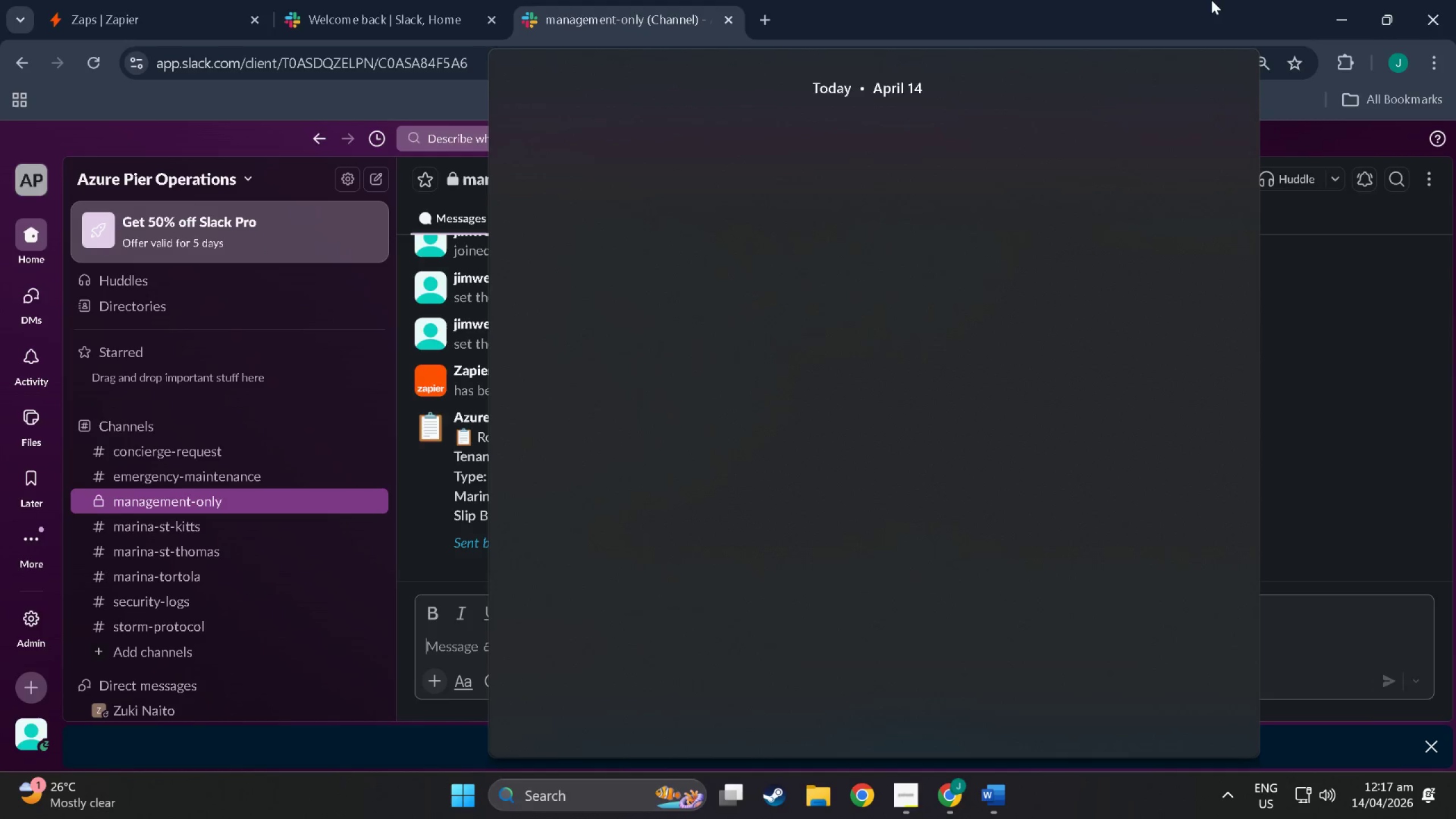 
key(Meta+Shift+ShiftLeft)
 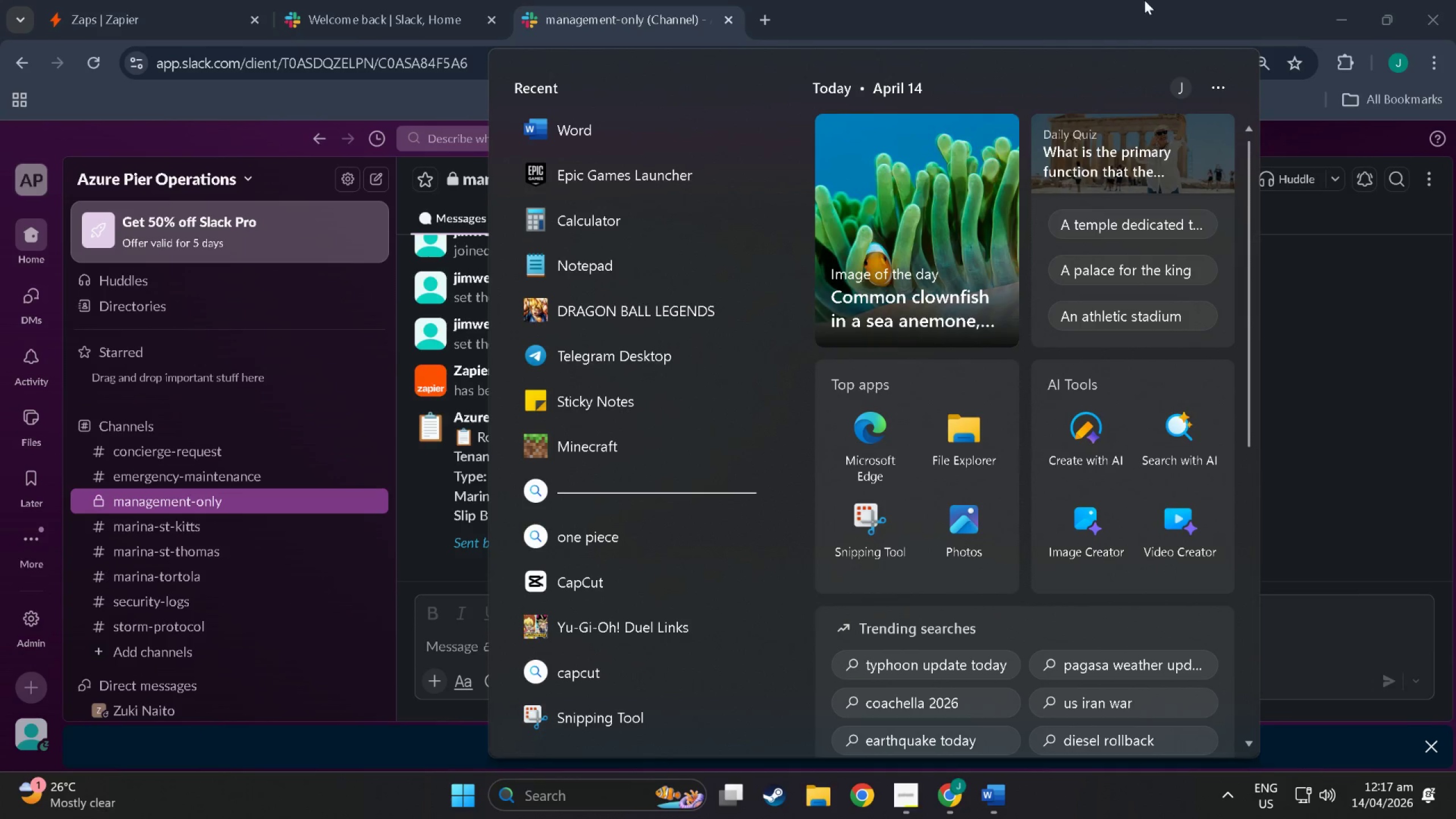 
left_click([1139, 0])
 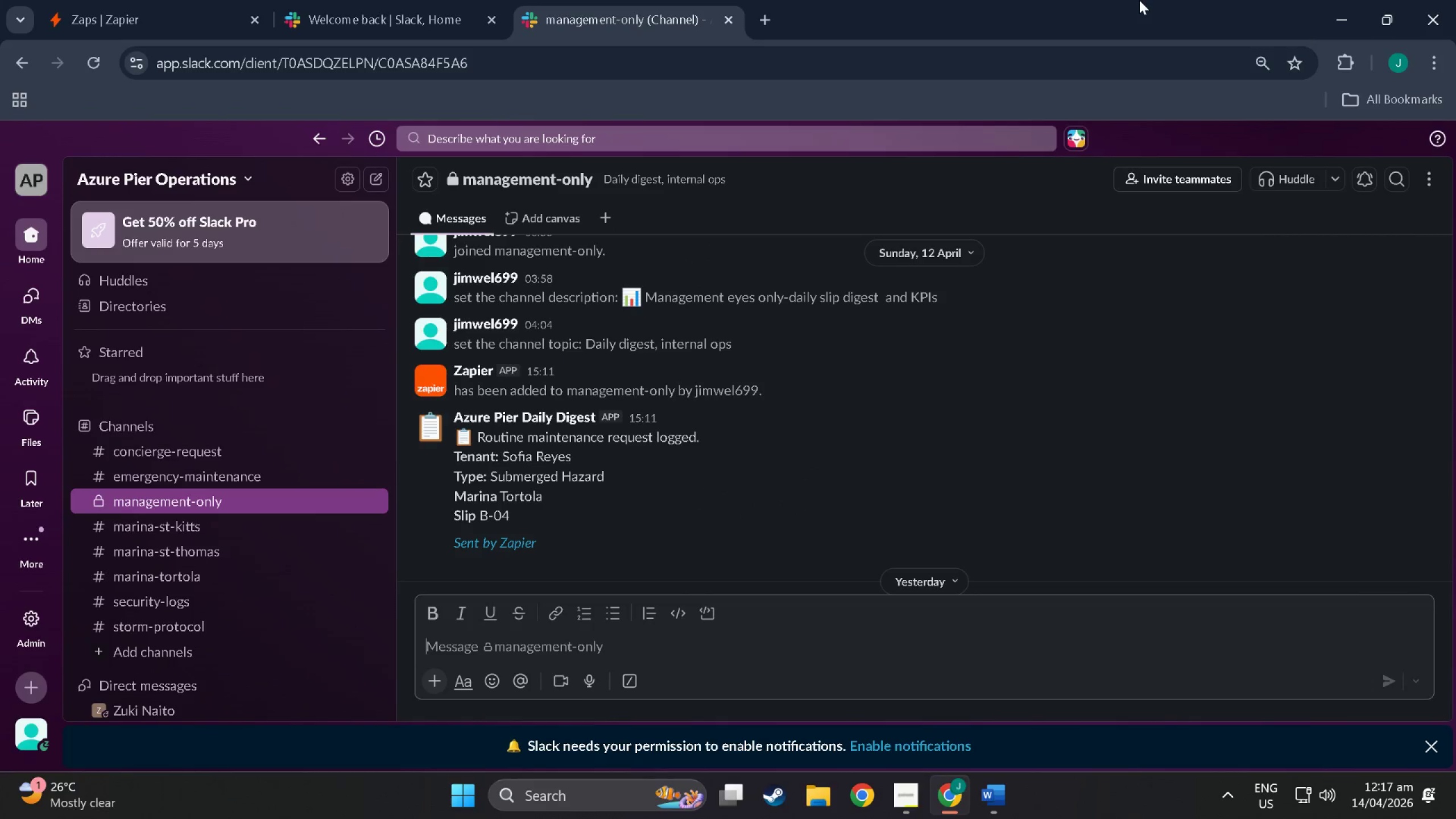 
key(Meta+MetaLeft)
 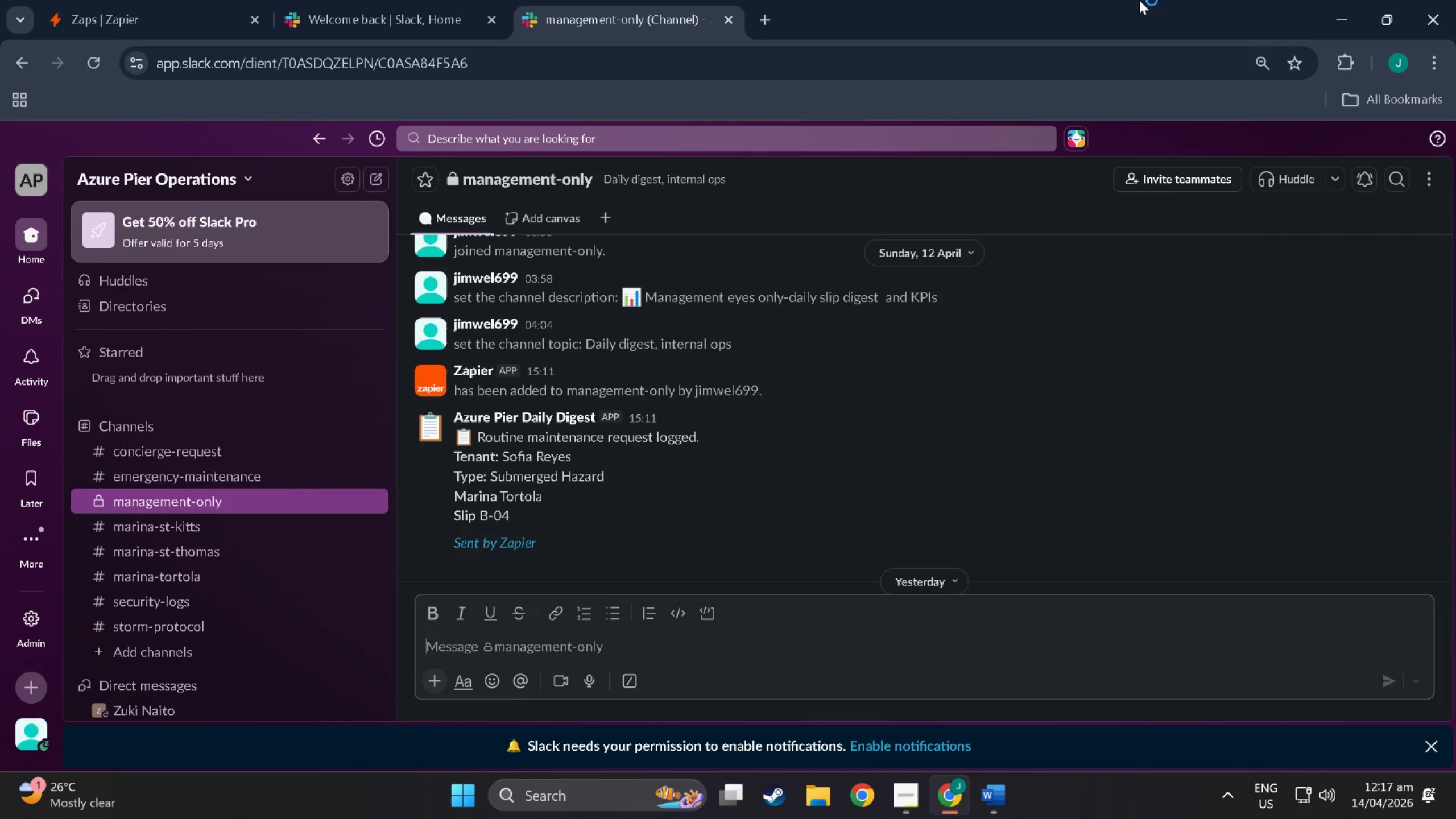 
key(Meta+Shift+ShiftLeft)
 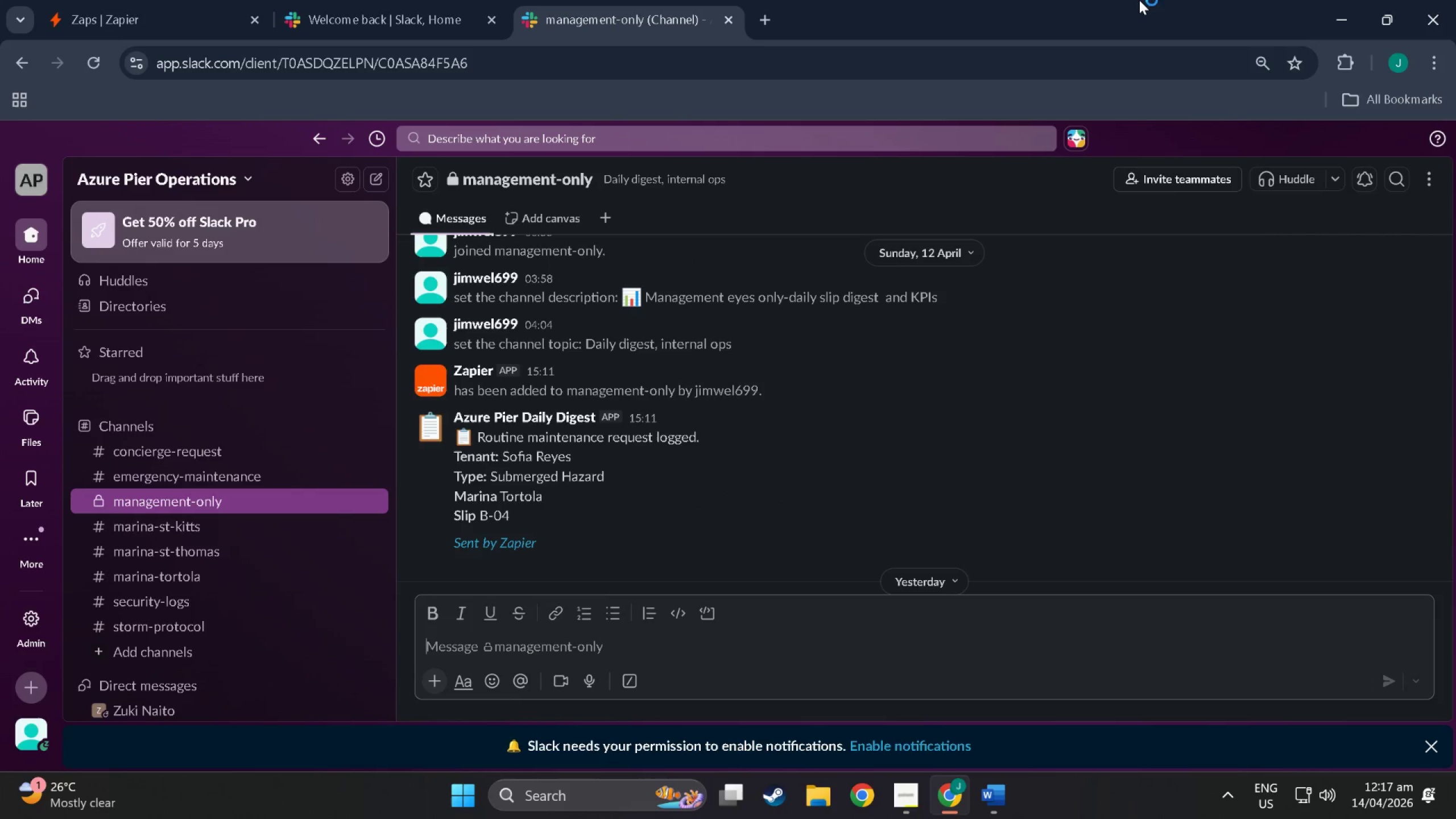 
key(Meta+Shift+S)
 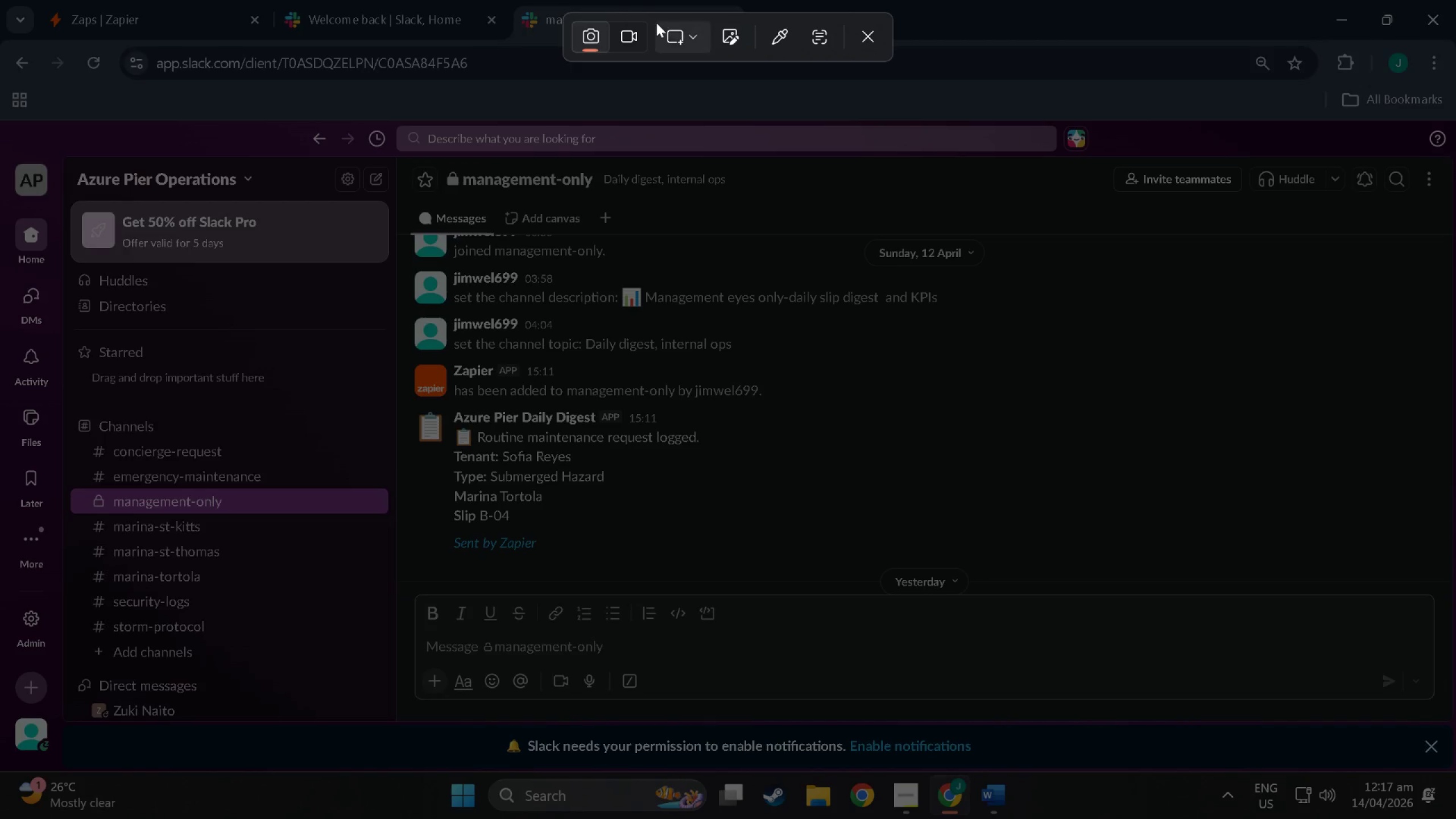 
left_click([702, 33])
 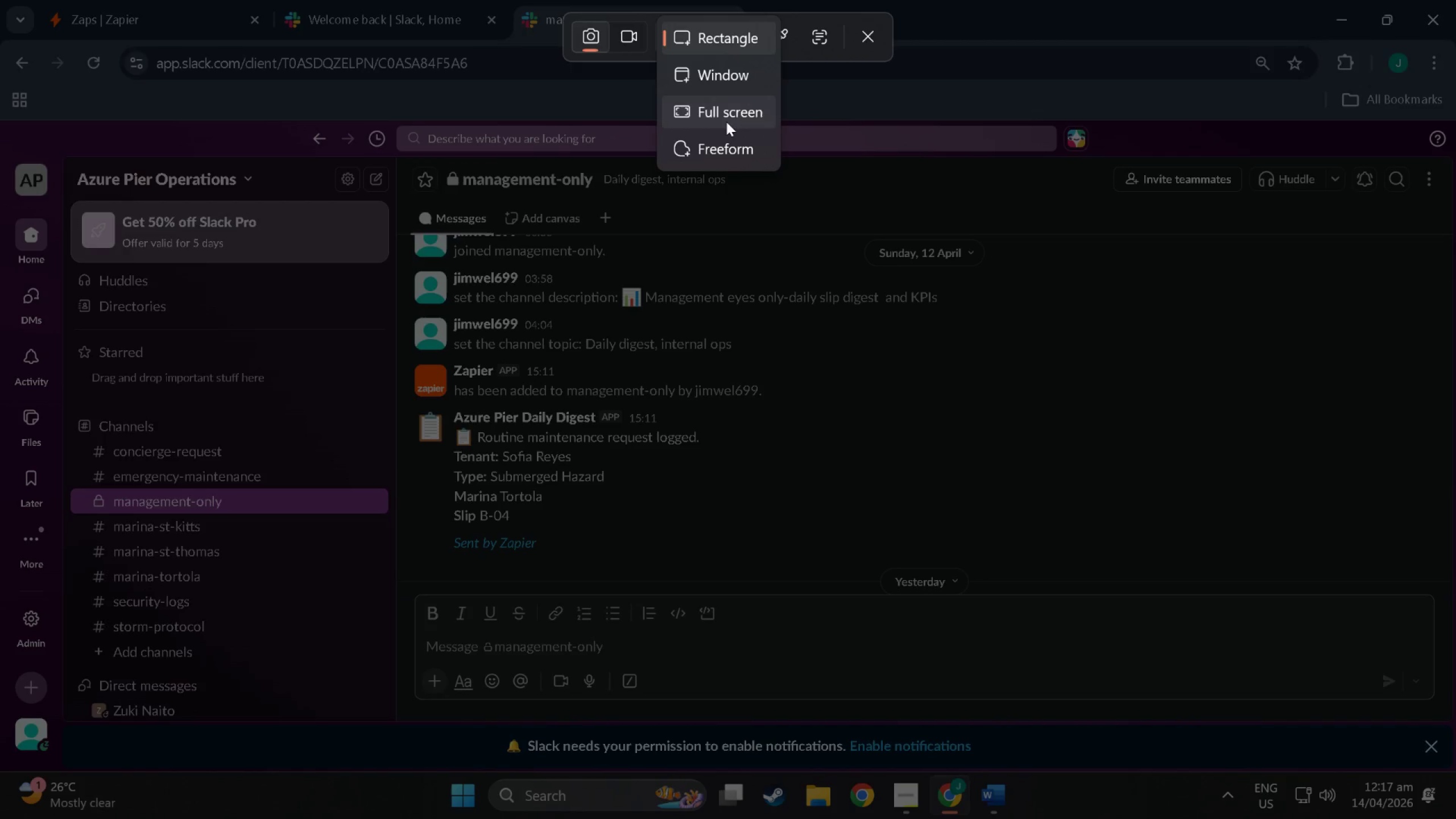 
left_click([726, 122])
 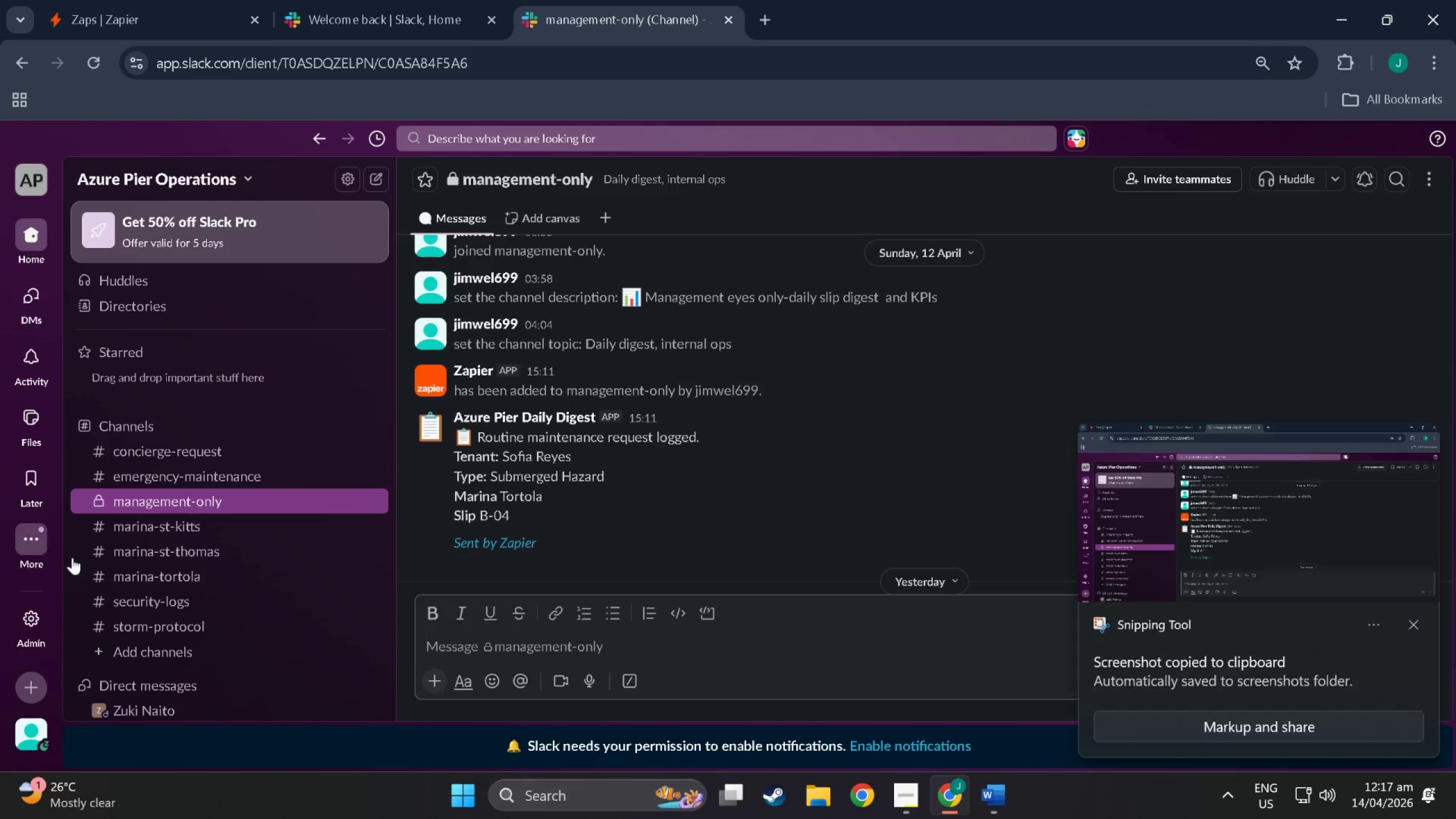 
left_click([144, 528])
 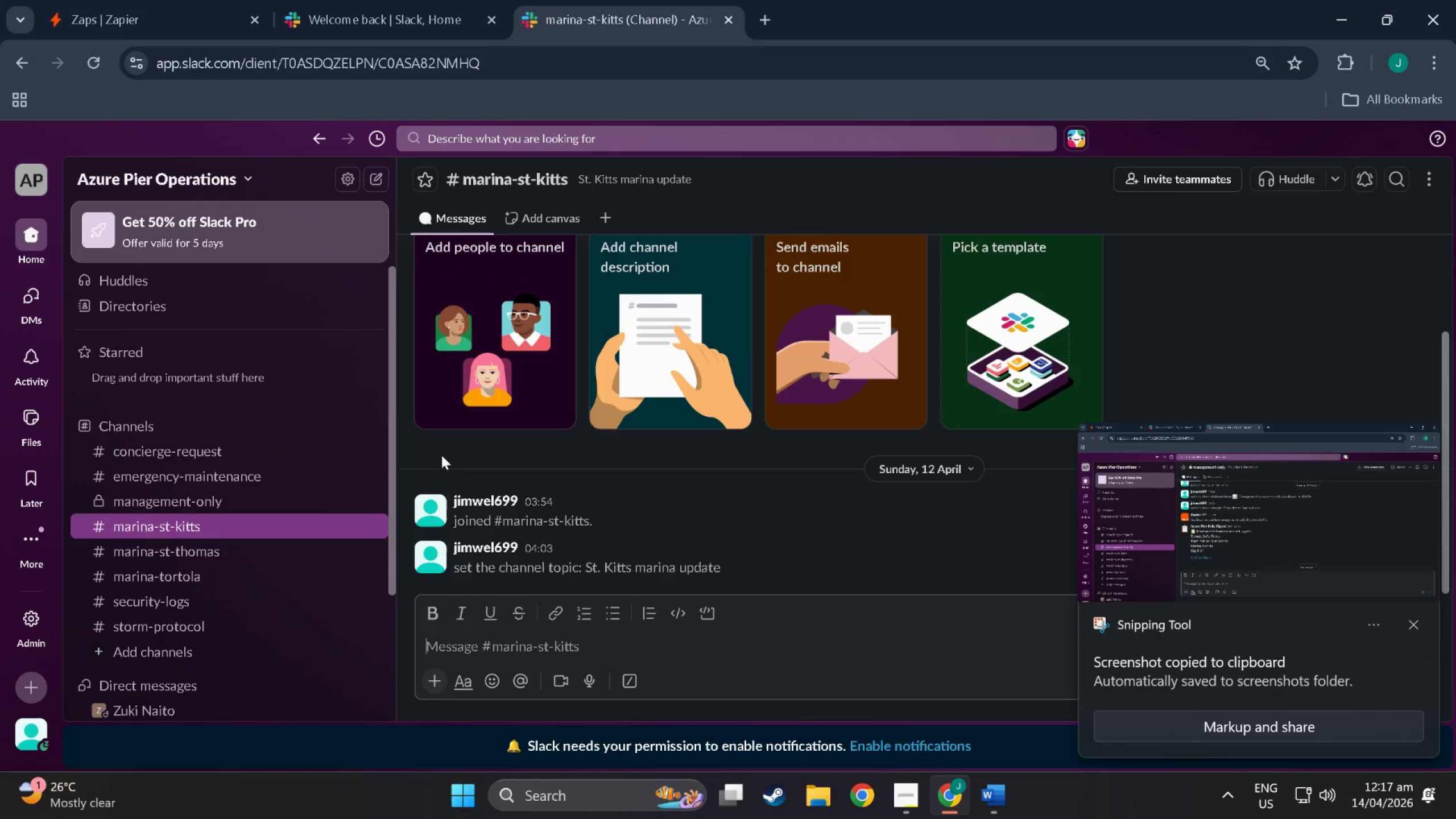 
left_click([259, 554])
 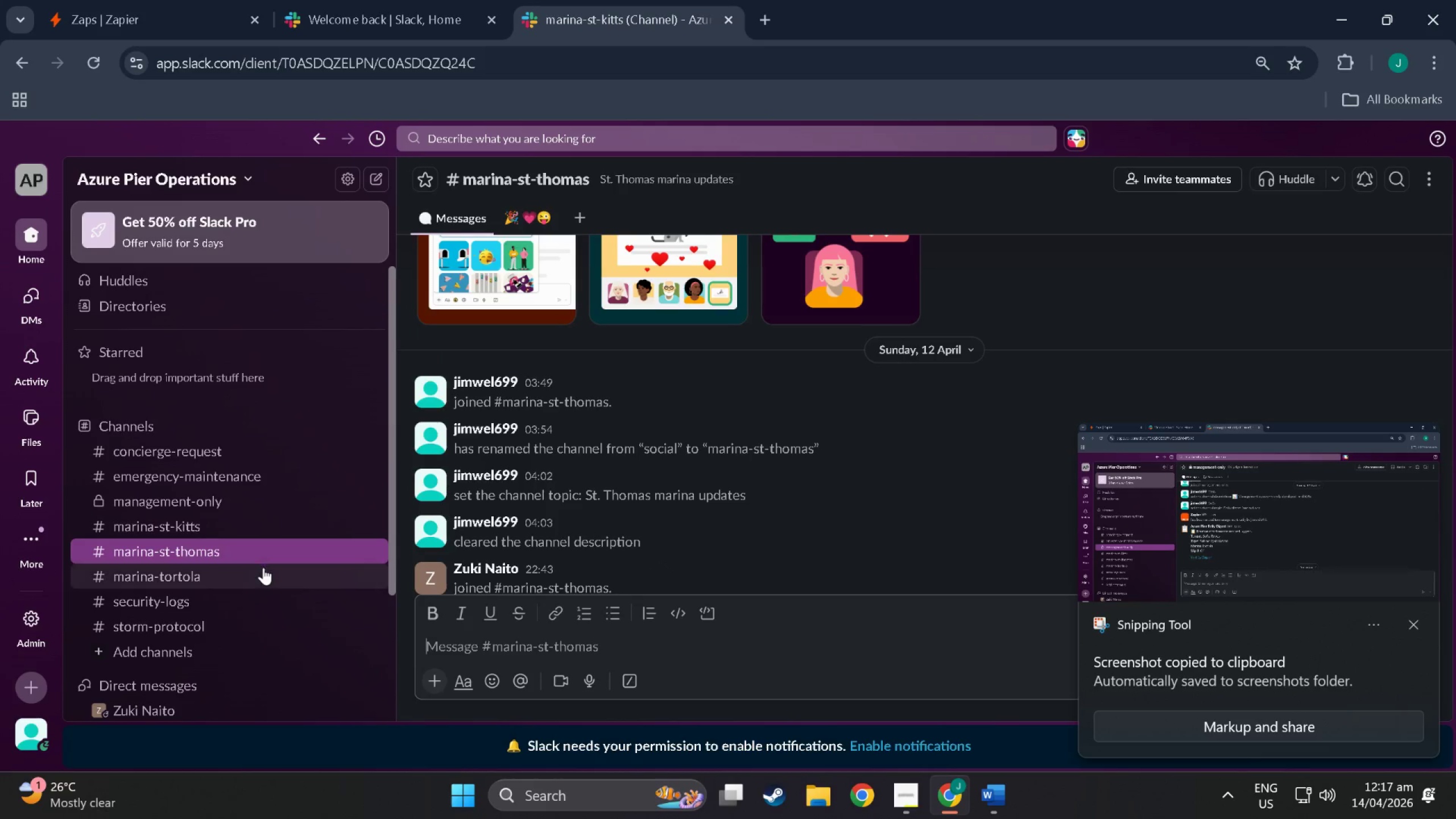 
scroll: coordinate [414, 564], scroll_direction: down, amount: 8.0
 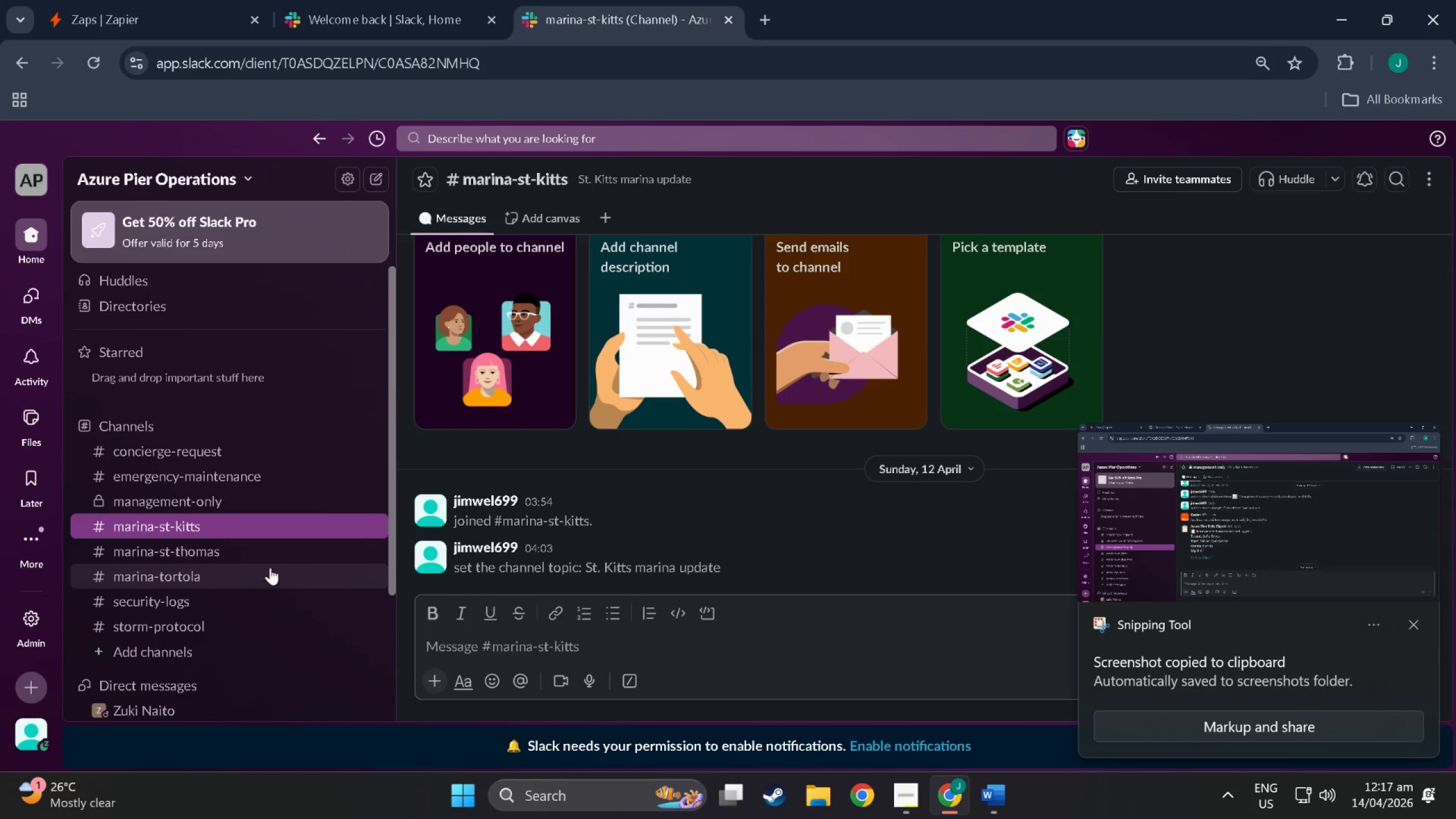 
left_click([264, 572])
 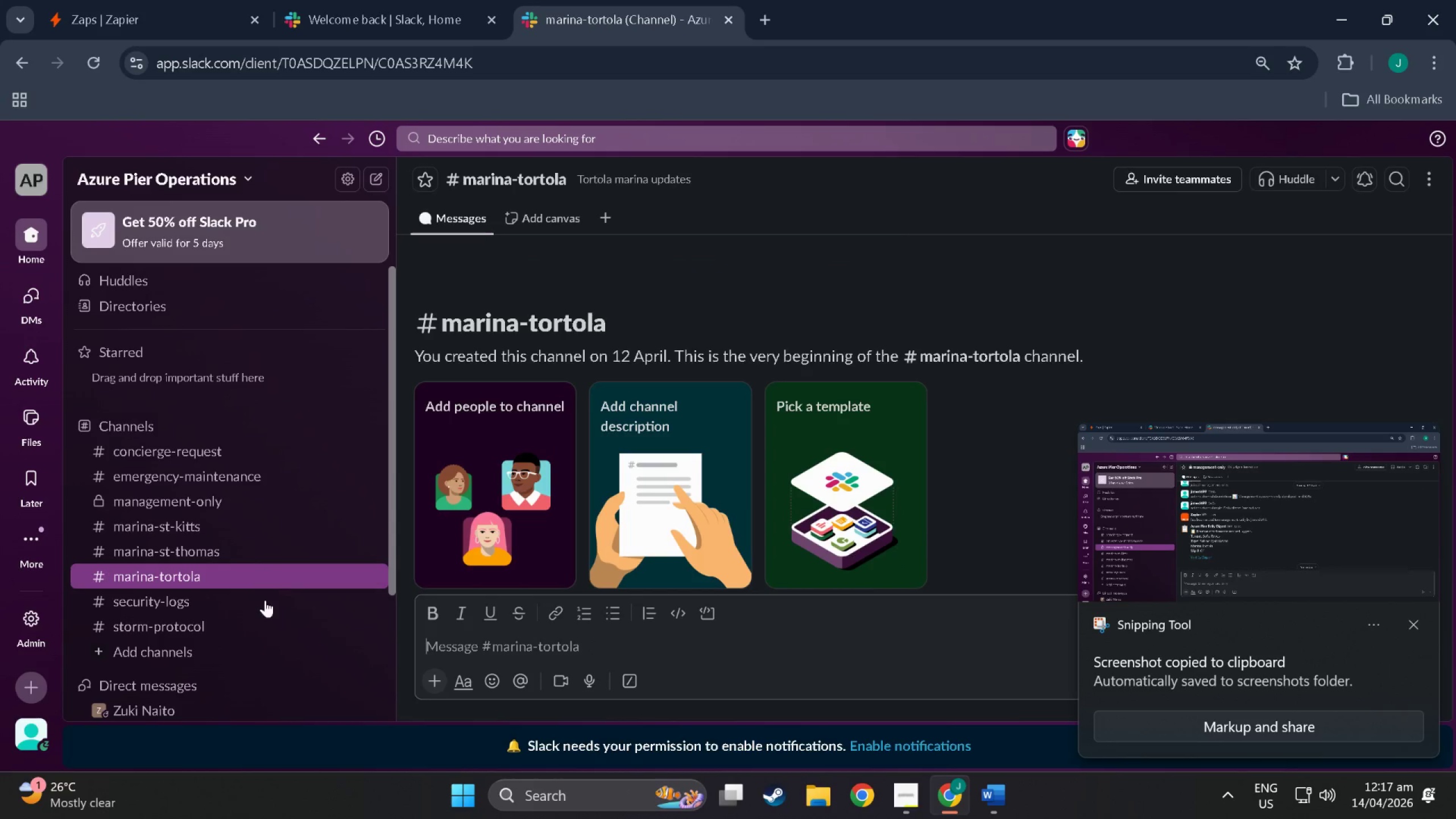 
left_click([264, 606])
 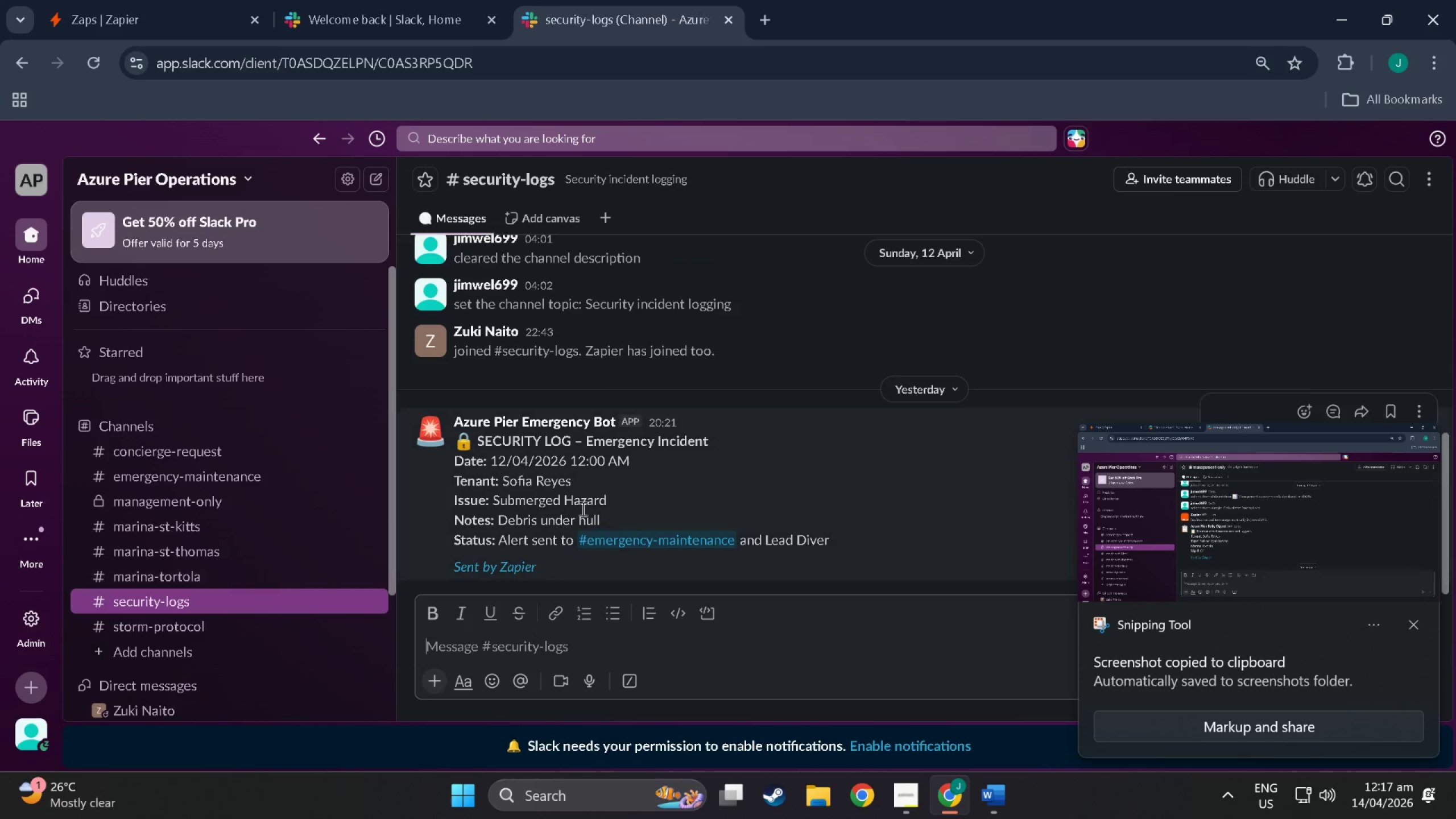 
scroll: coordinate [626, 504], scroll_direction: down, amount: 2.0
 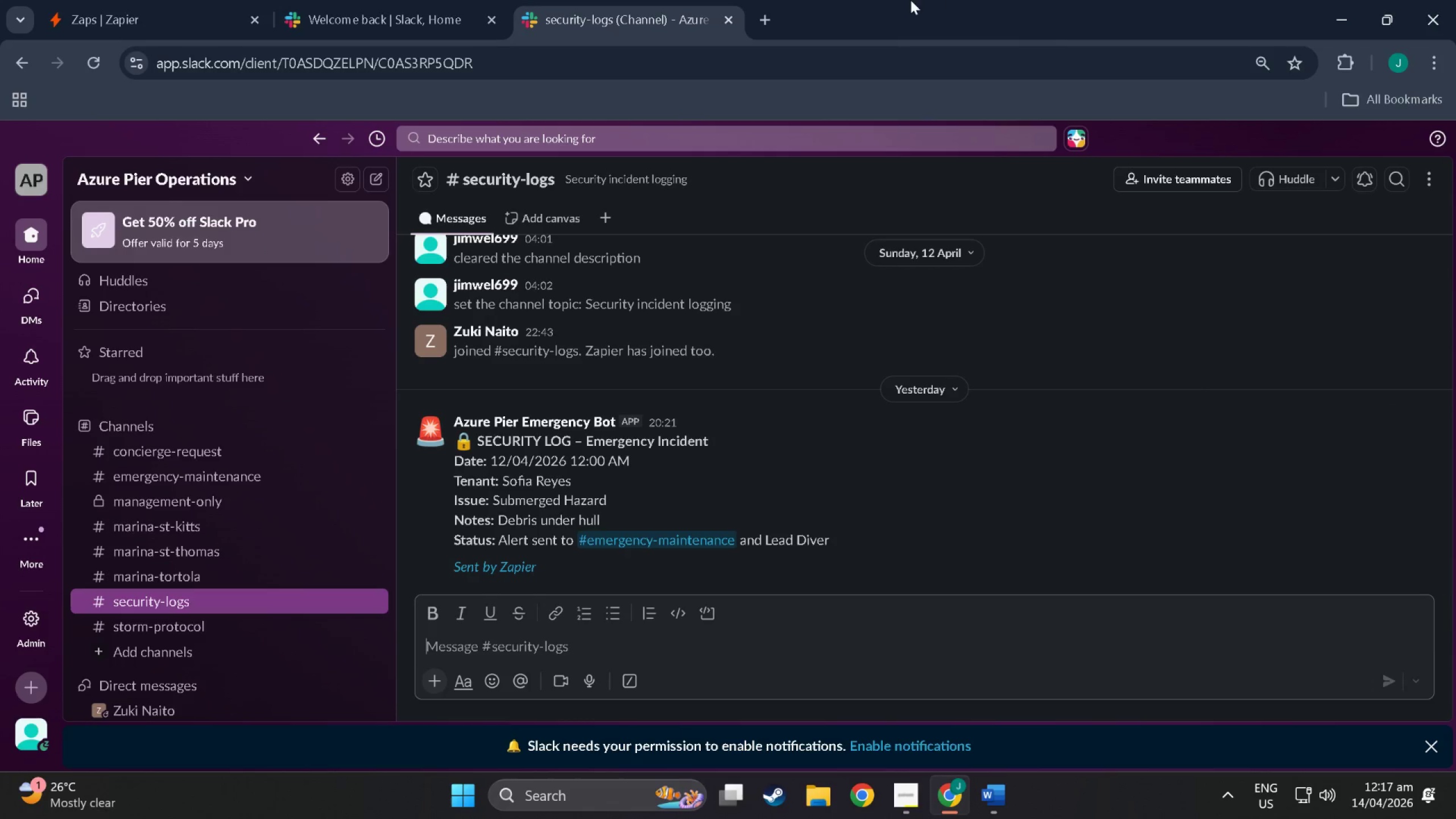 
key(Meta+MetaLeft)
 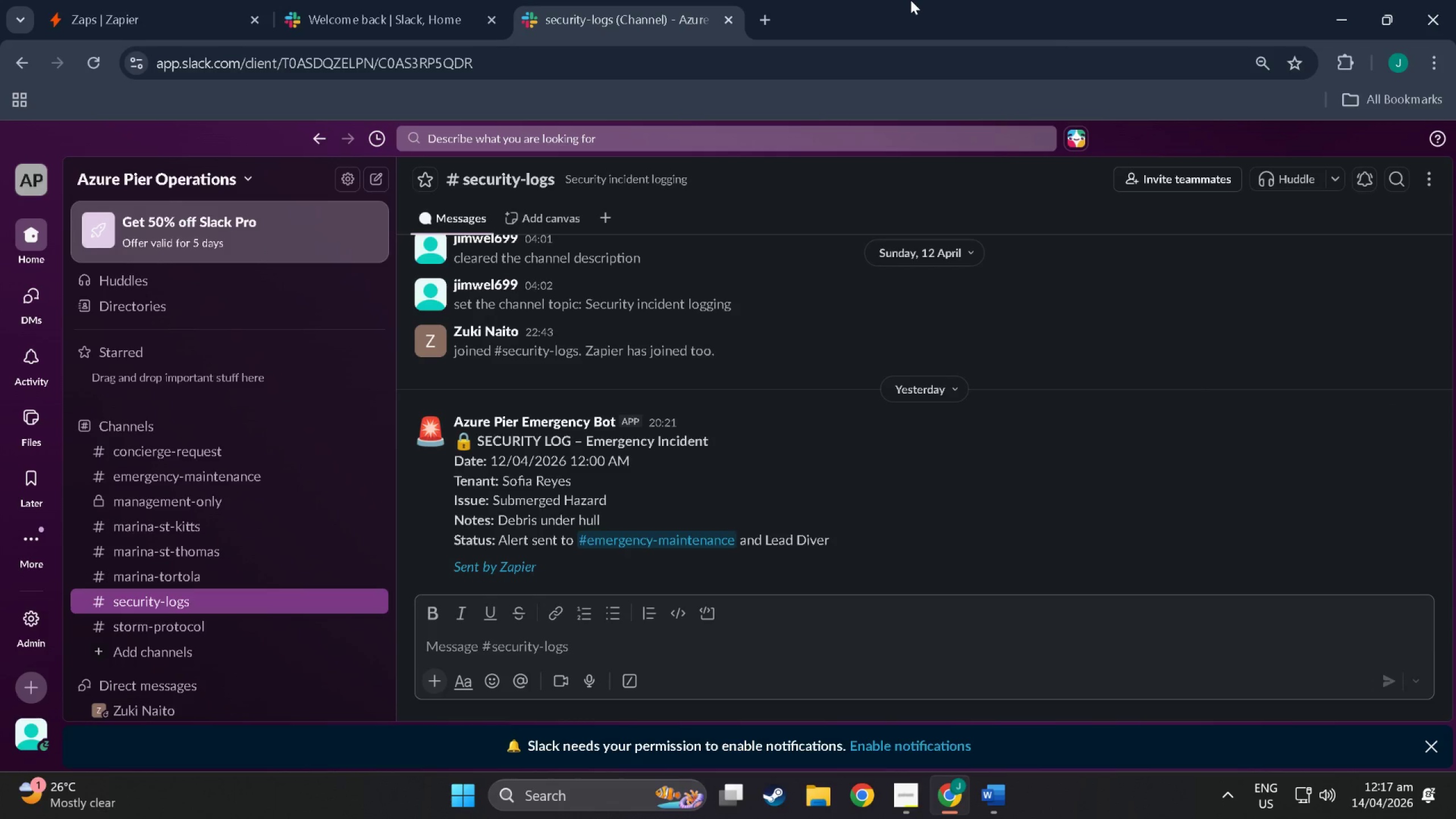 
key(Meta+Shift+ShiftLeft)
 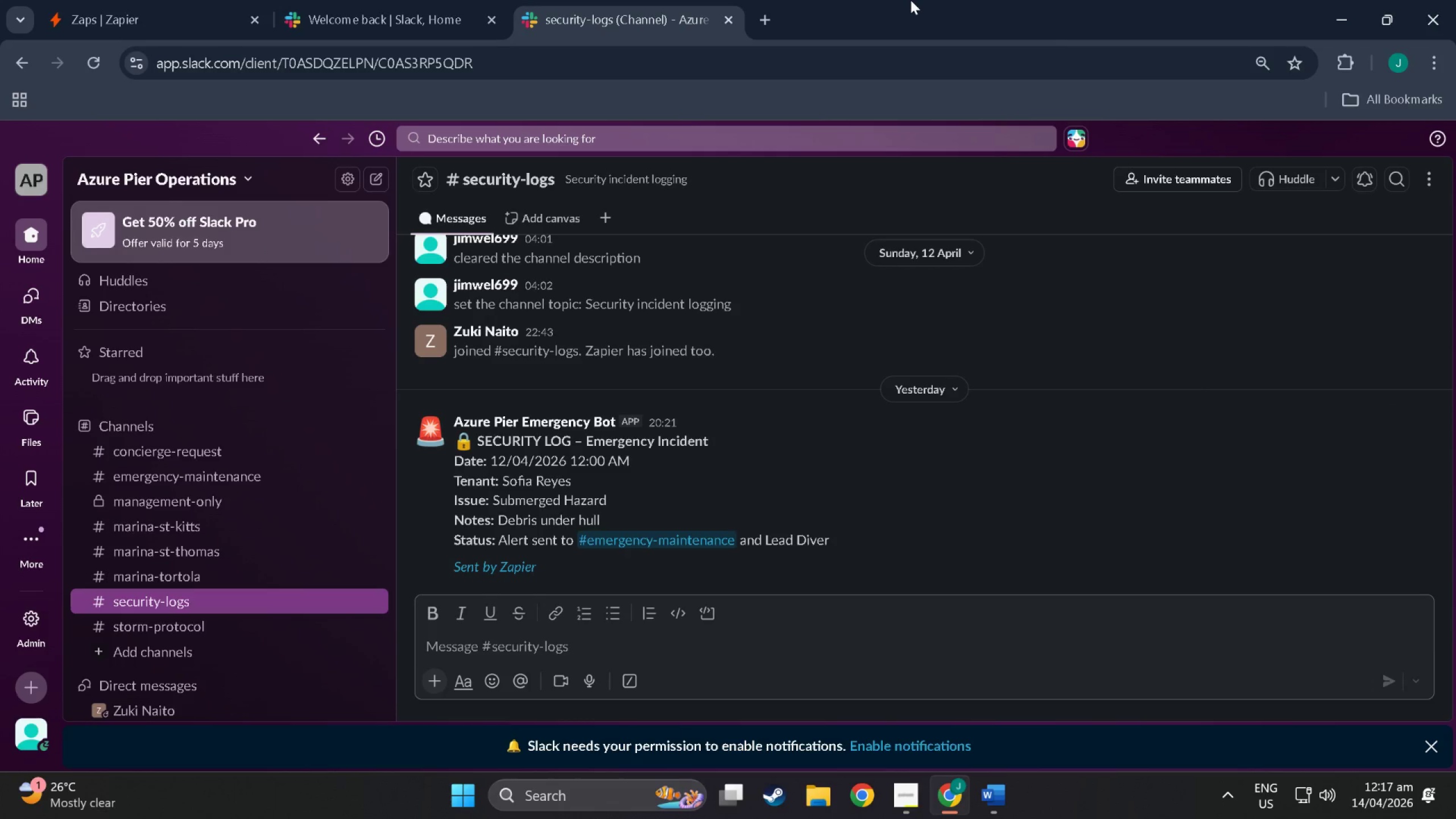 
key(Meta+Shift+S)
 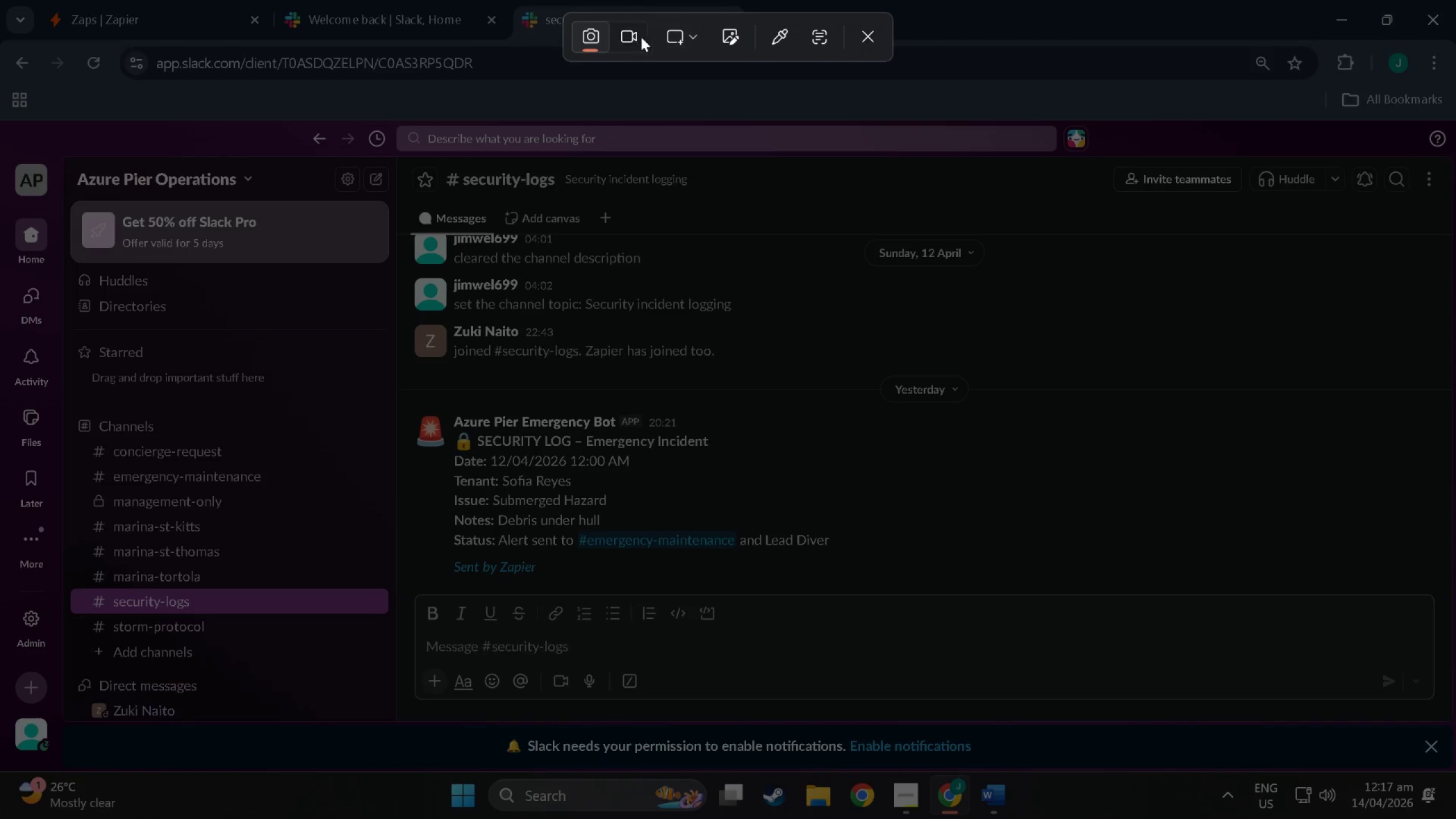 
left_click([700, 39])
 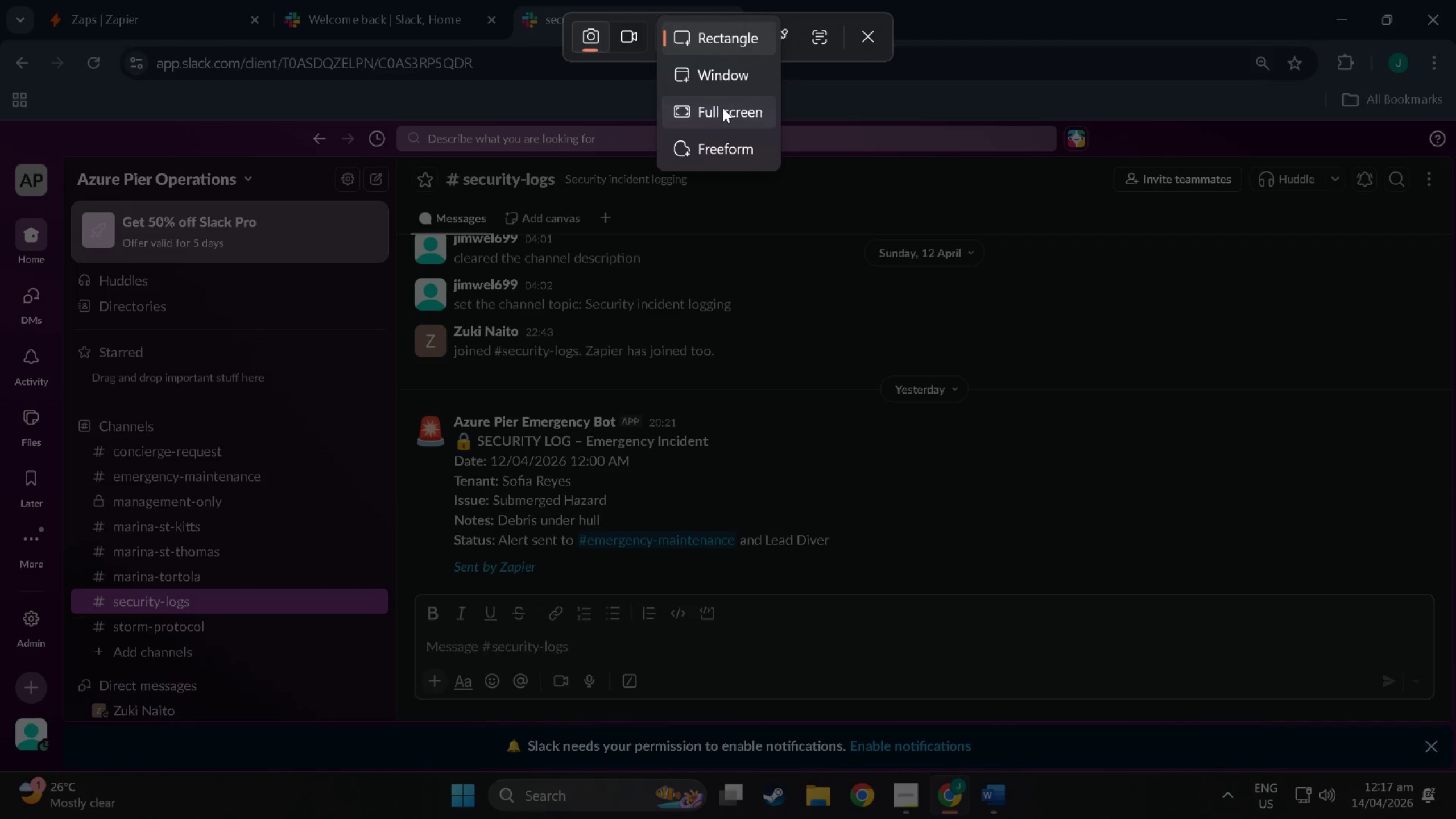 
left_click([723, 108])
 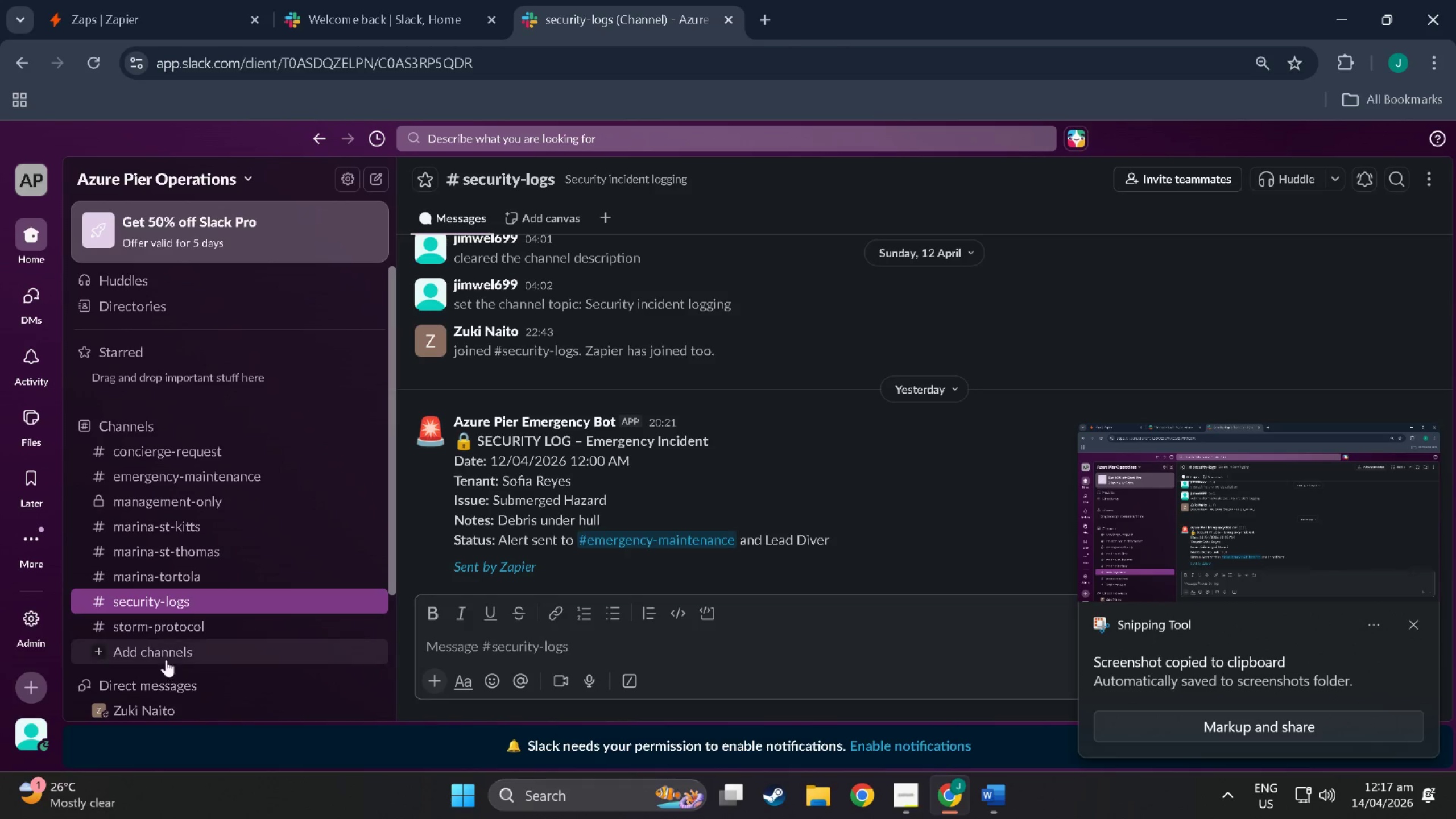 
left_click([172, 626])
 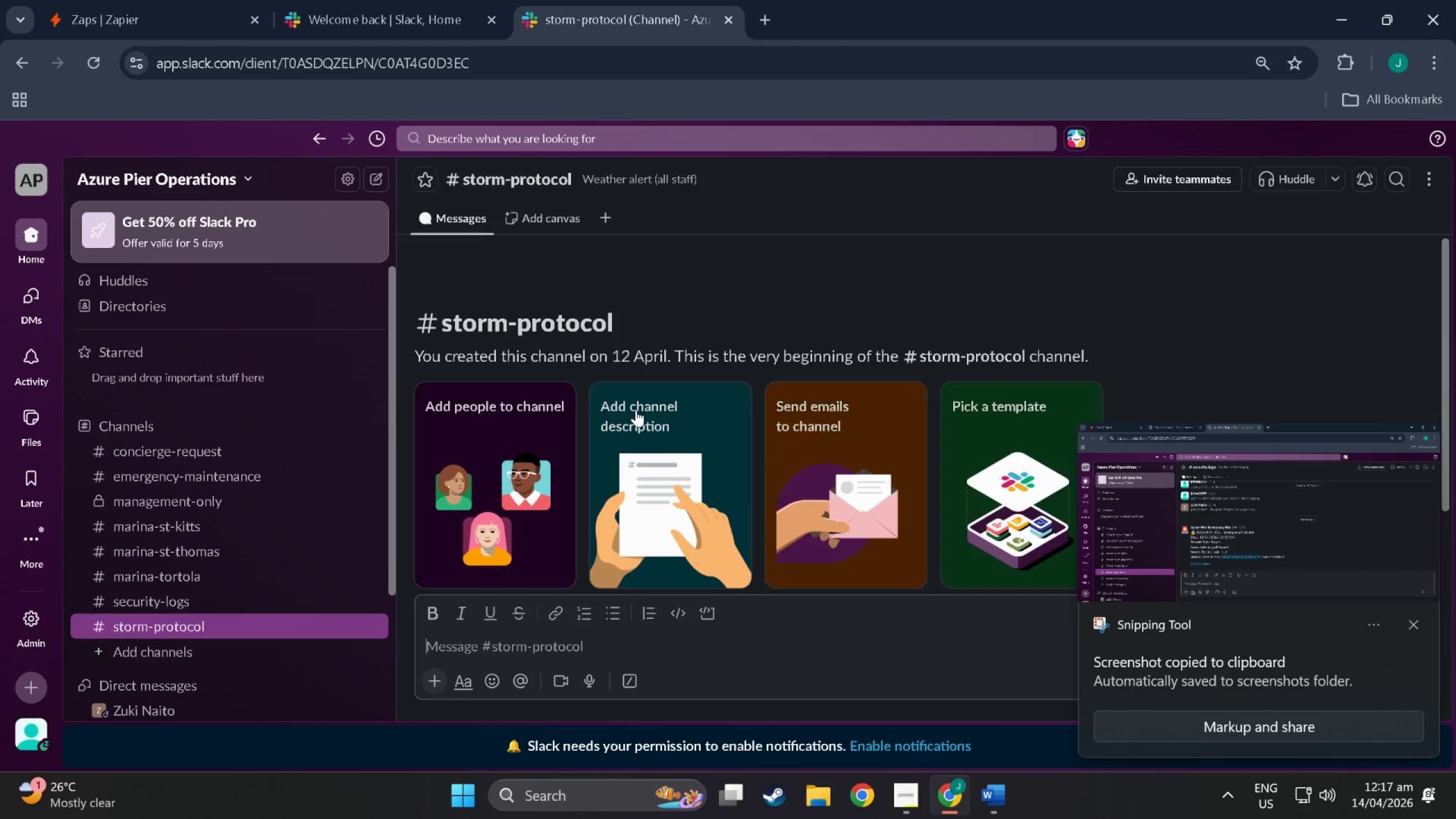 
scroll: coordinate [737, 473], scroll_direction: down, amount: 12.0
 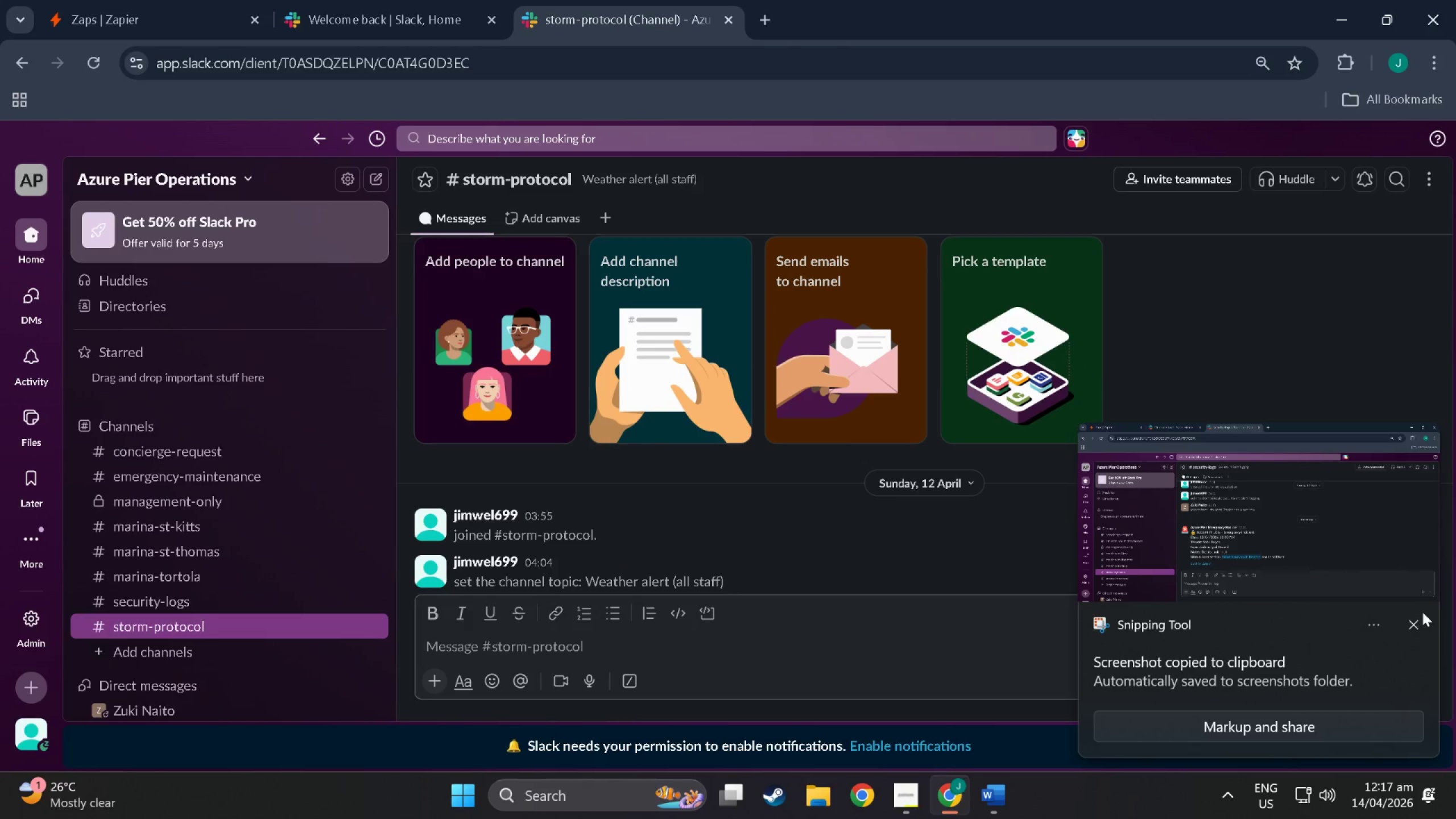 
left_click([1419, 623])
 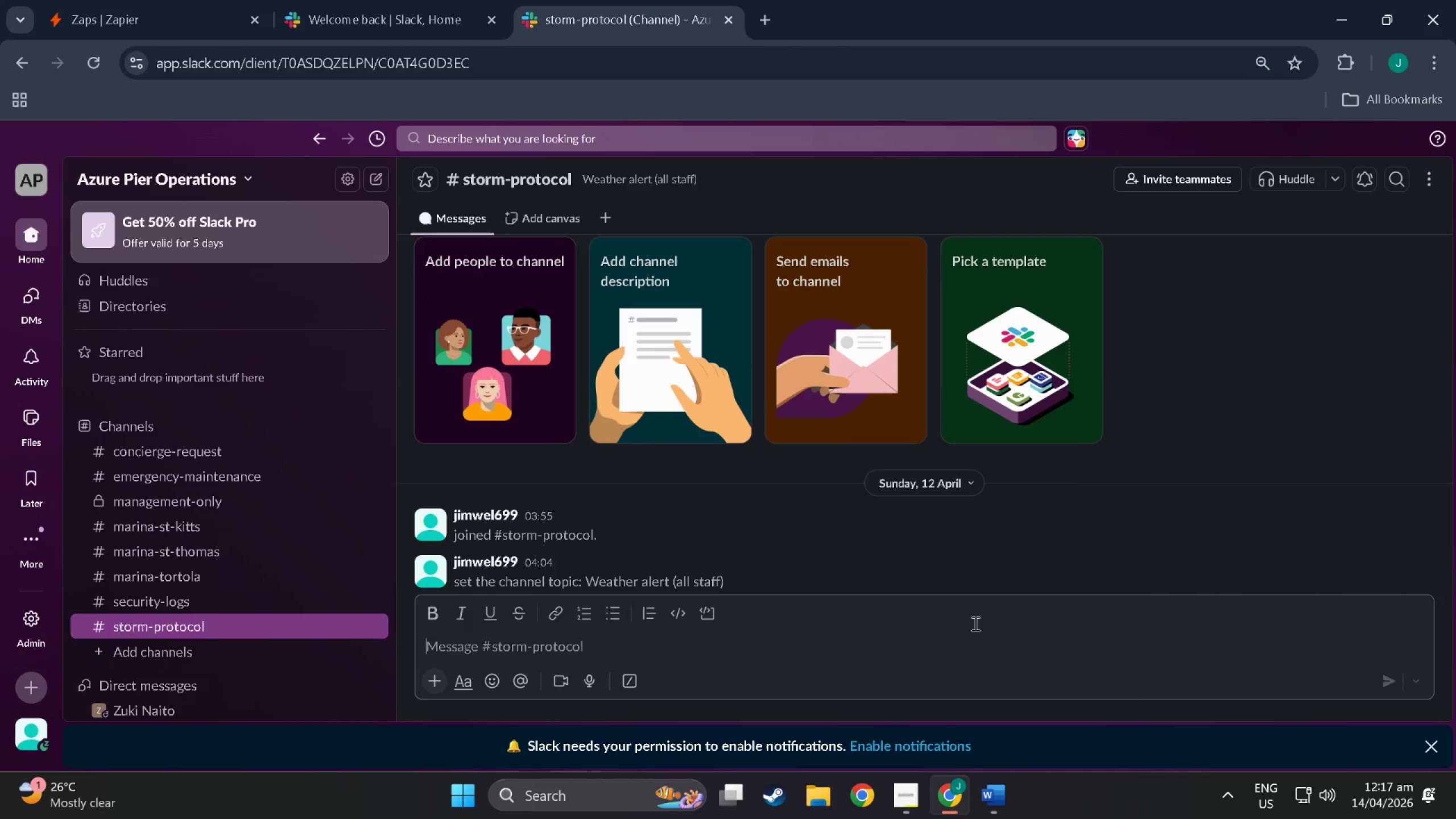 
scroll: coordinate [584, 590], scroll_direction: down, amount: 4.0
 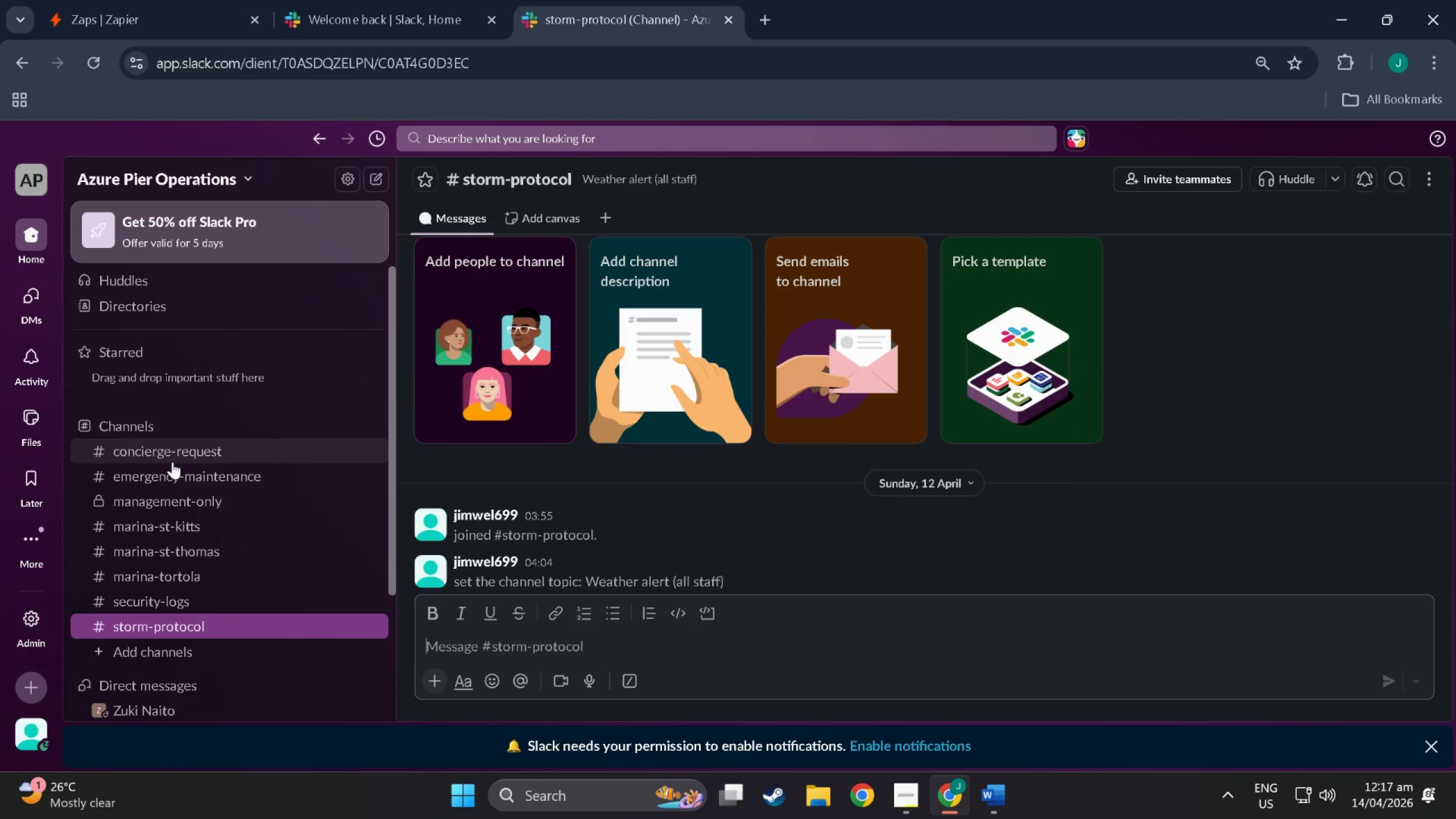 
double_click([179, 477])
 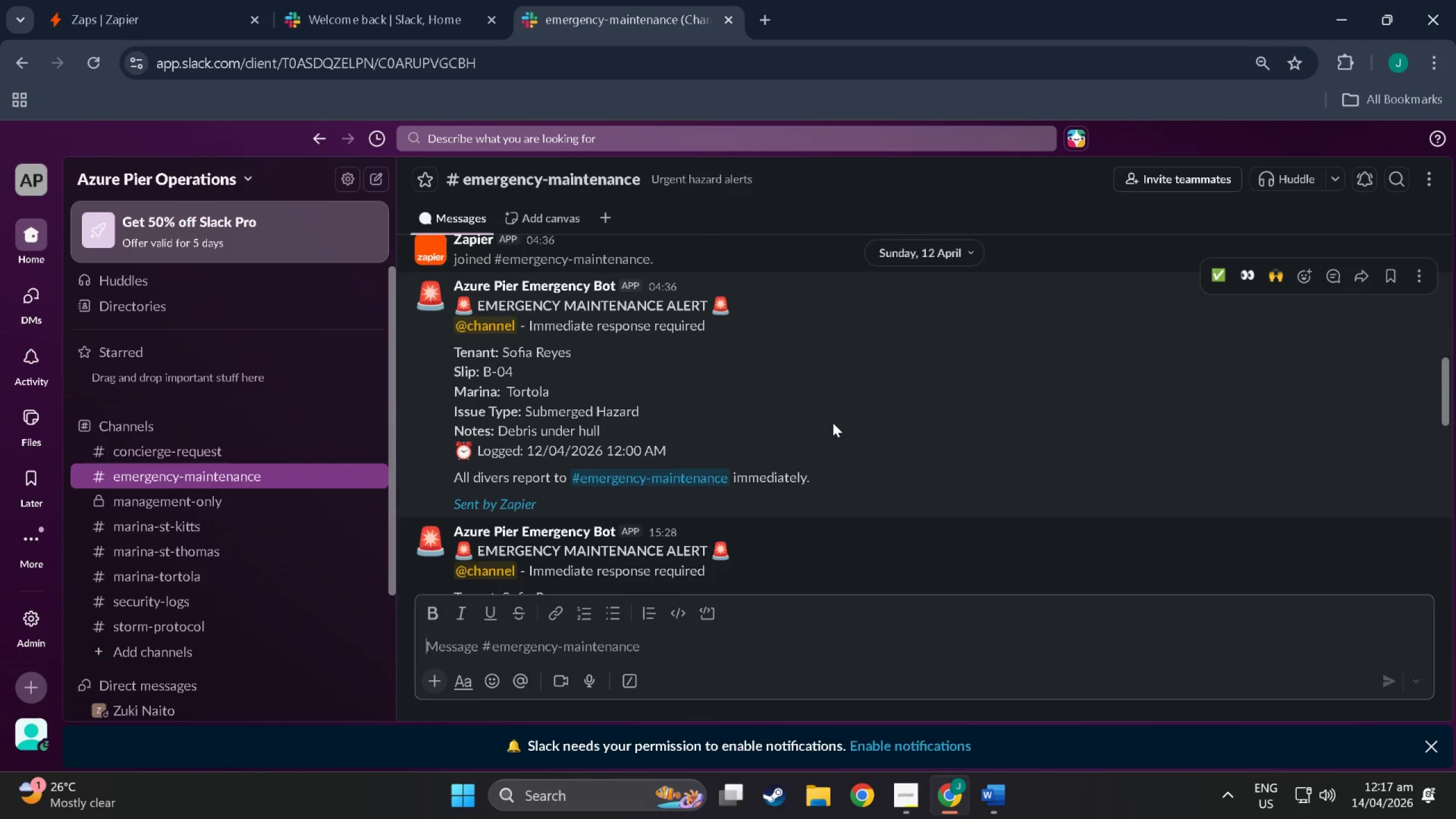 
scroll: coordinate [1019, 536], scroll_direction: up, amount: 20.0
 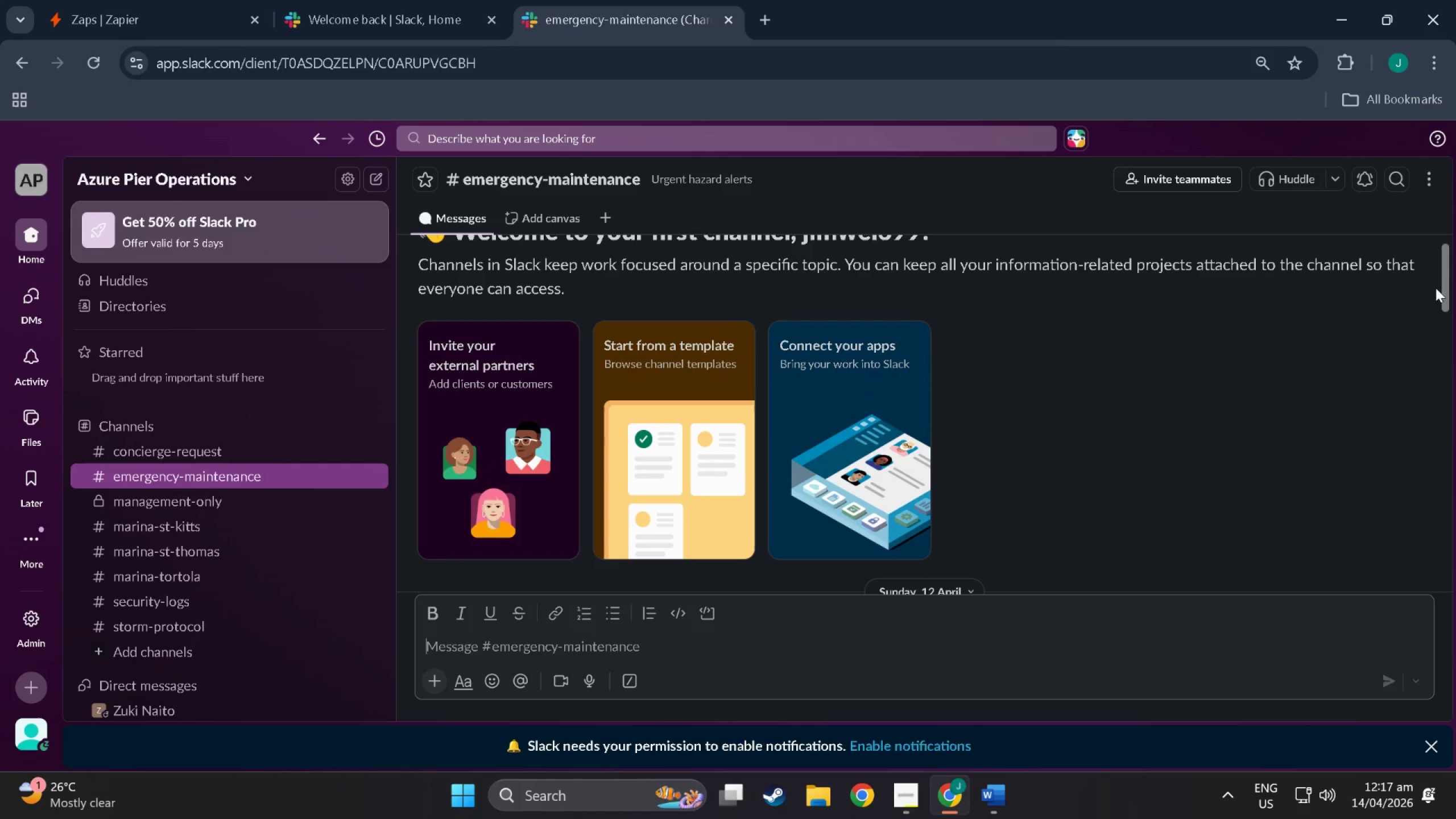 
left_click_drag(start_coordinate=[1445, 286], to_coordinate=[1448, 570])
 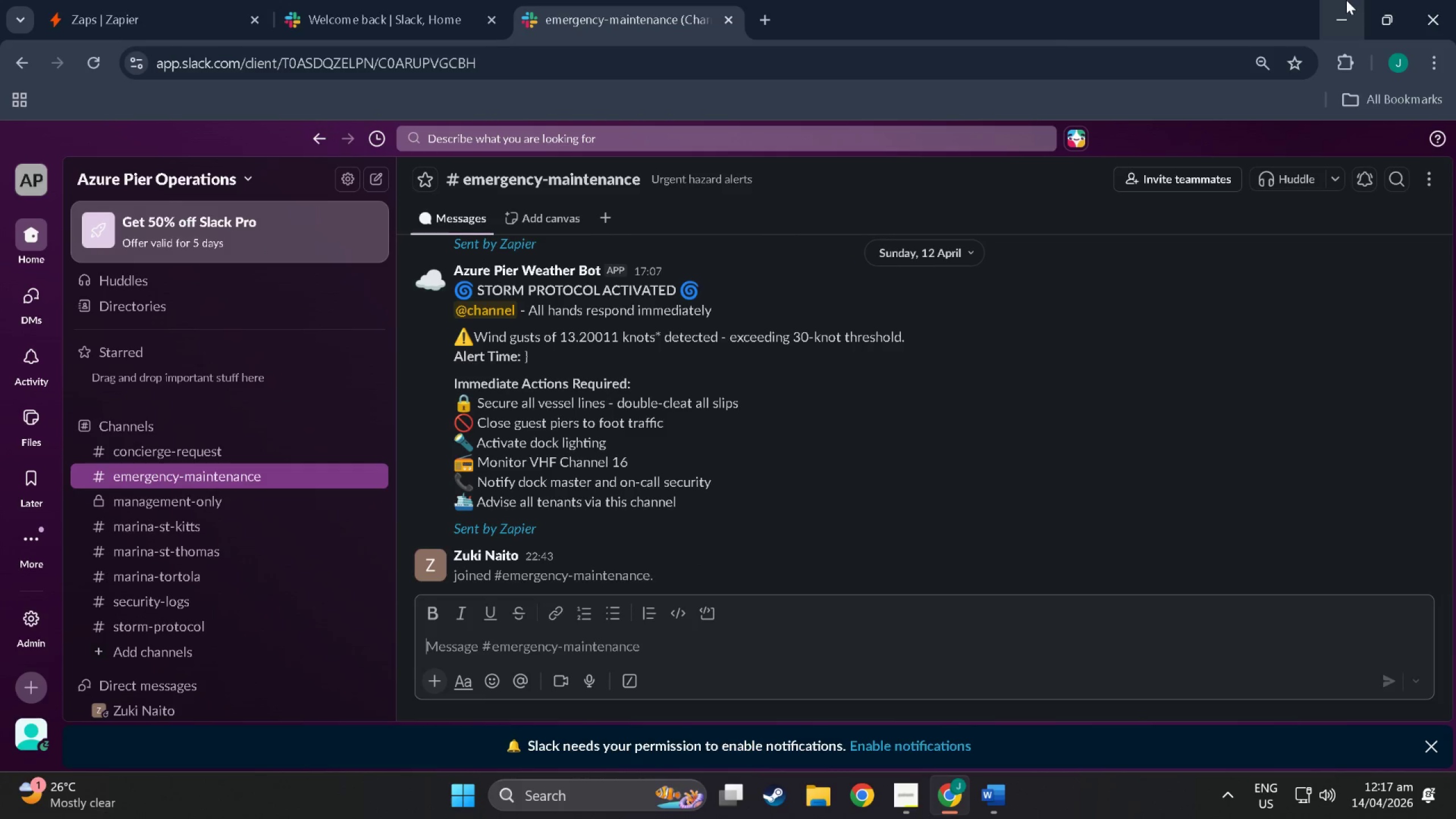 
key(Meta+MetaLeft)
 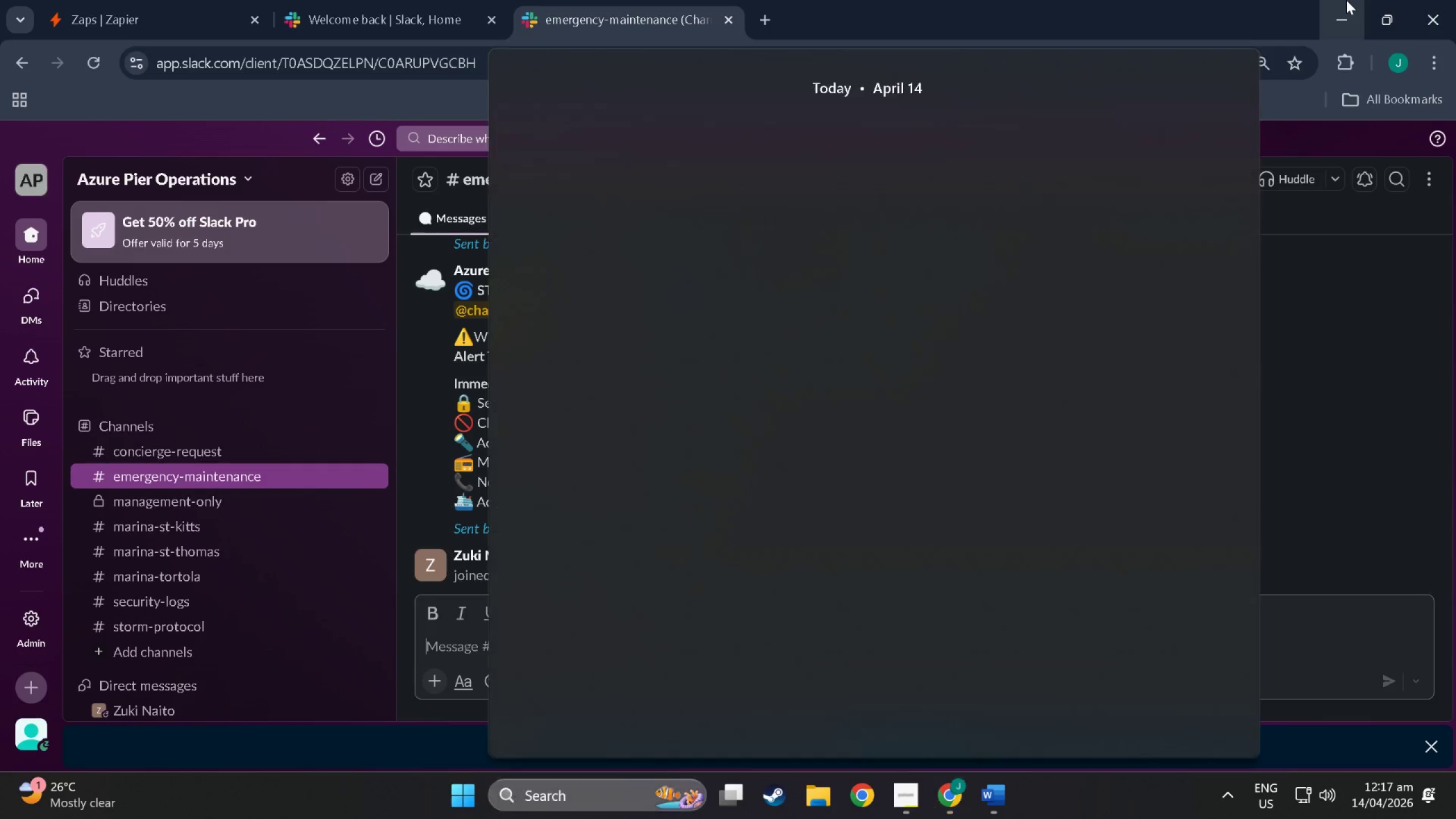 
key(Meta+S)
 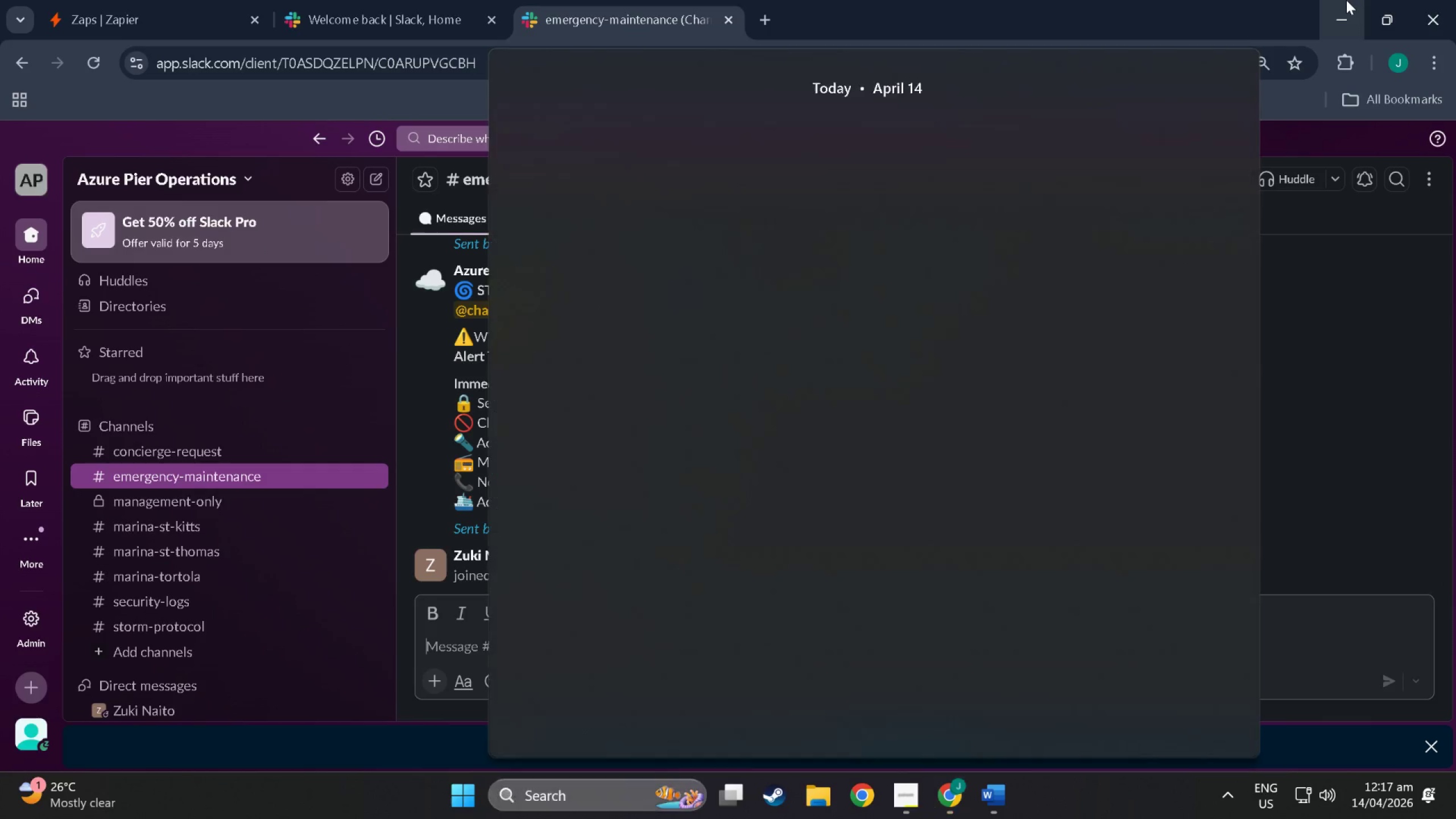 
key(Meta+Shift+ShiftLeft)
 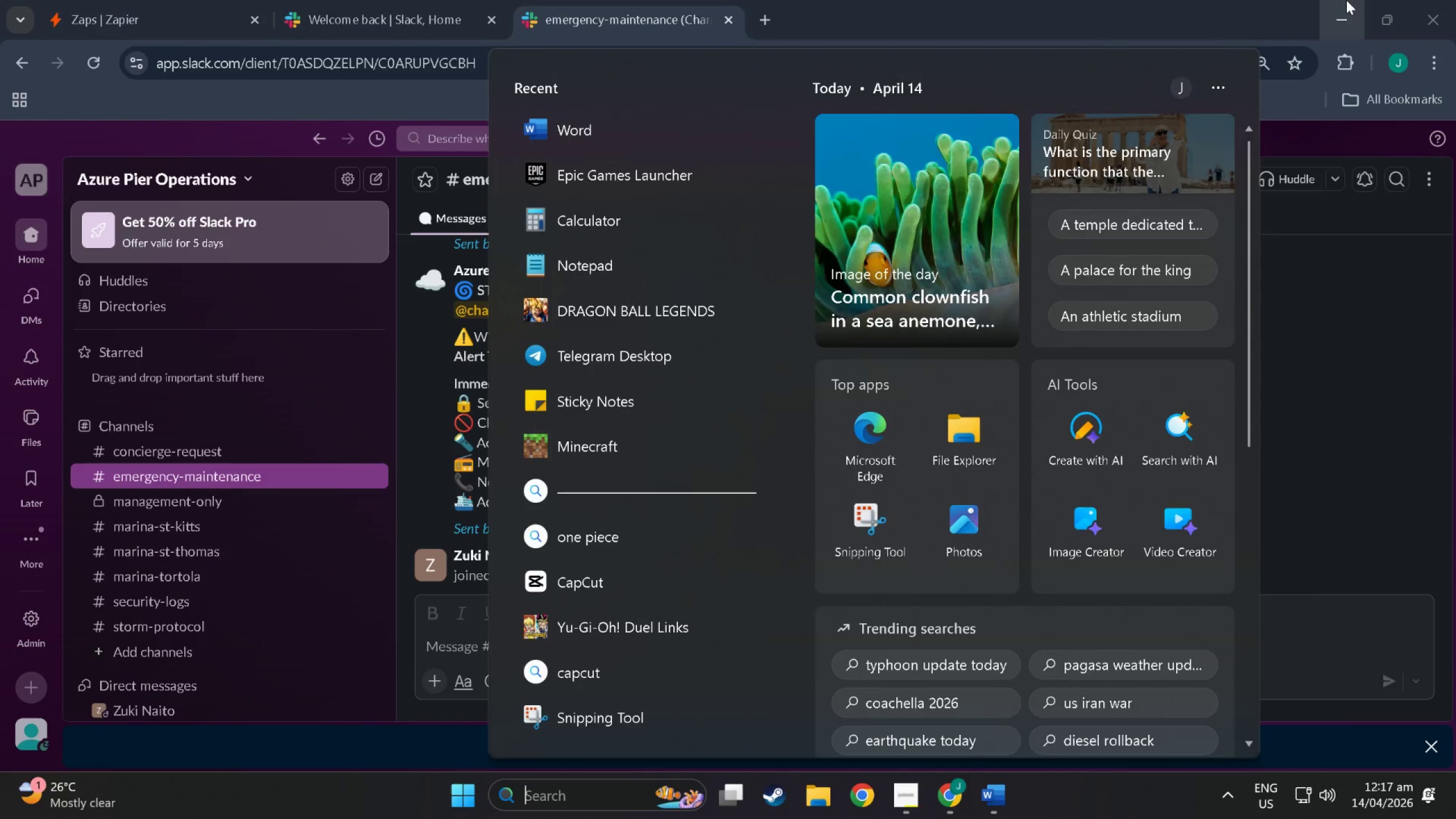 
left_click([1346, 0])
 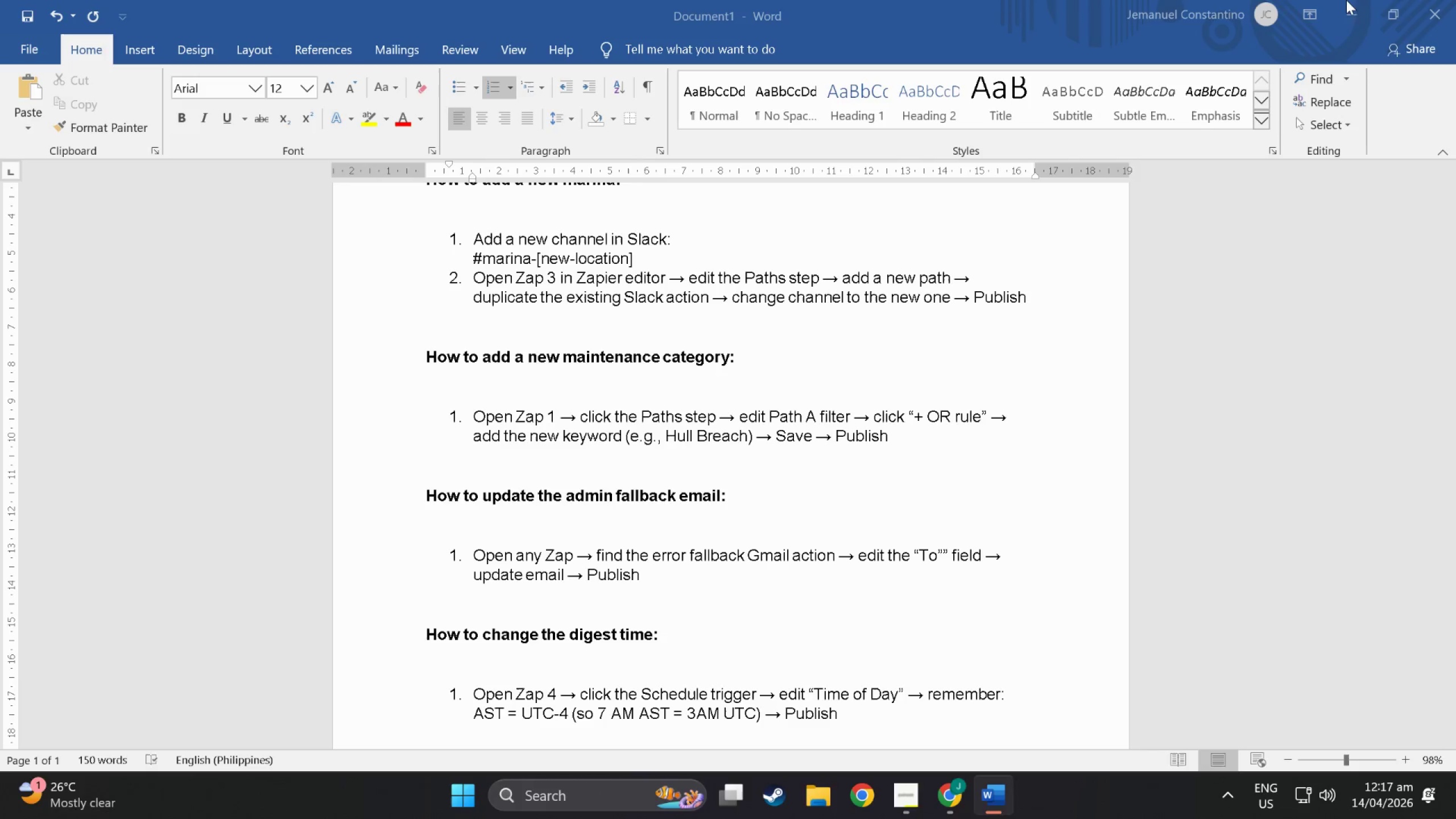 
key(Meta+MetaLeft)
 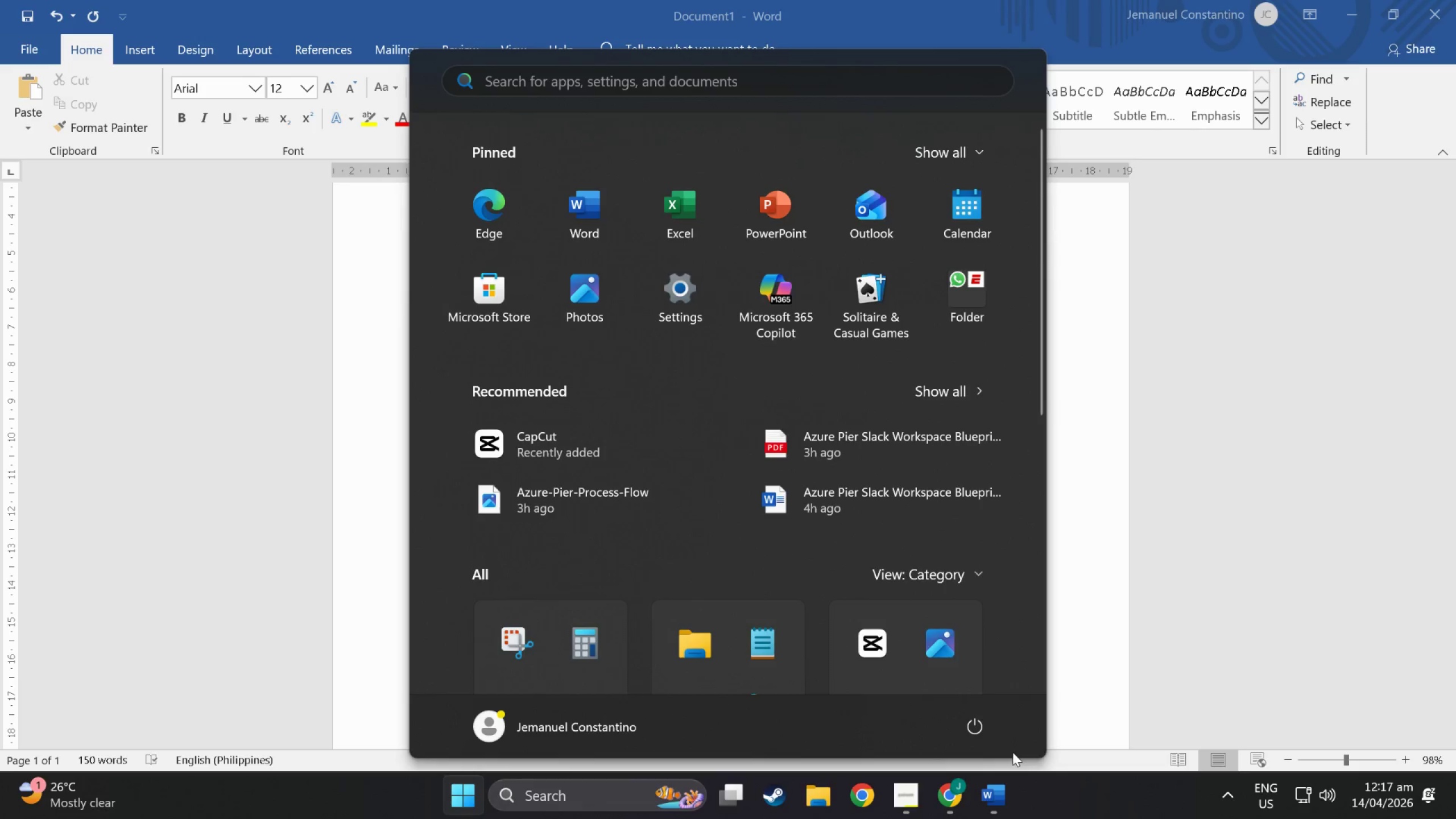 
left_click([952, 800])
 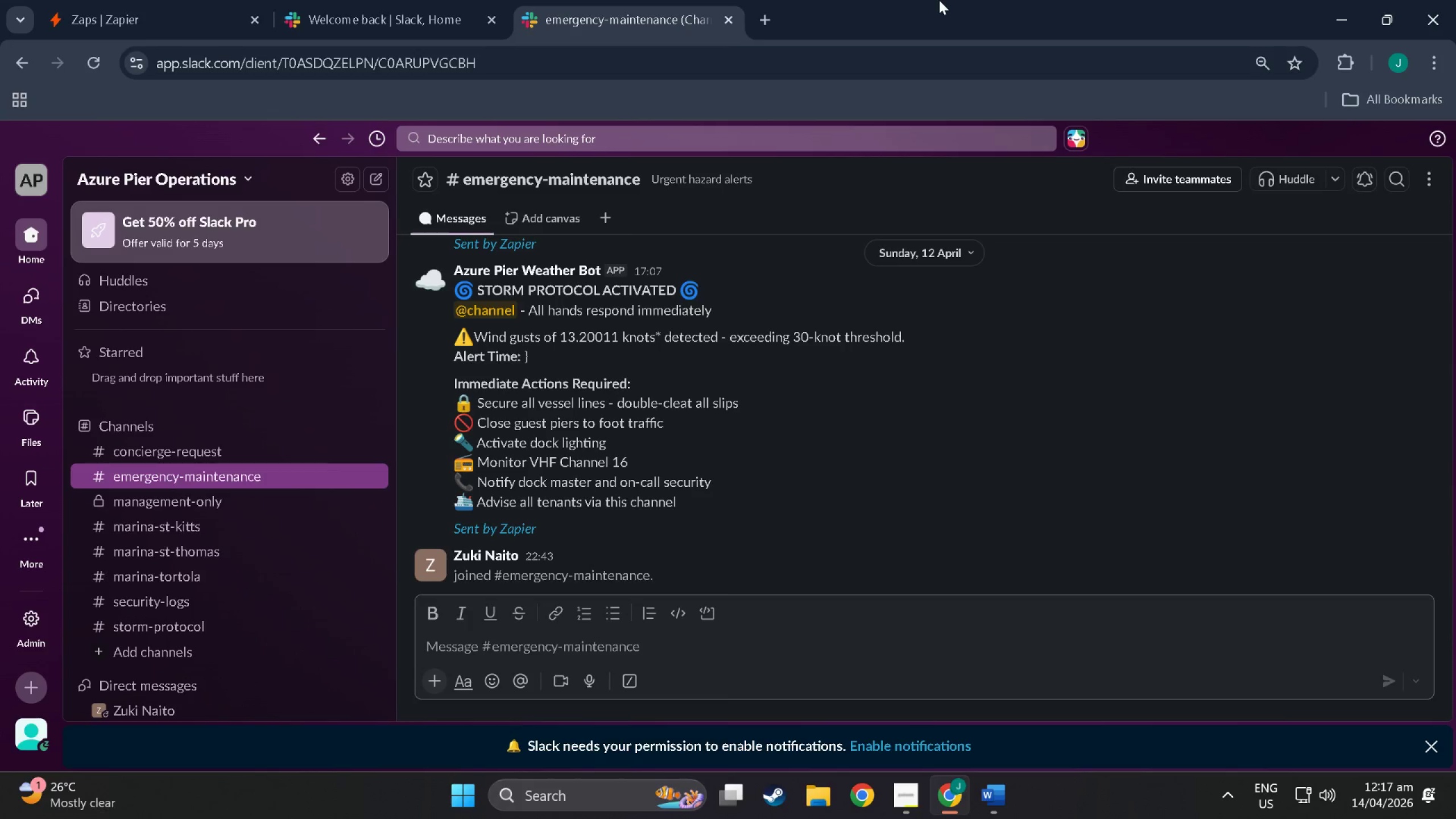 
key(Meta+MetaLeft)
 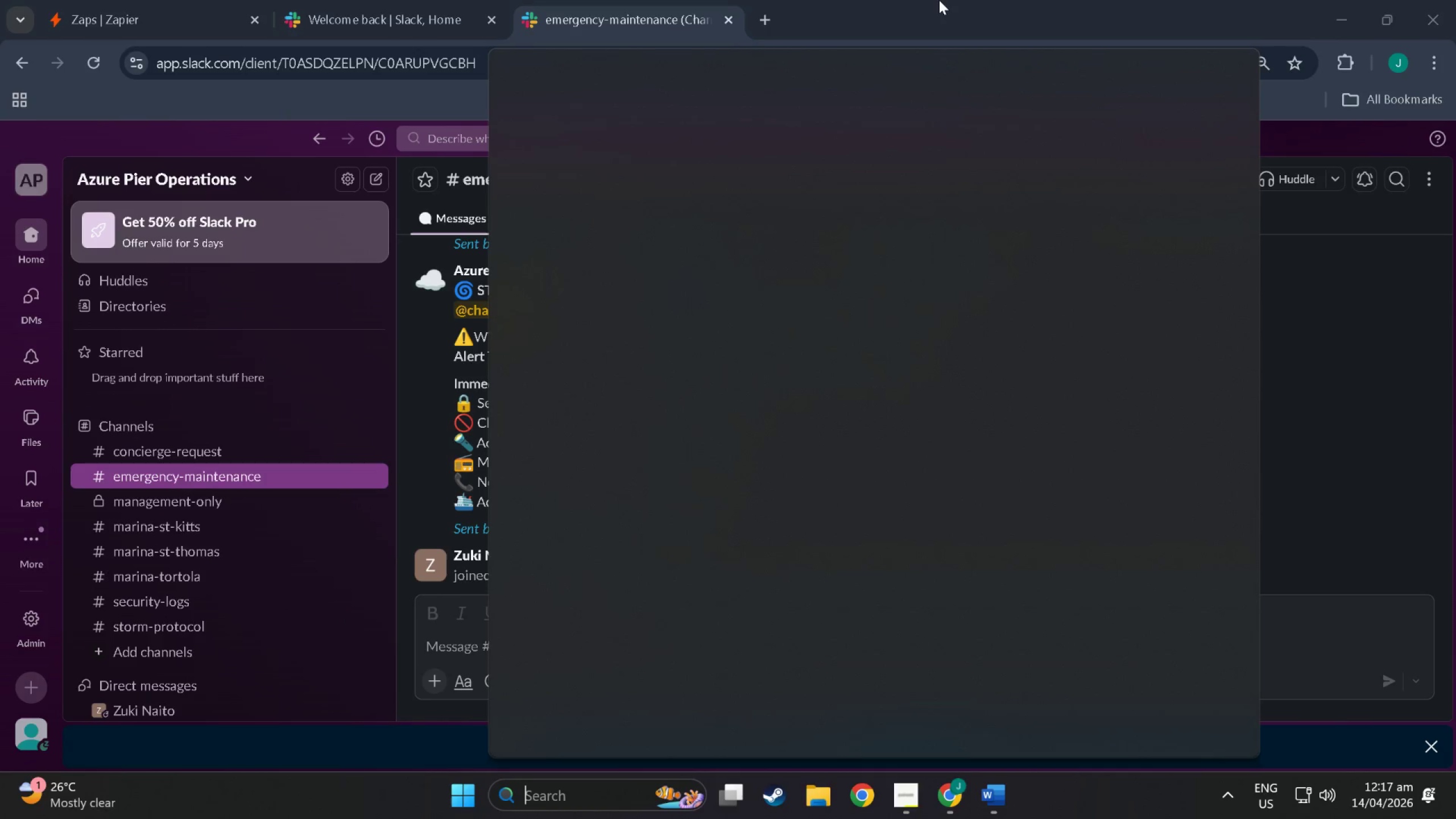 
key(Meta+S)
 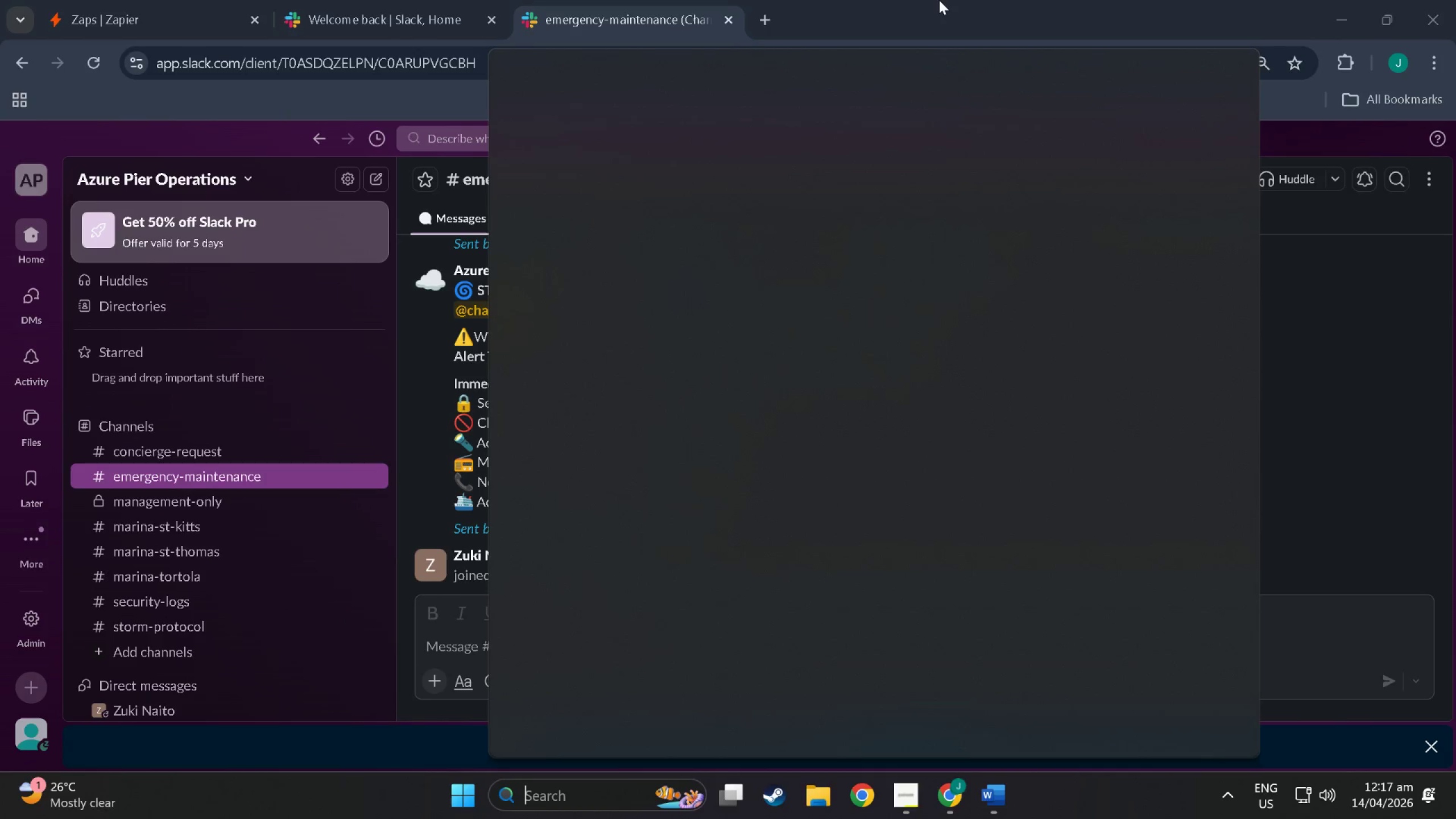 
key(Meta+Shift+ShiftLeft)
 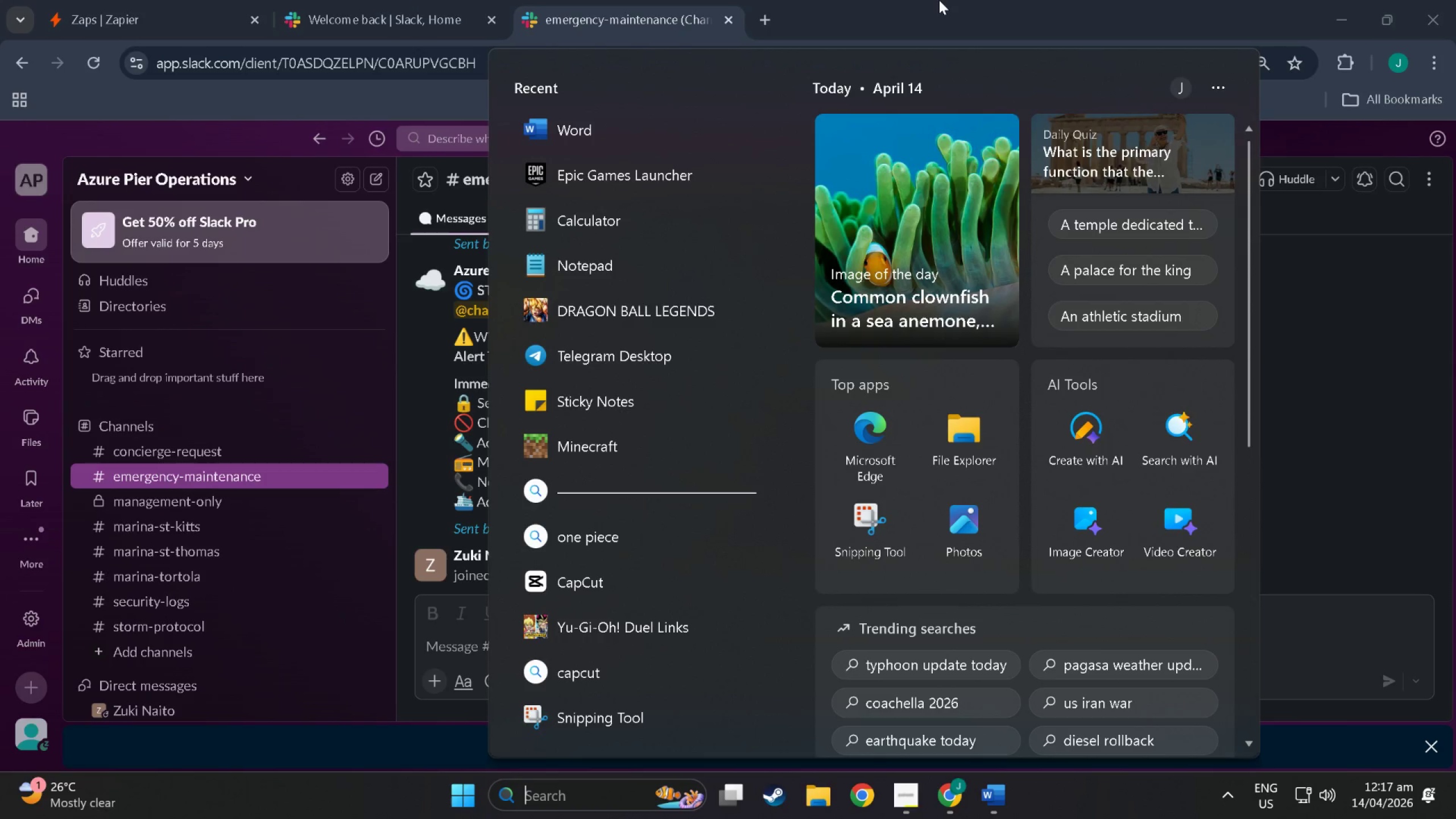 
left_click([939, 0])
 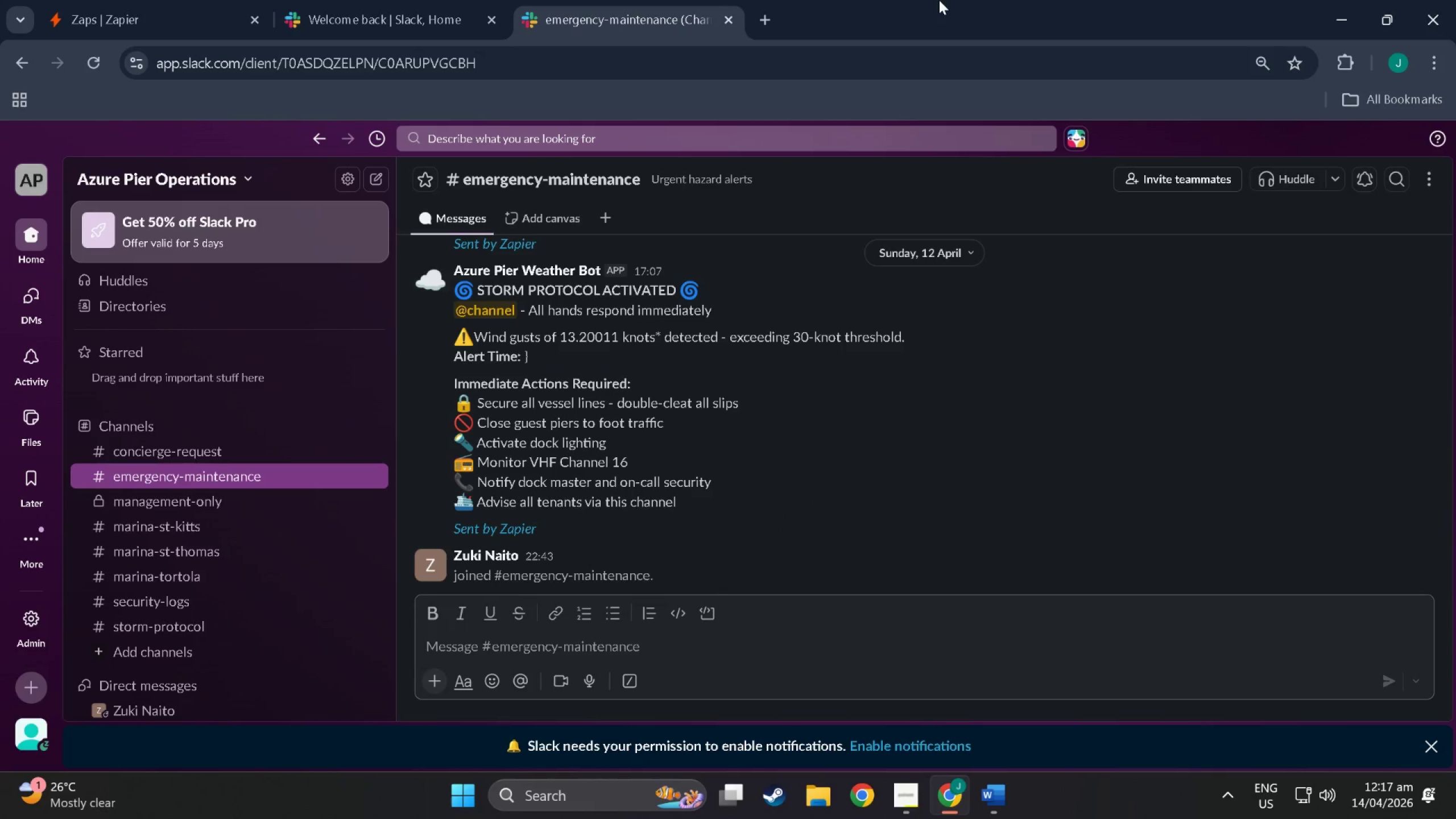 
hold_key(key=MetaLeft, duration=0.77)
 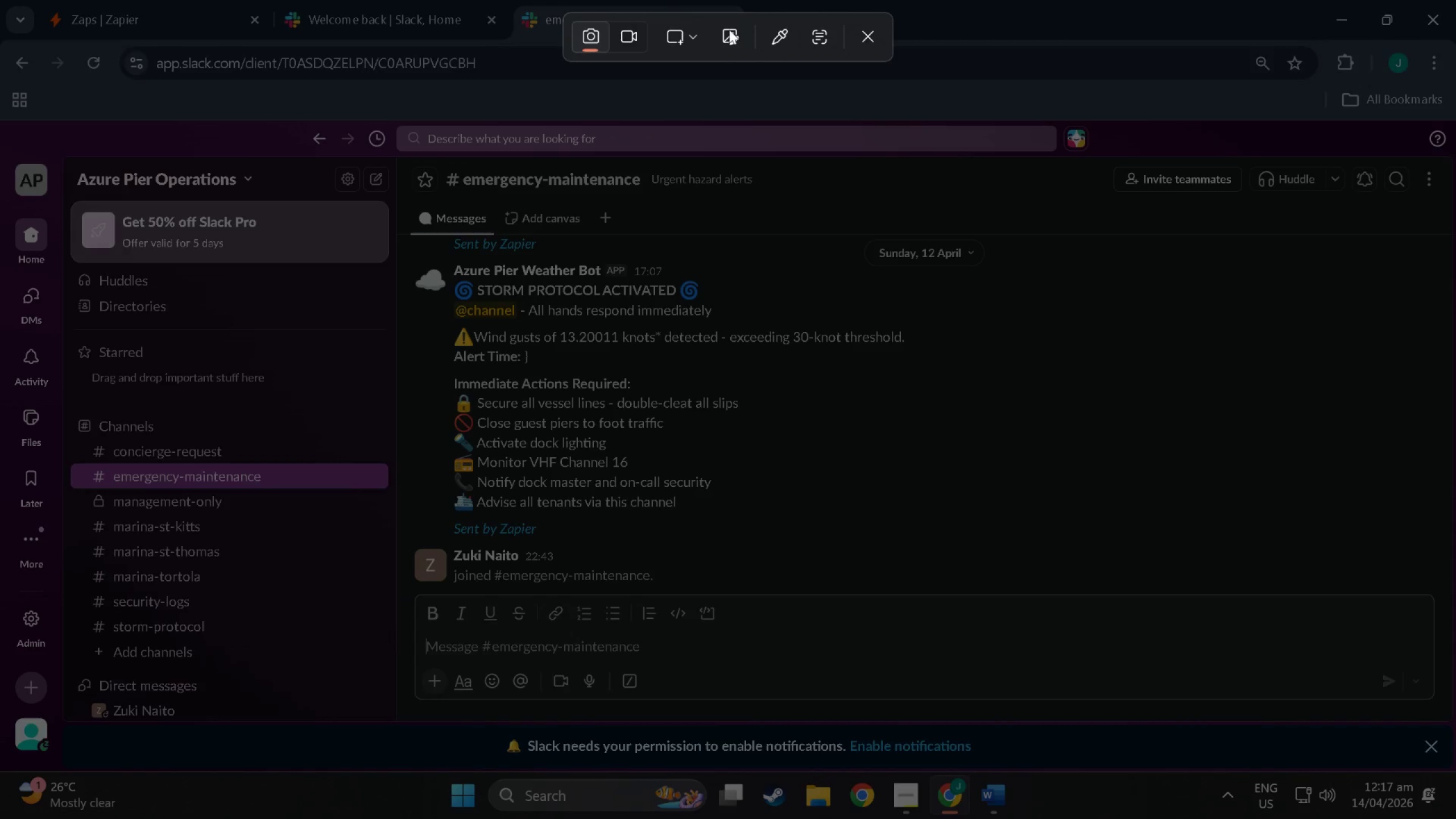 
hold_key(key=ShiftLeft, duration=0.72)
 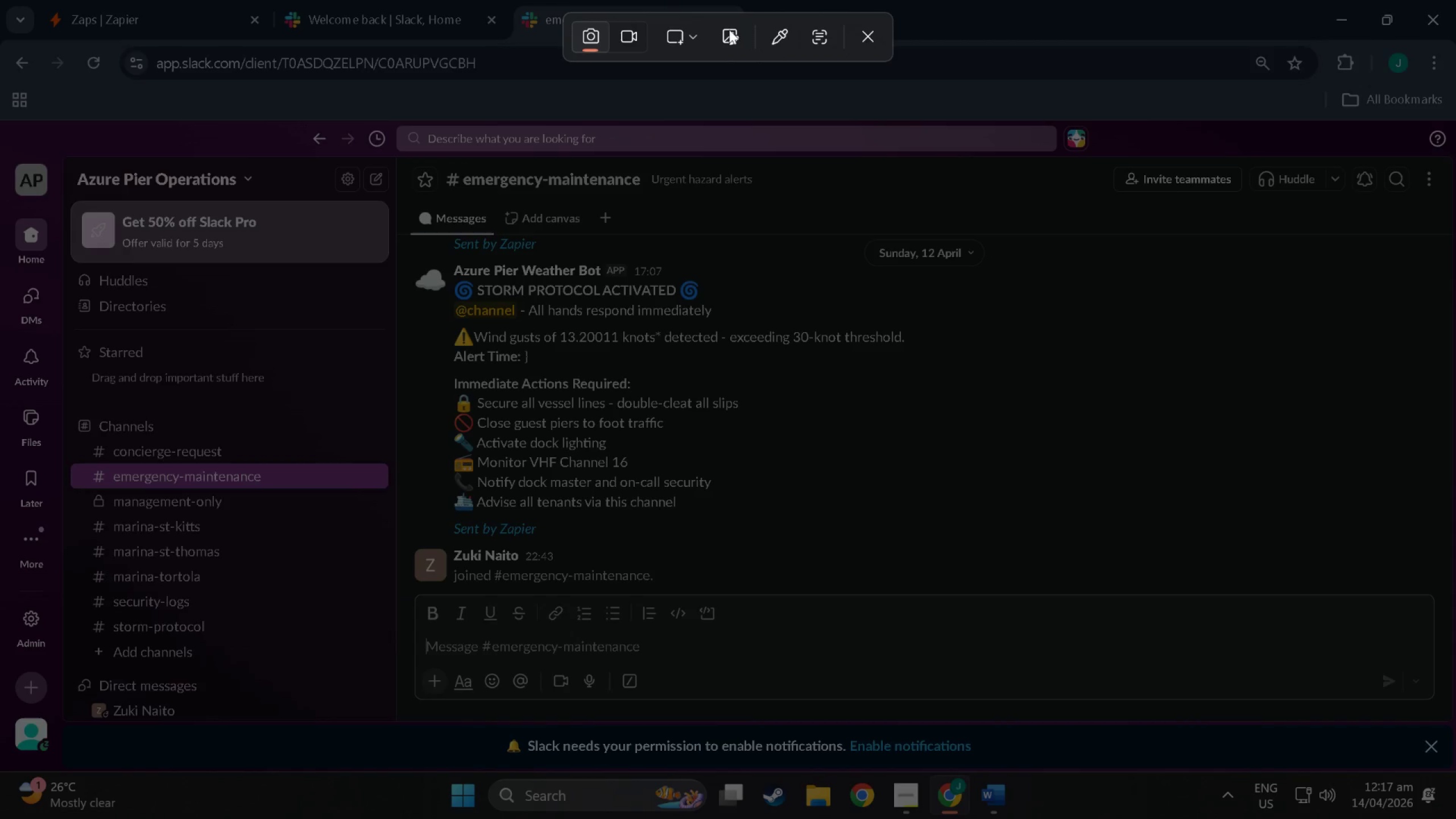 
hold_key(key=S, duration=0.63)
 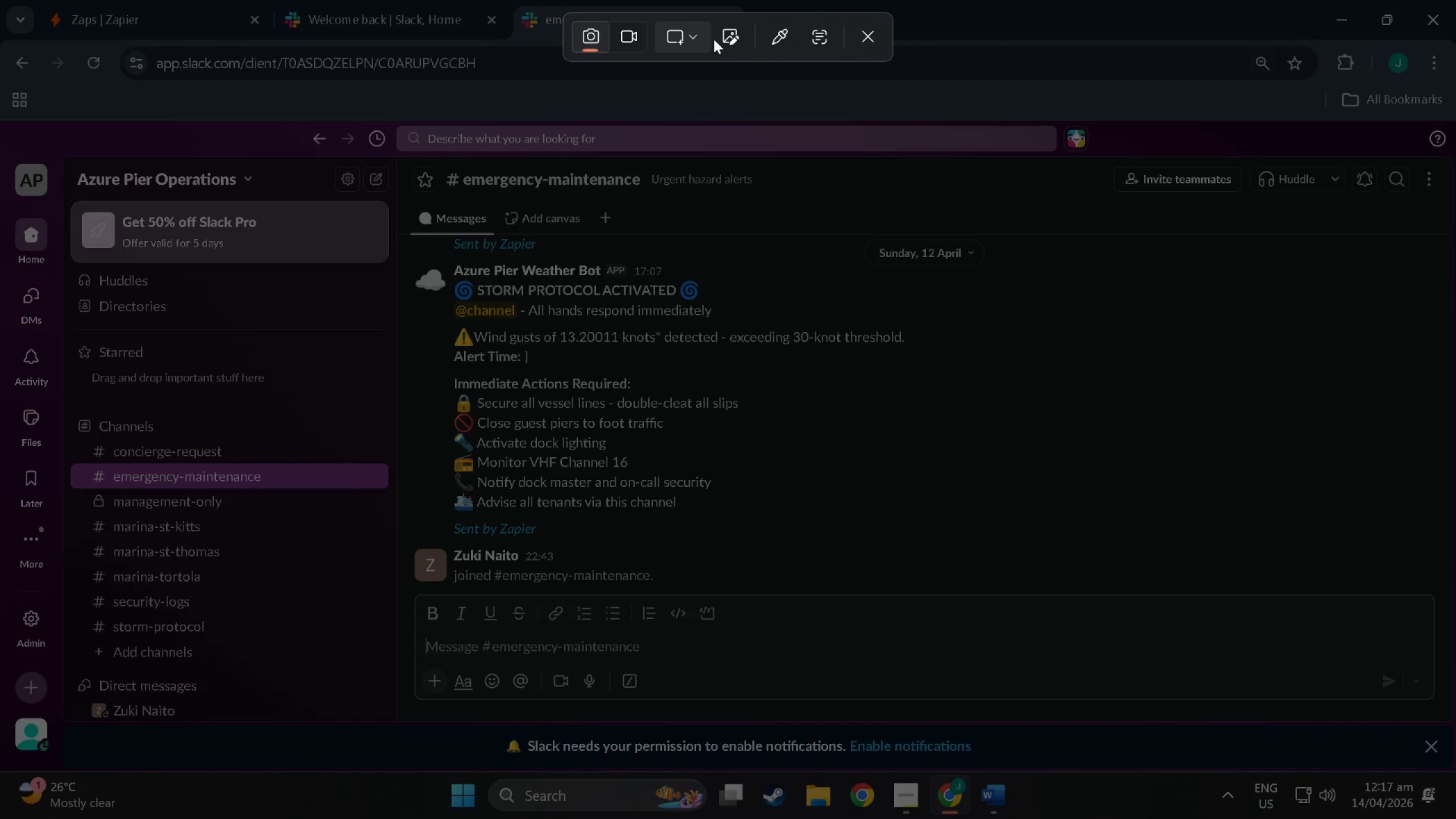 
left_click([703, 36])
 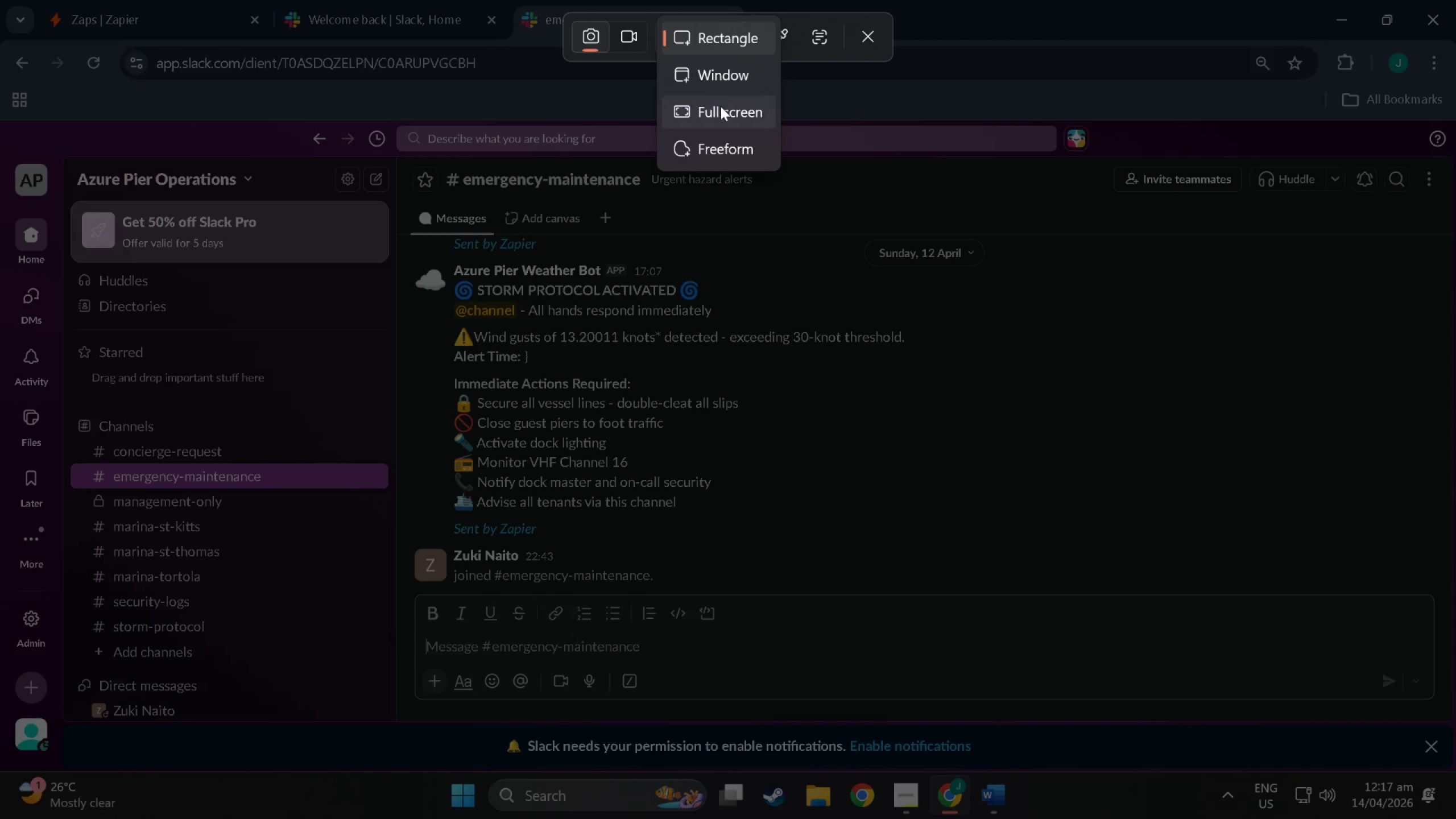 
left_click([721, 106])
 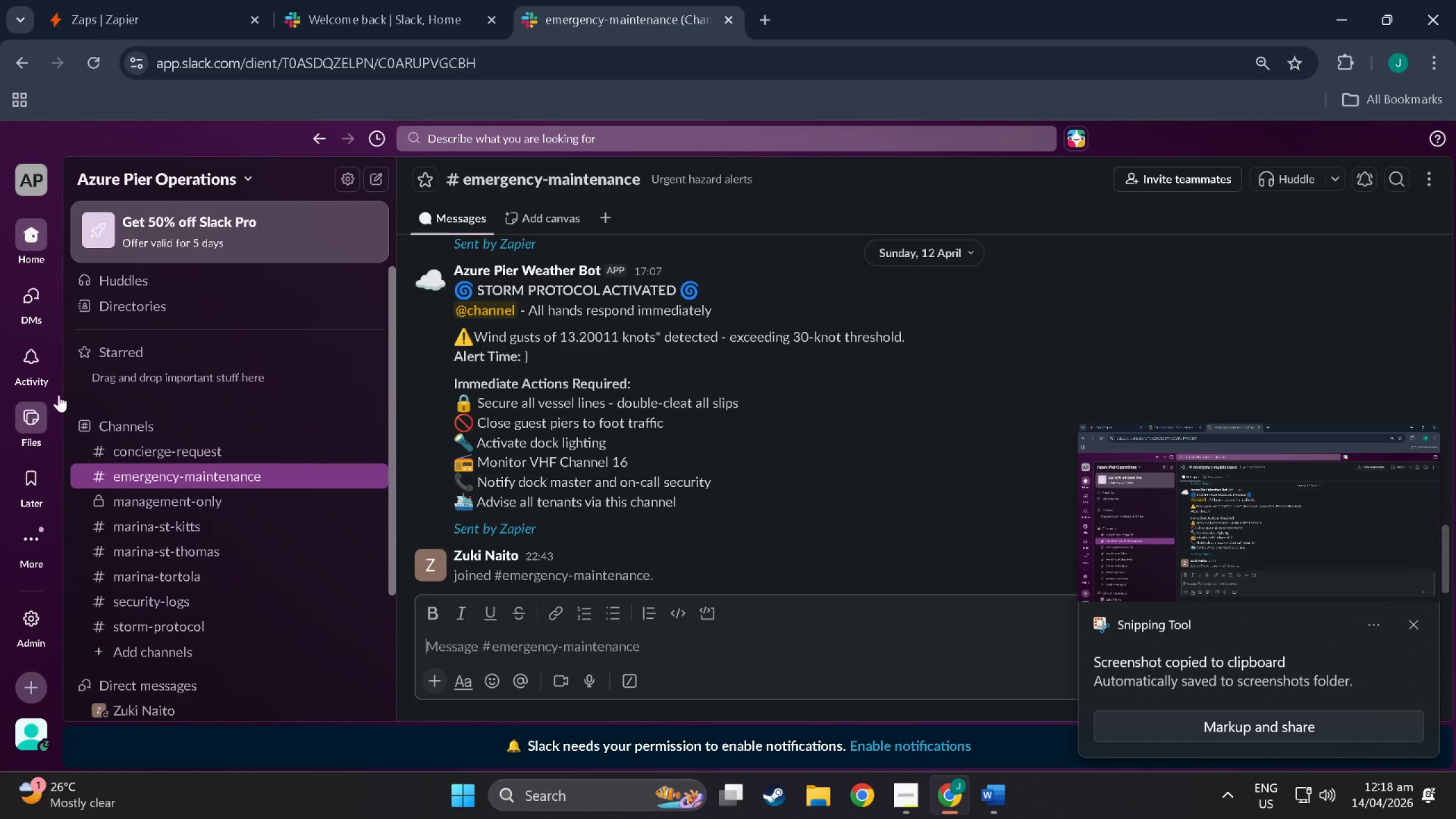 
scroll: coordinate [404, 590], scroll_direction: down, amount: 5.0
 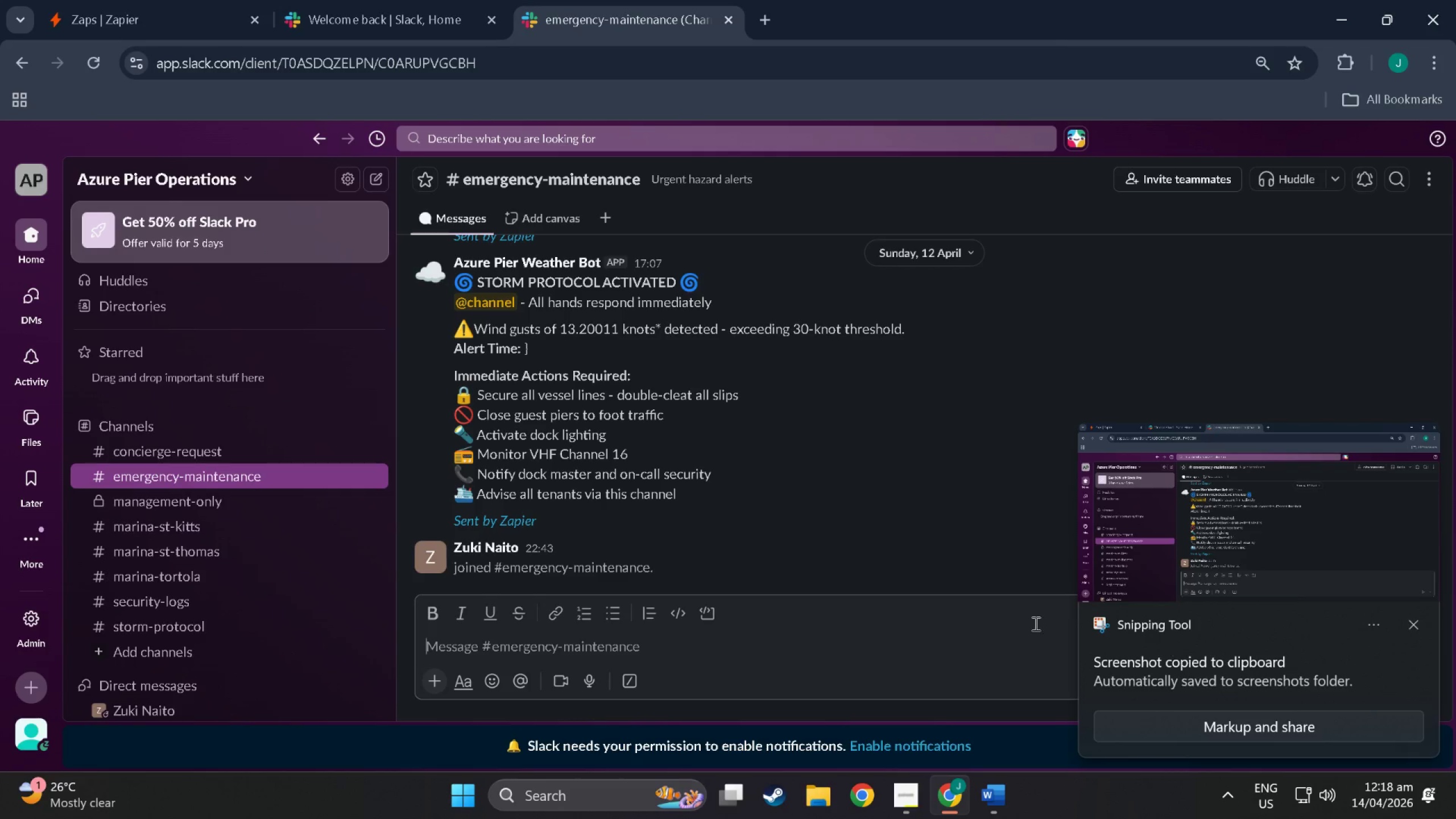 
wait(9.59)
 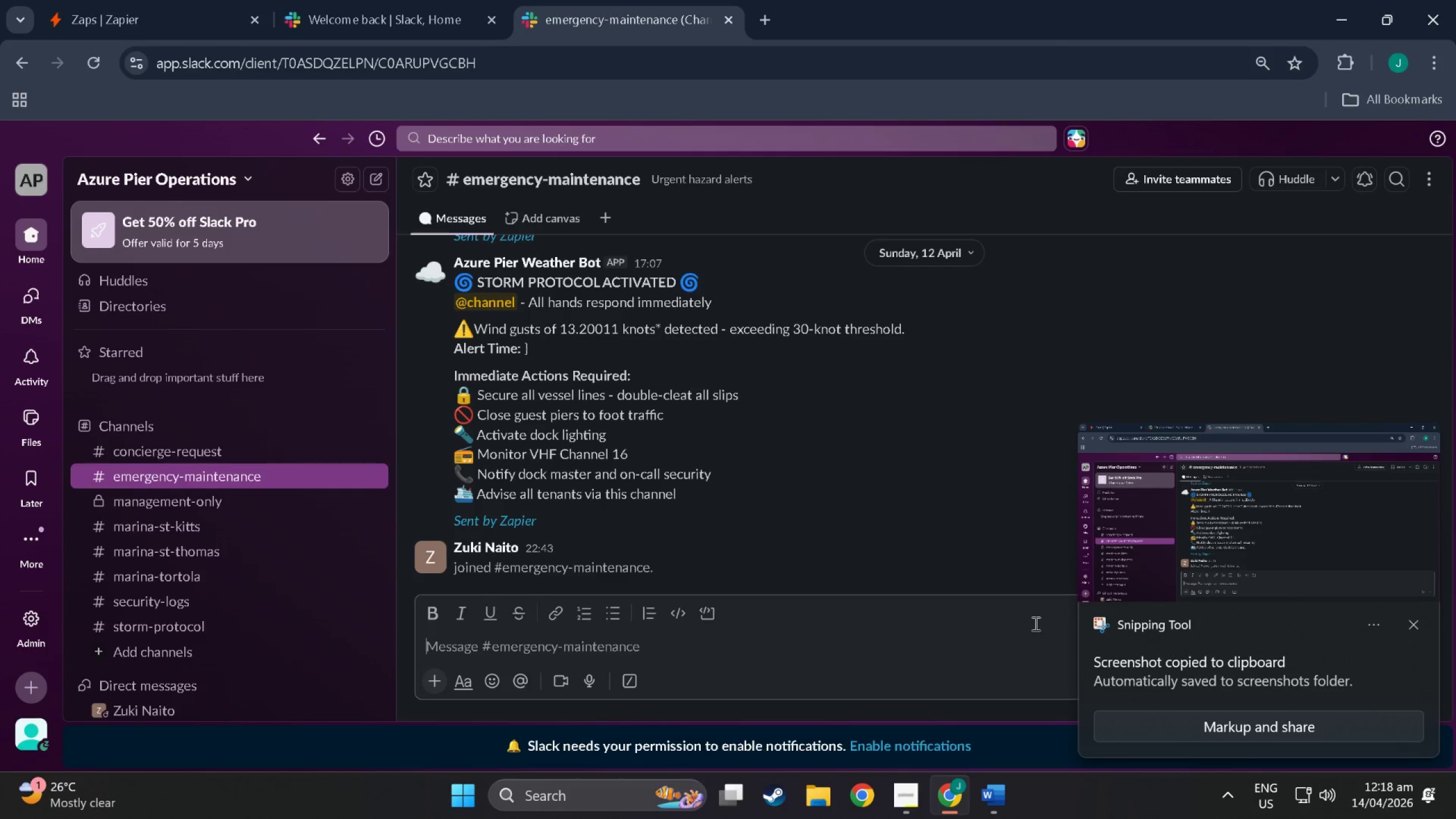 
left_click([146, 9])
 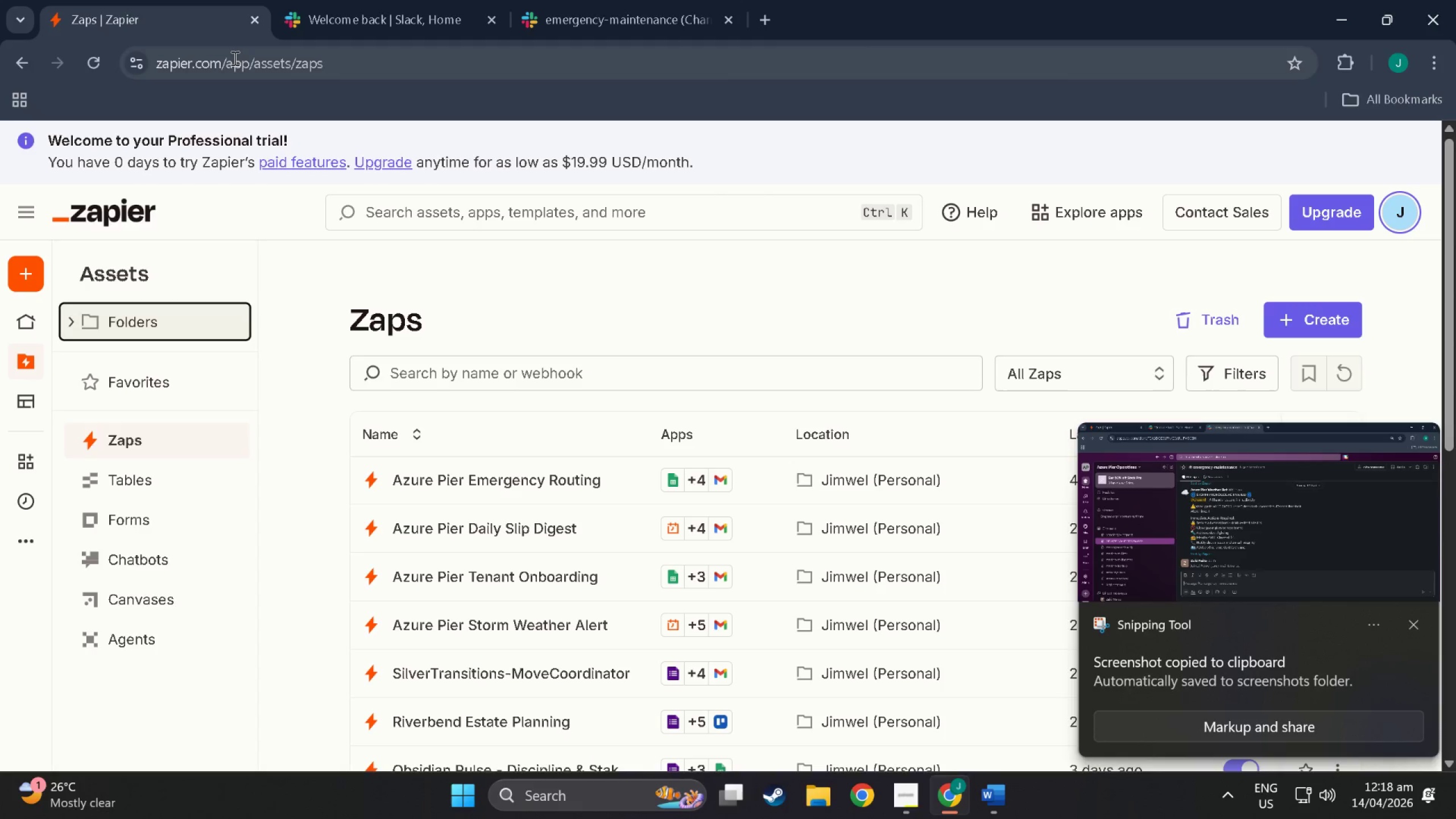 
left_click([234, 57])
 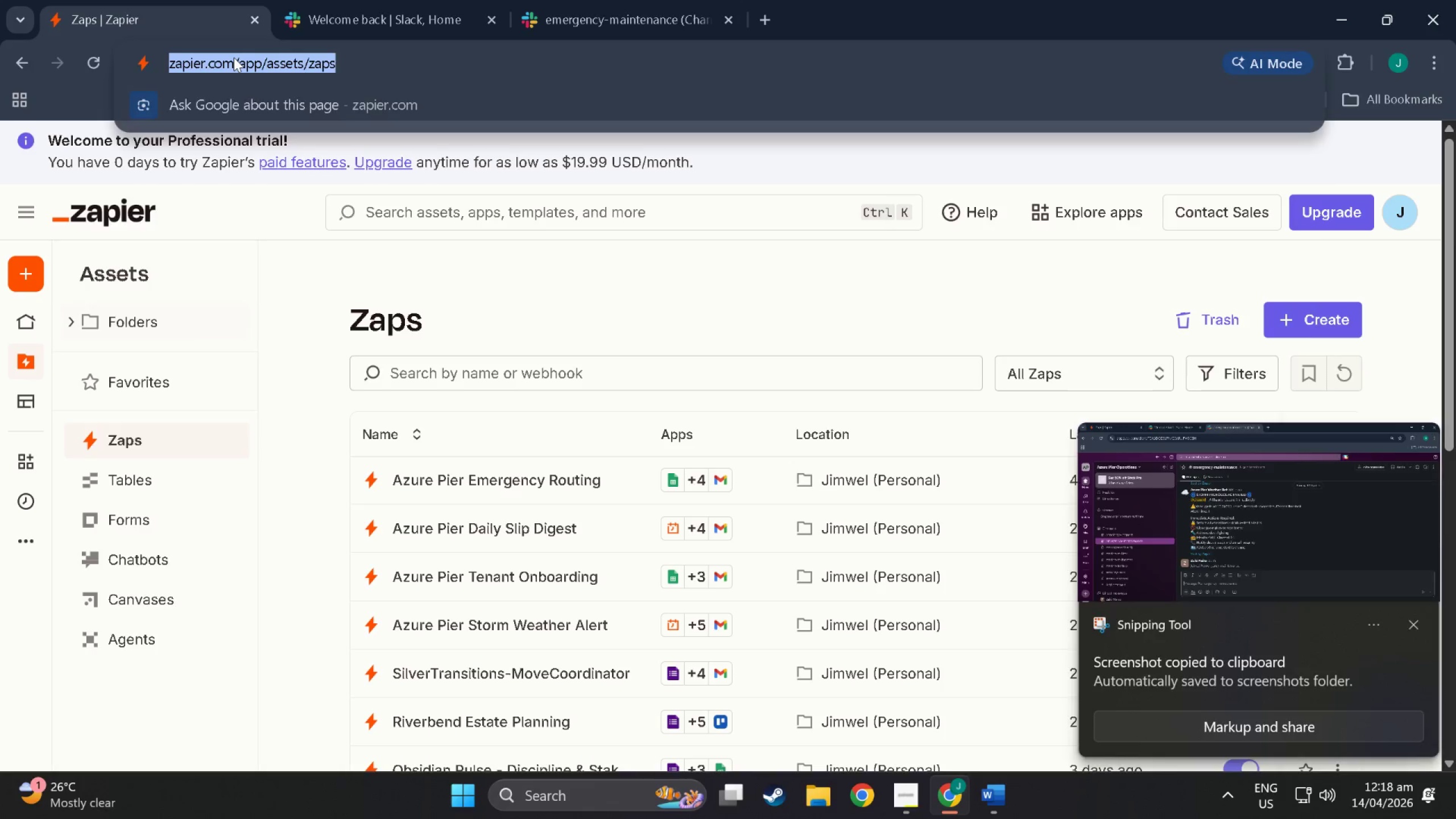 
type(gma)
 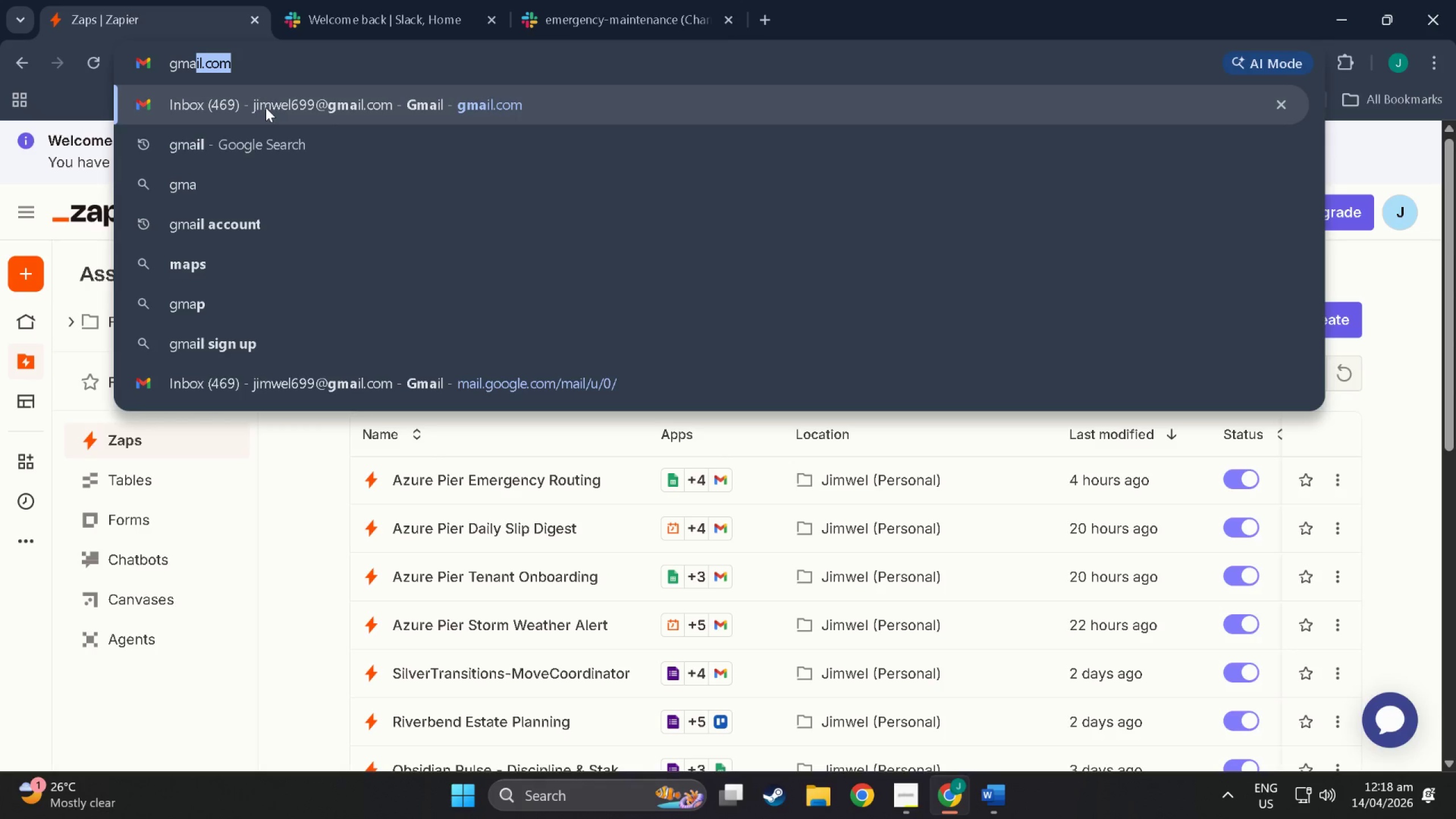 
left_click([266, 107])
 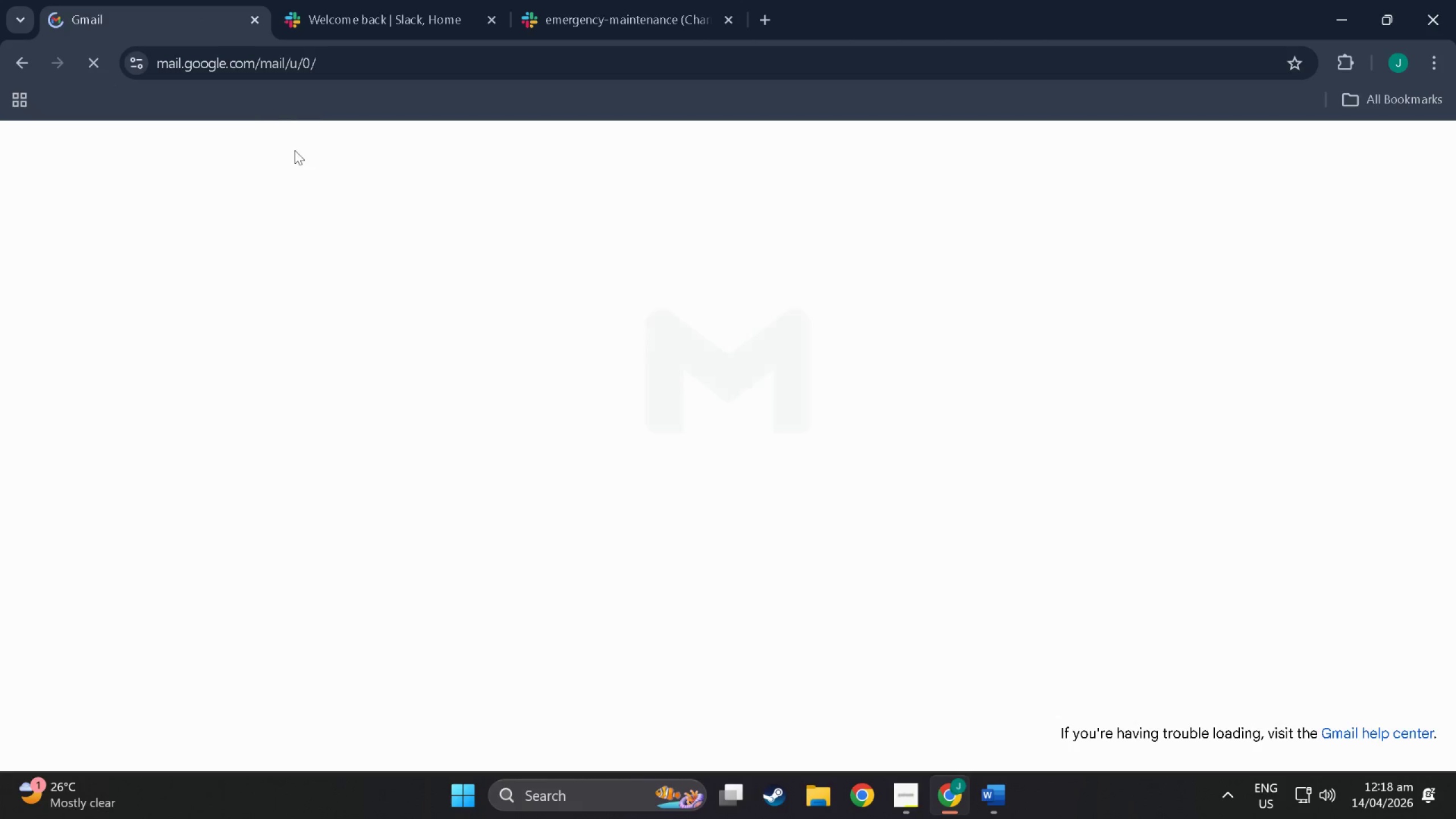 
mouse_move([407, 260])
 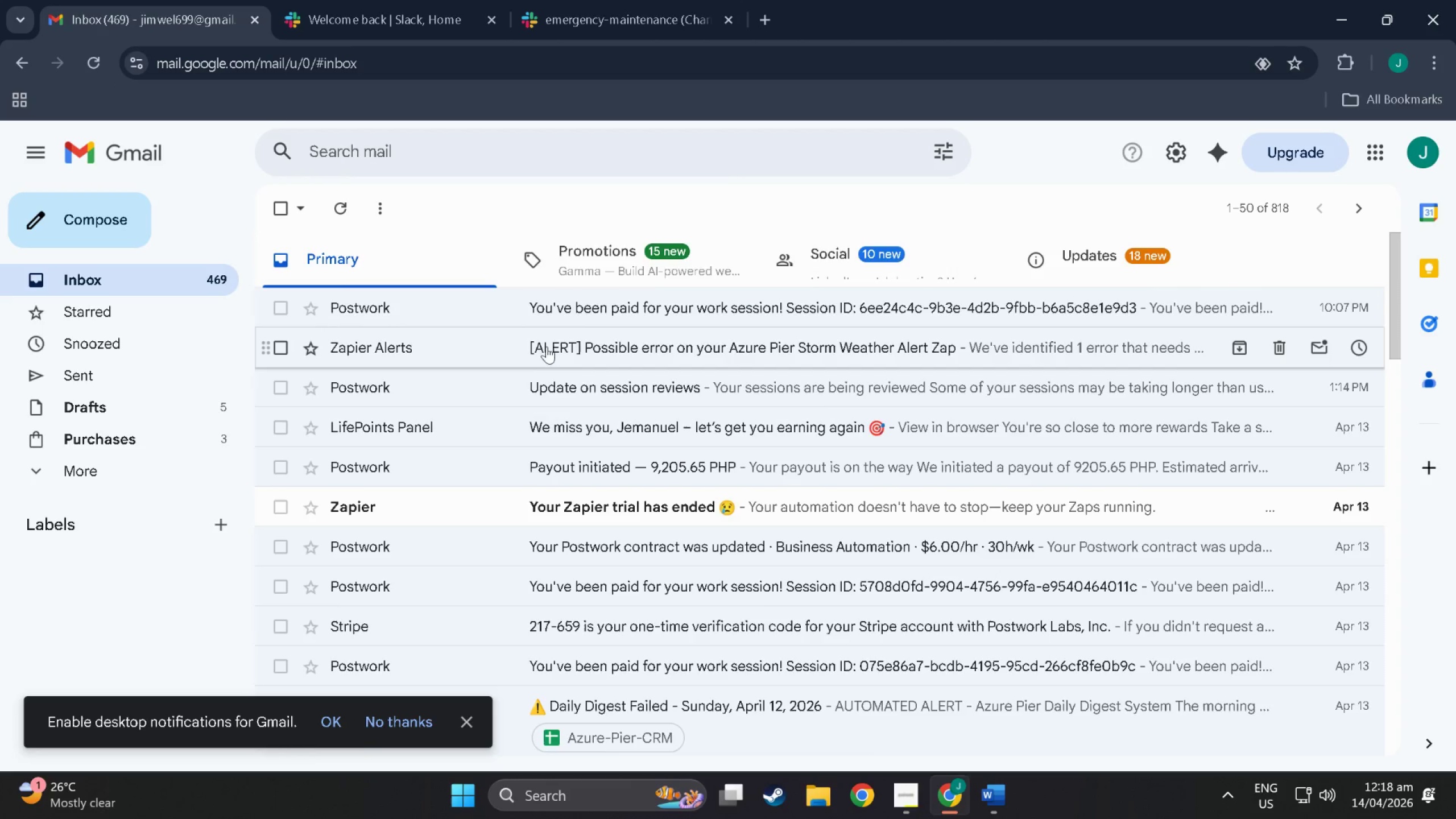 
scroll: coordinate [612, 563], scroll_direction: down, amount: 9.0
 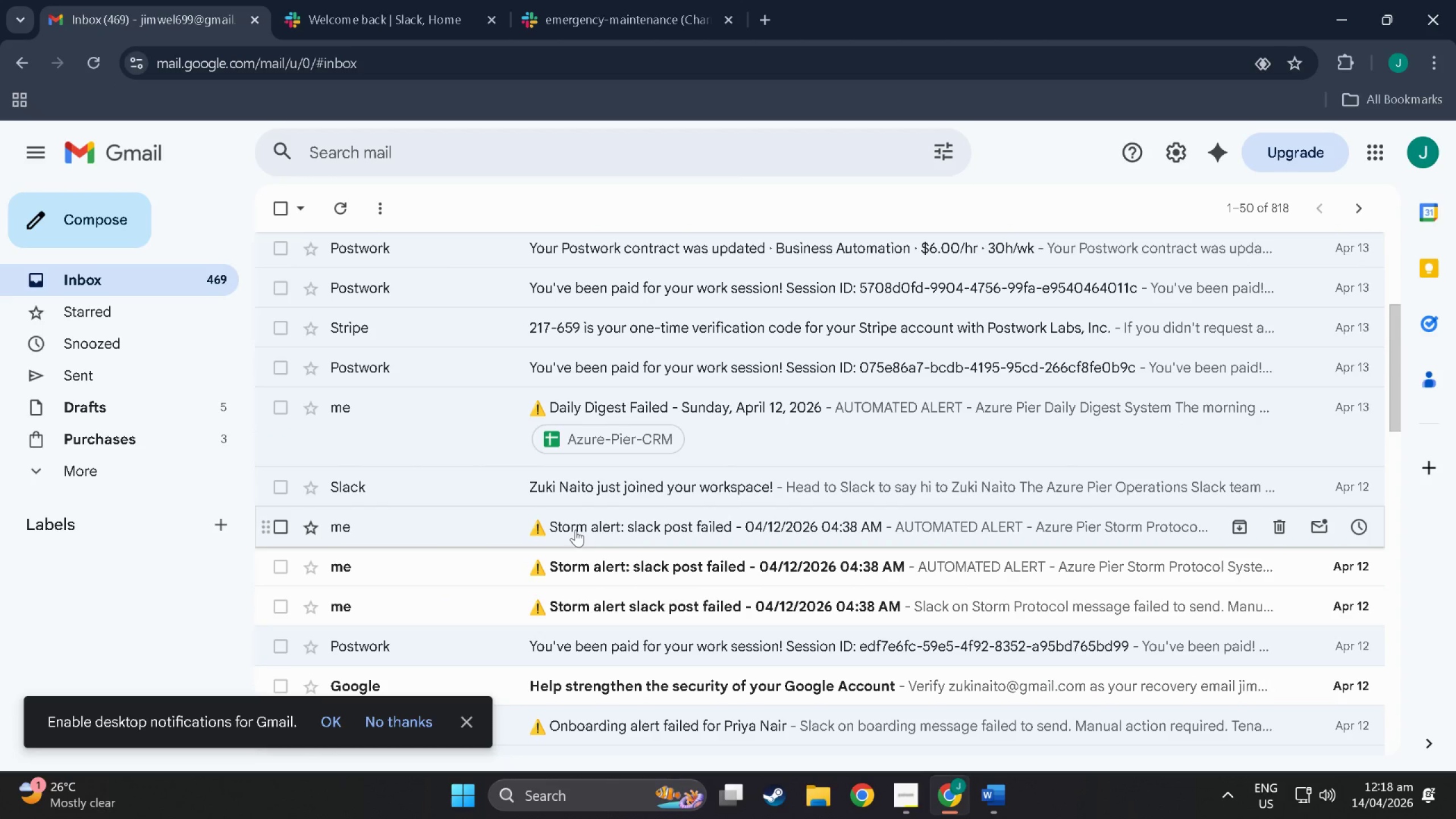 
left_click([576, 530])
 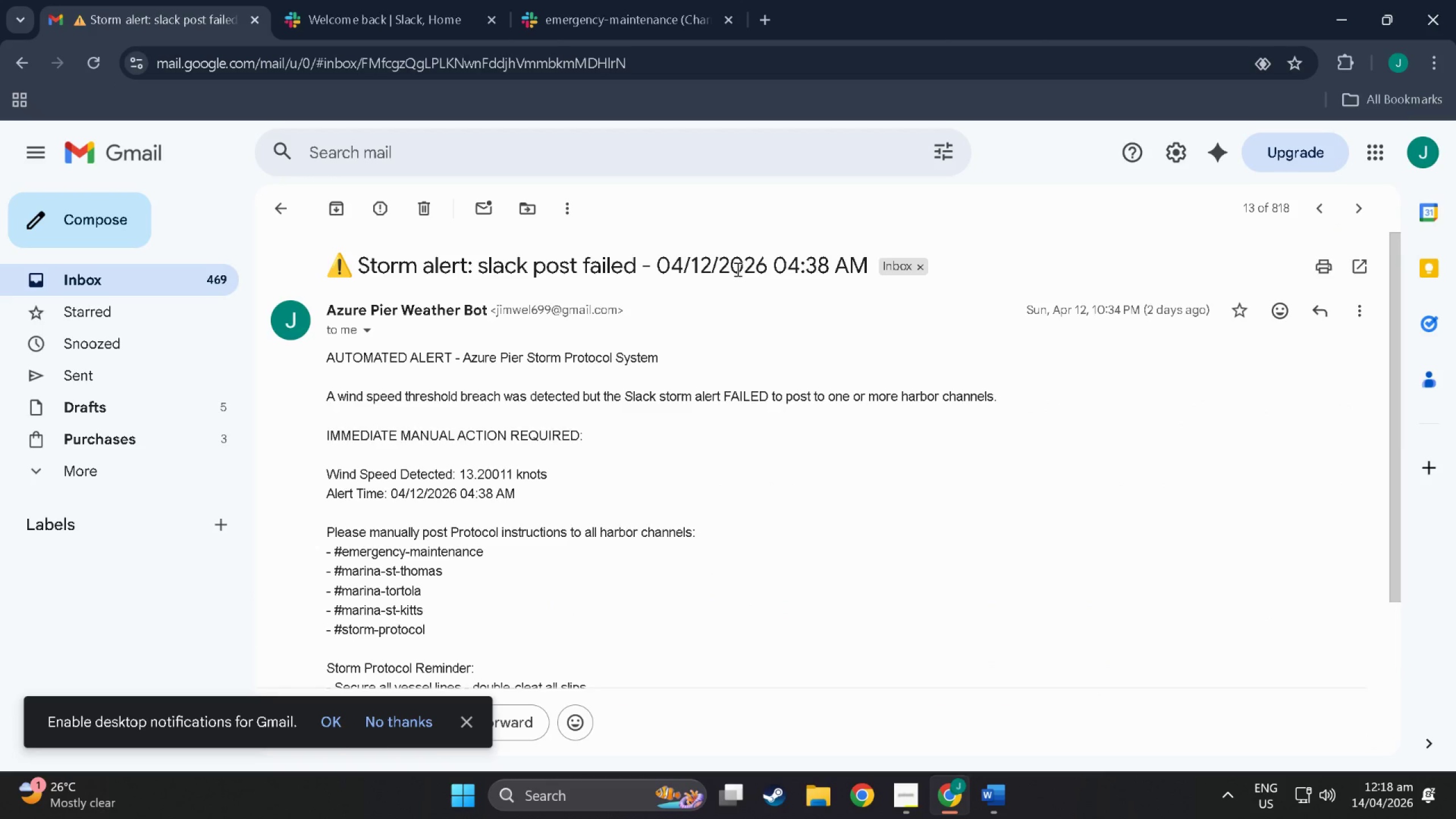 
scroll: coordinate [696, 380], scroll_direction: down, amount: 3.0
 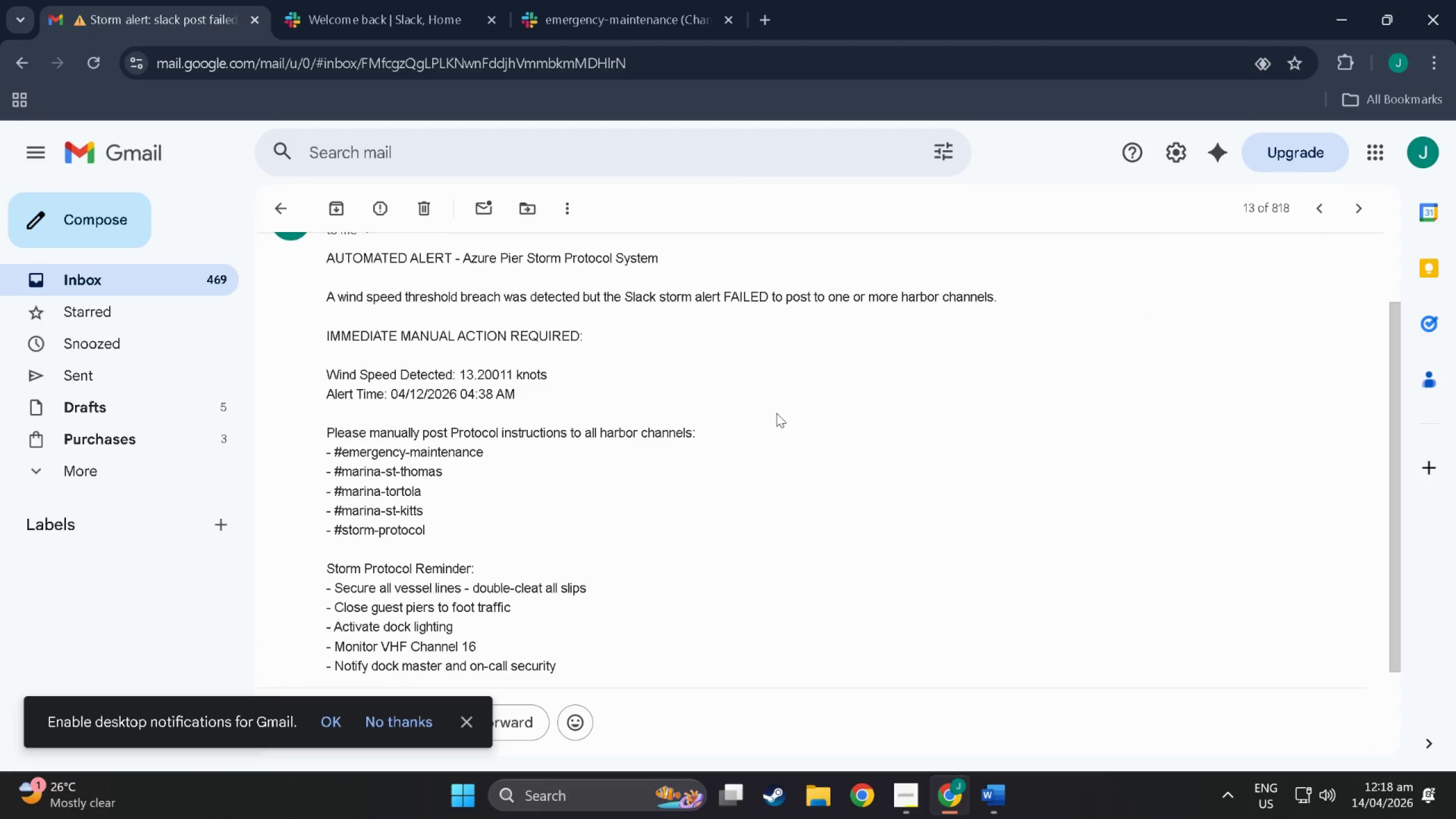 
scroll: coordinate [776, 414], scroll_direction: up, amount: 3.0
 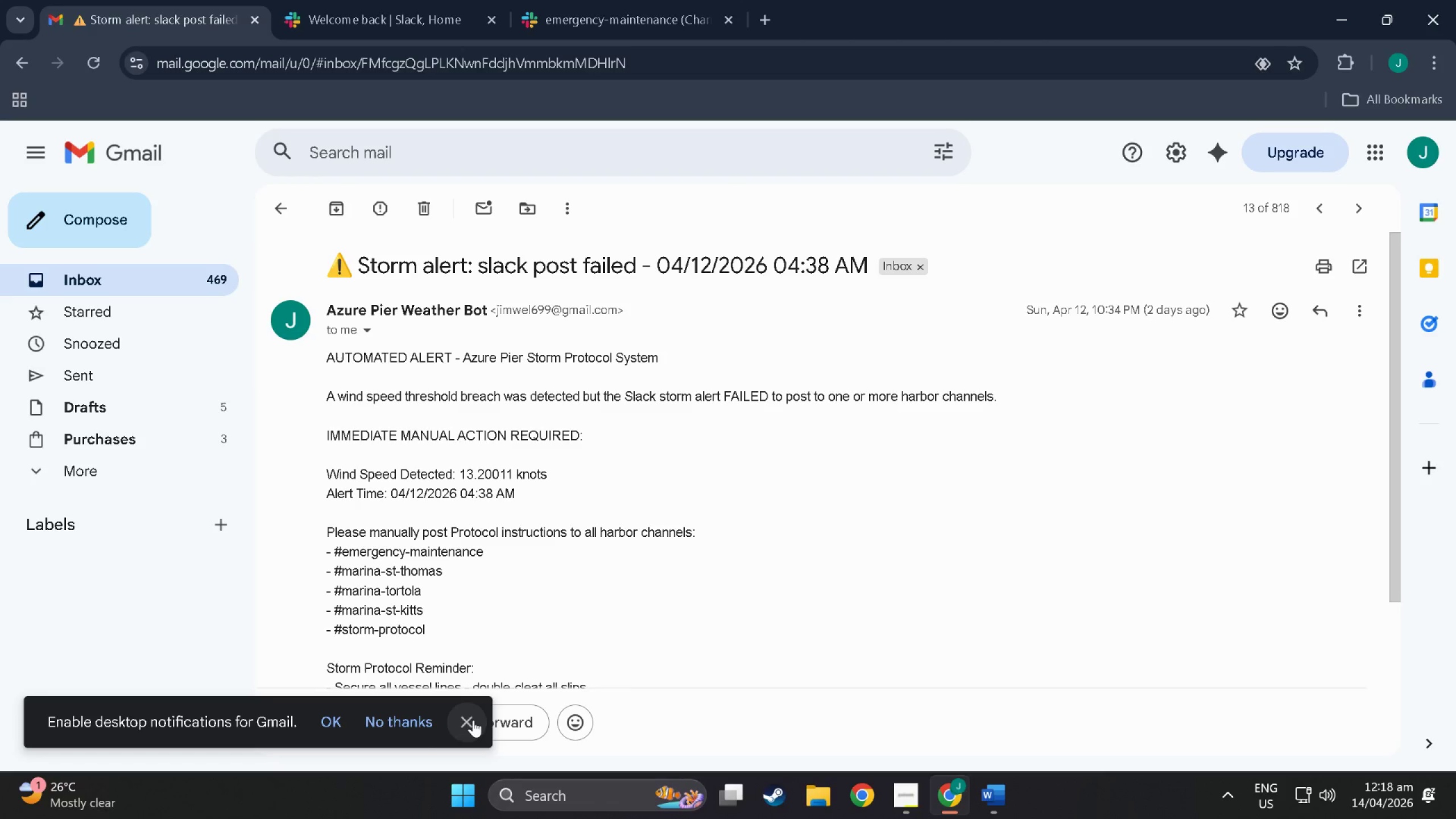 
left_click([473, 720])
 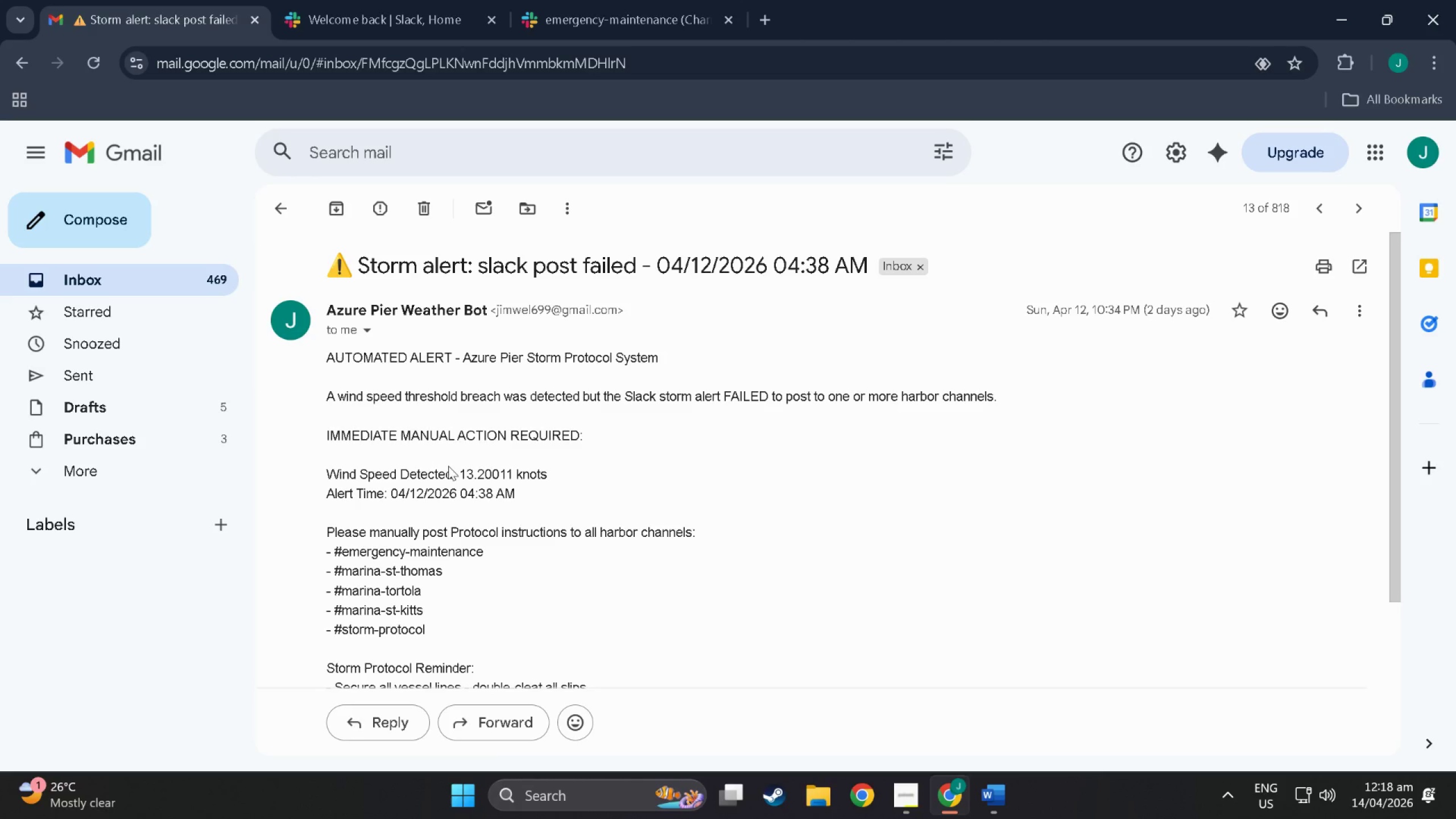 
scroll: coordinate [448, 466], scroll_direction: up, amount: 3.0
 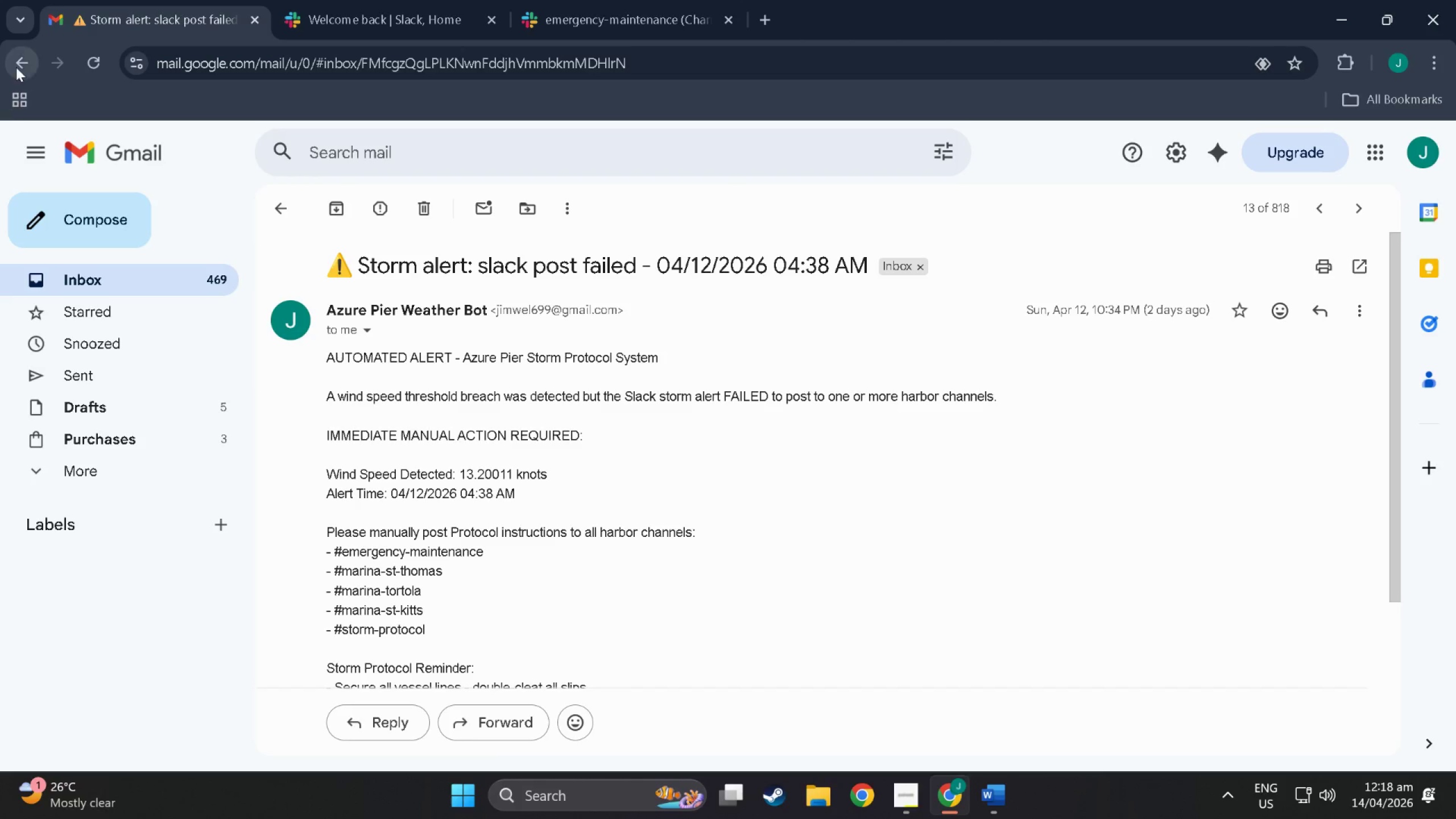 
left_click([16, 67])
 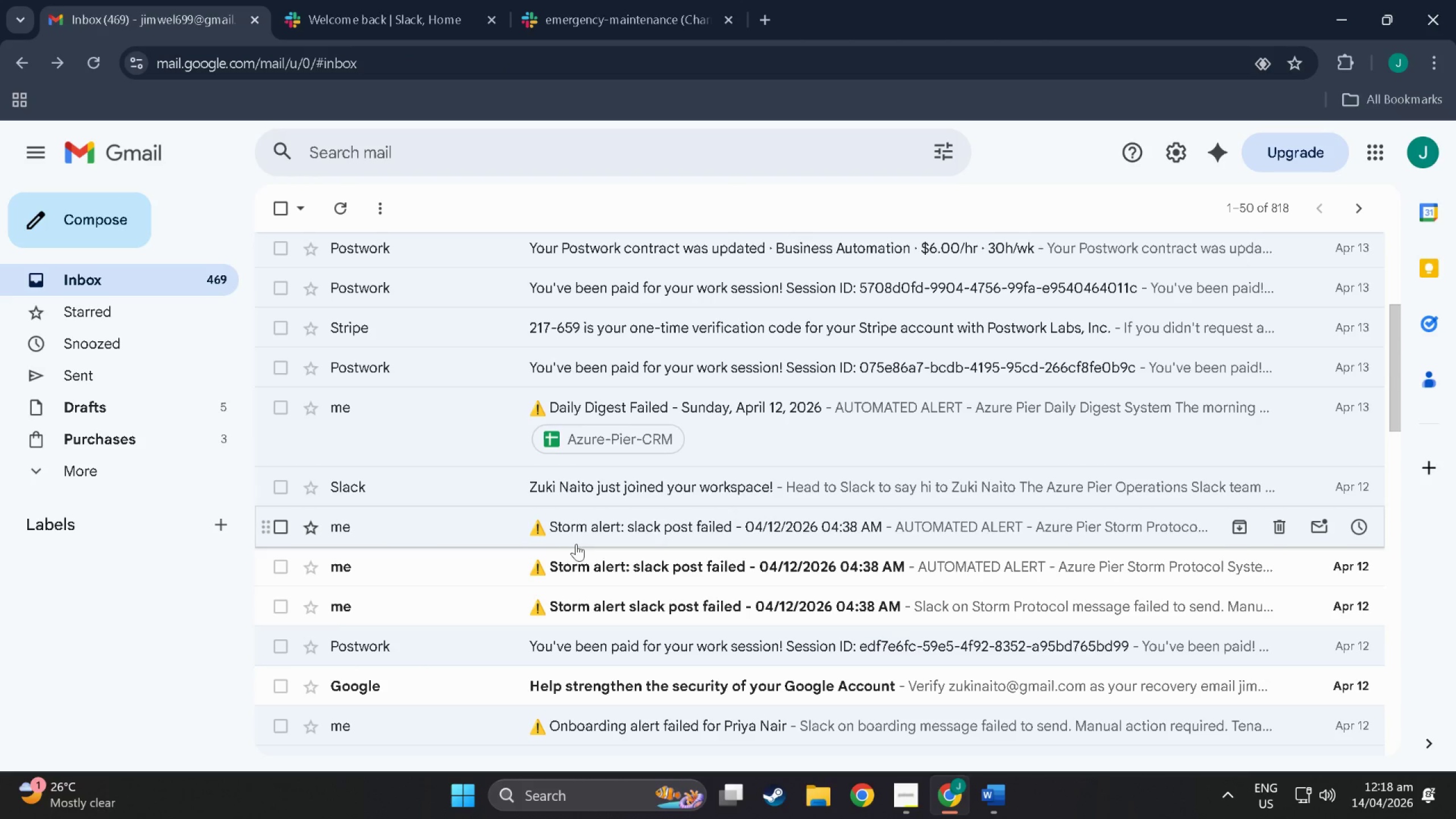 
scroll: coordinate [589, 543], scroll_direction: down, amount: 4.0
 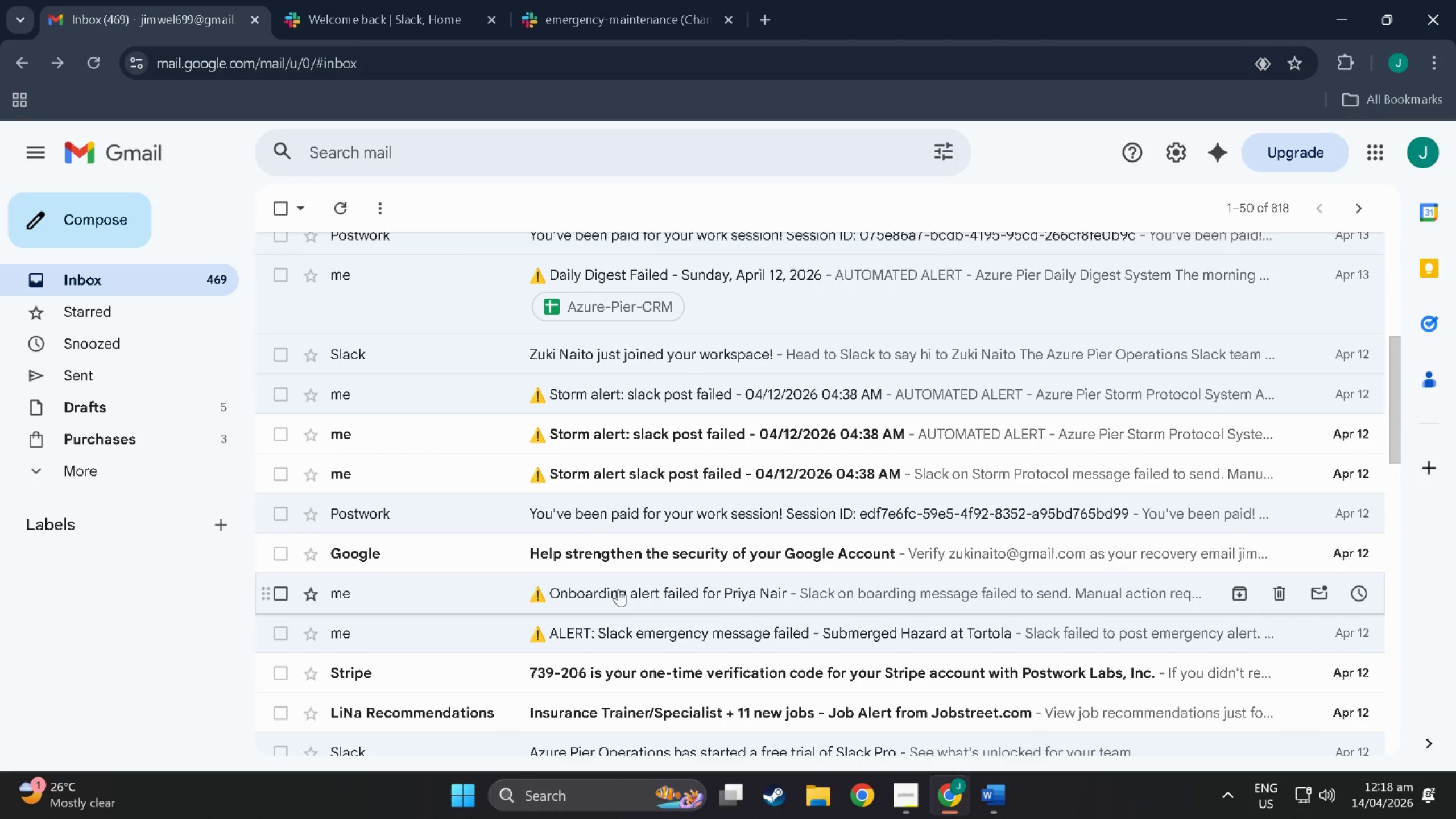 
left_click([618, 589])
 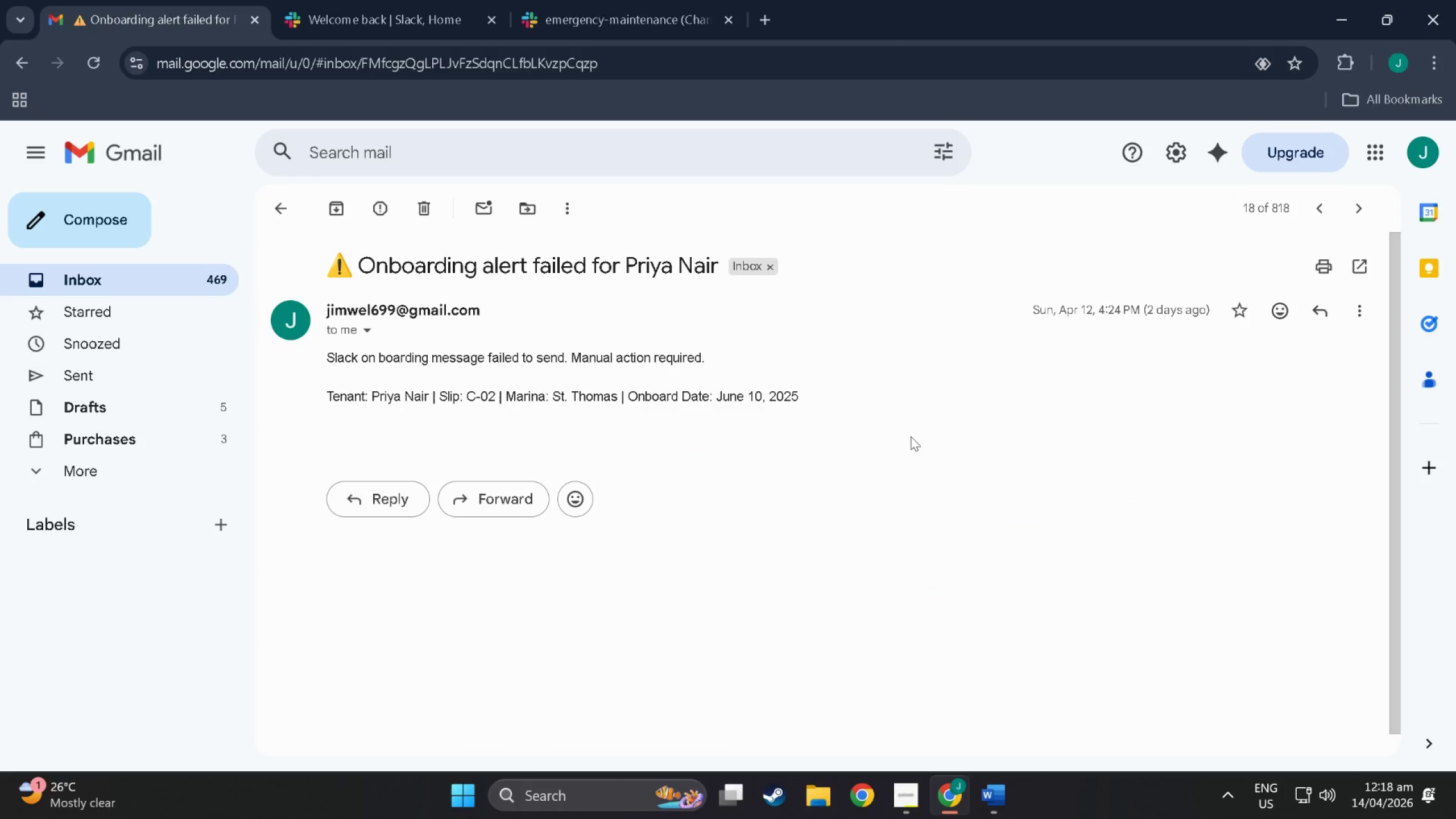 
key(Meta+MetaLeft)
 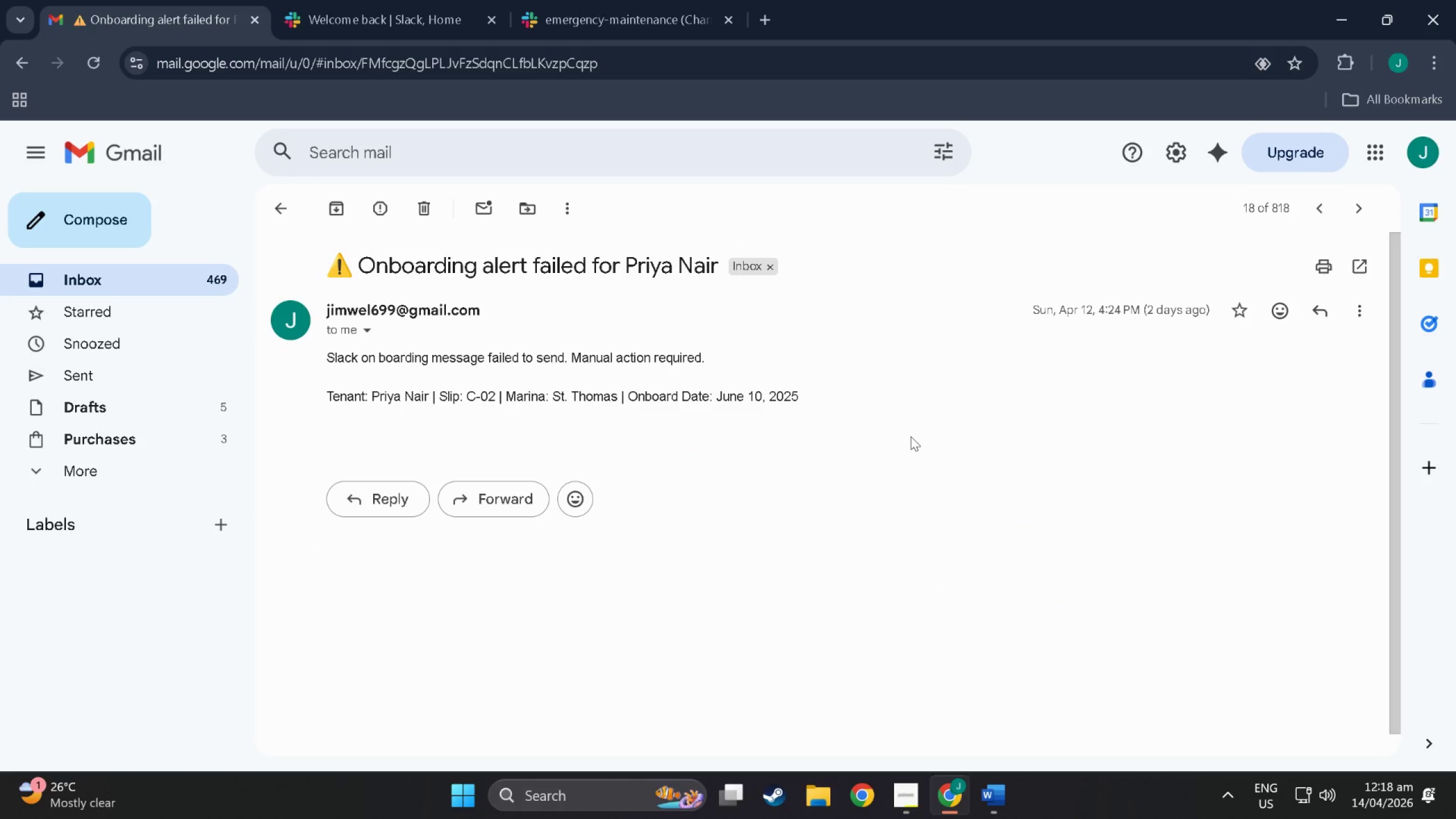 
key(Meta+Shift+ShiftLeft)
 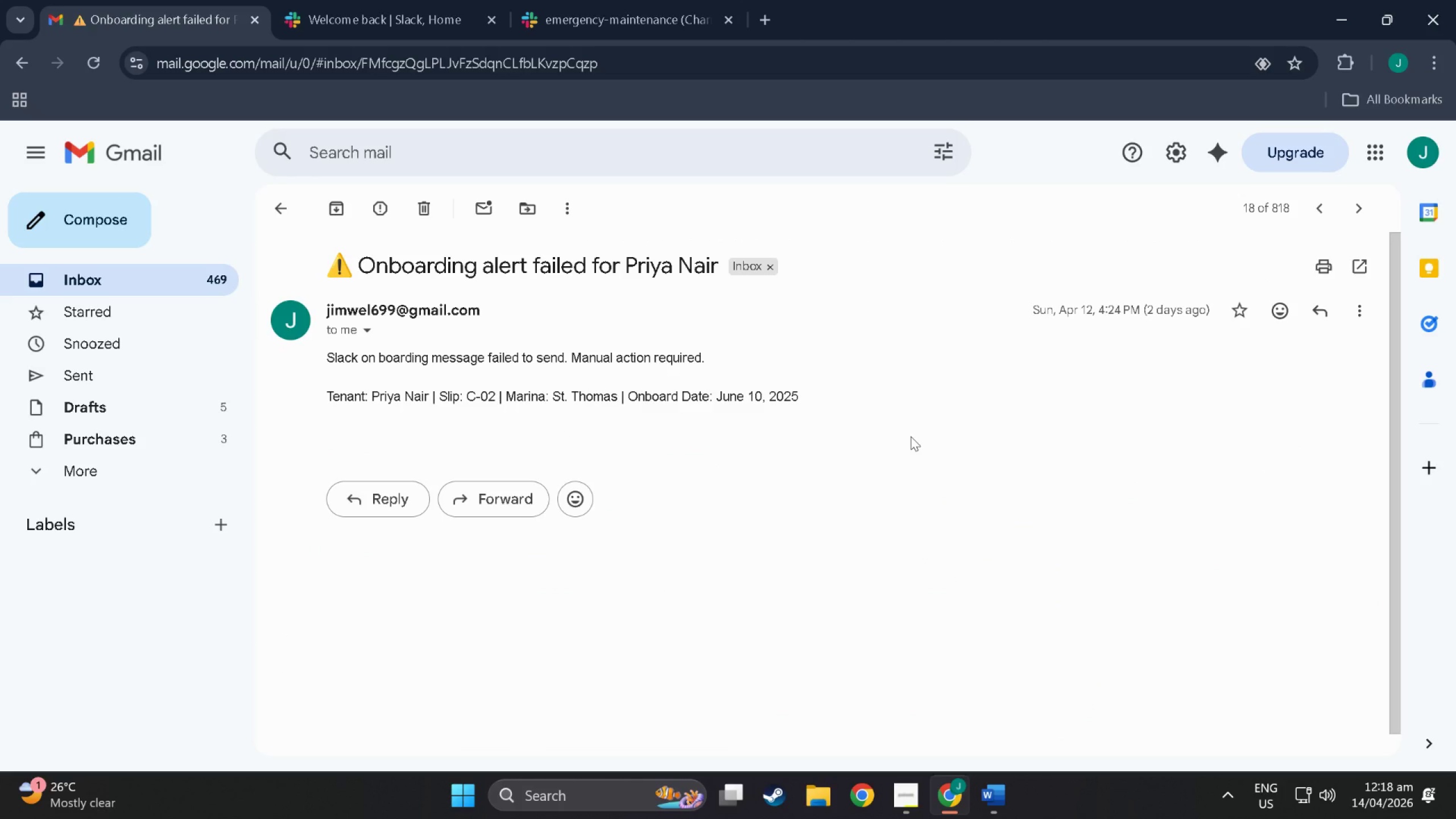 
key(Meta+Shift+S)
 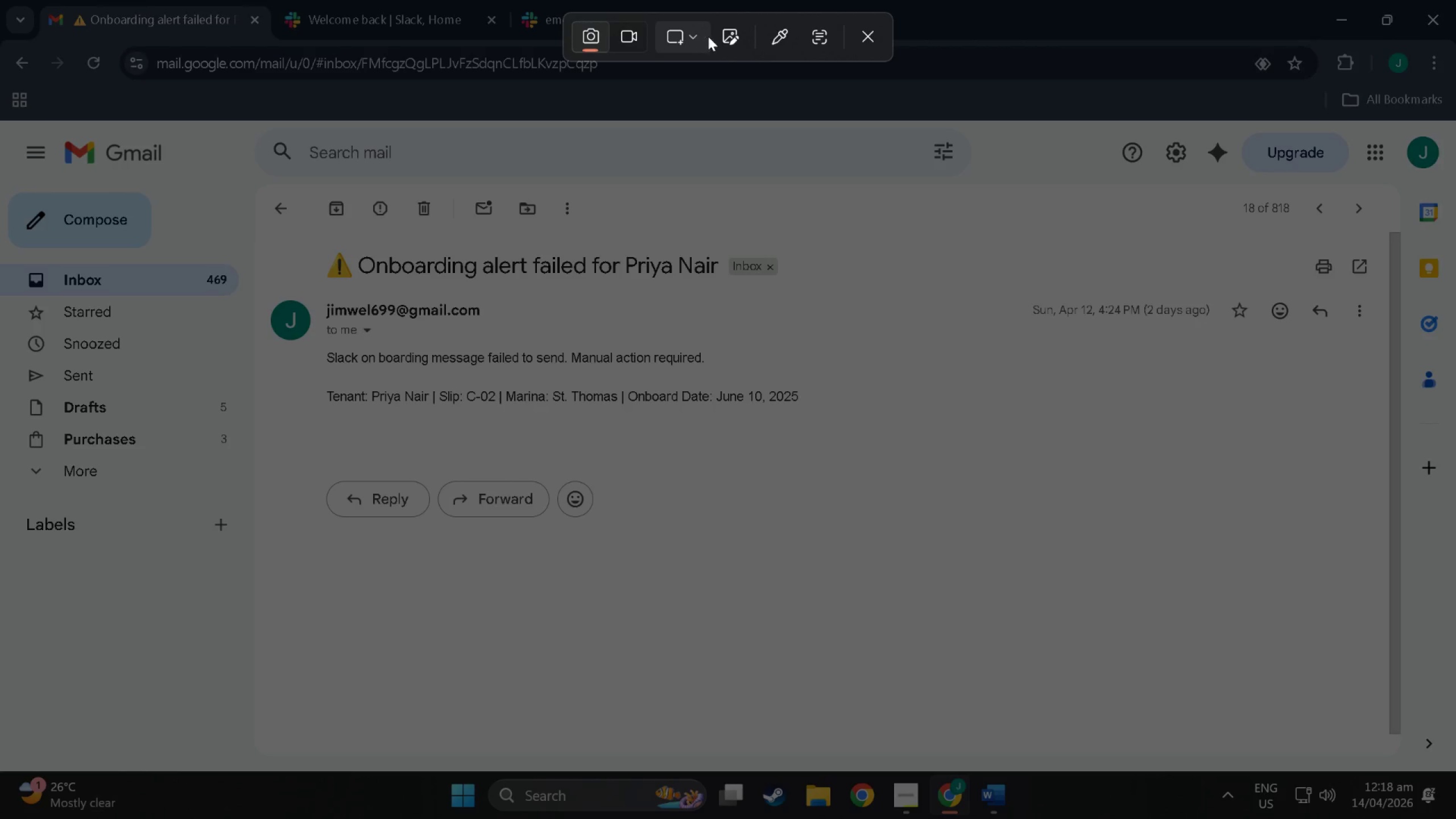 
left_click([697, 36])
 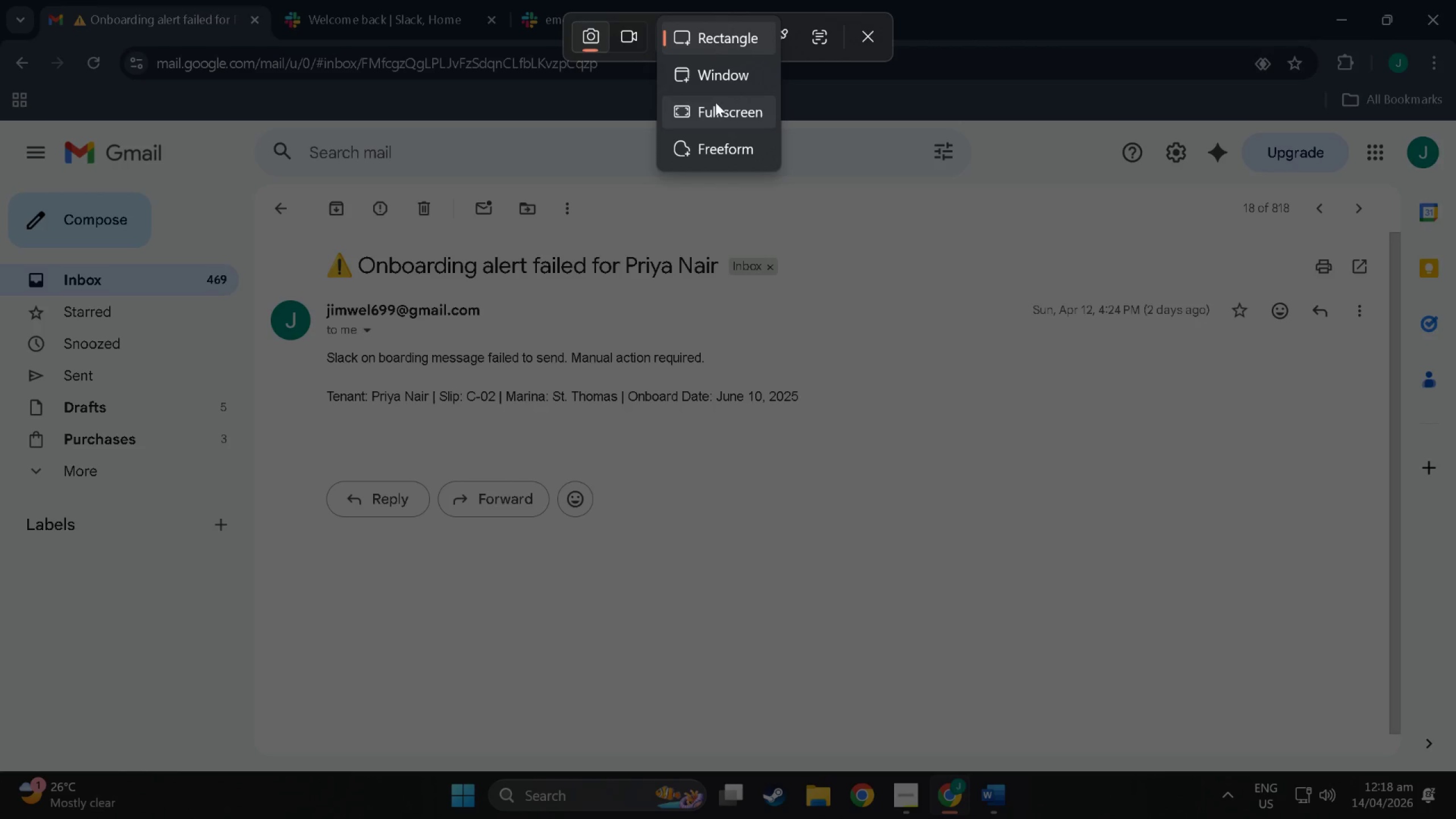 
left_click([717, 106])
 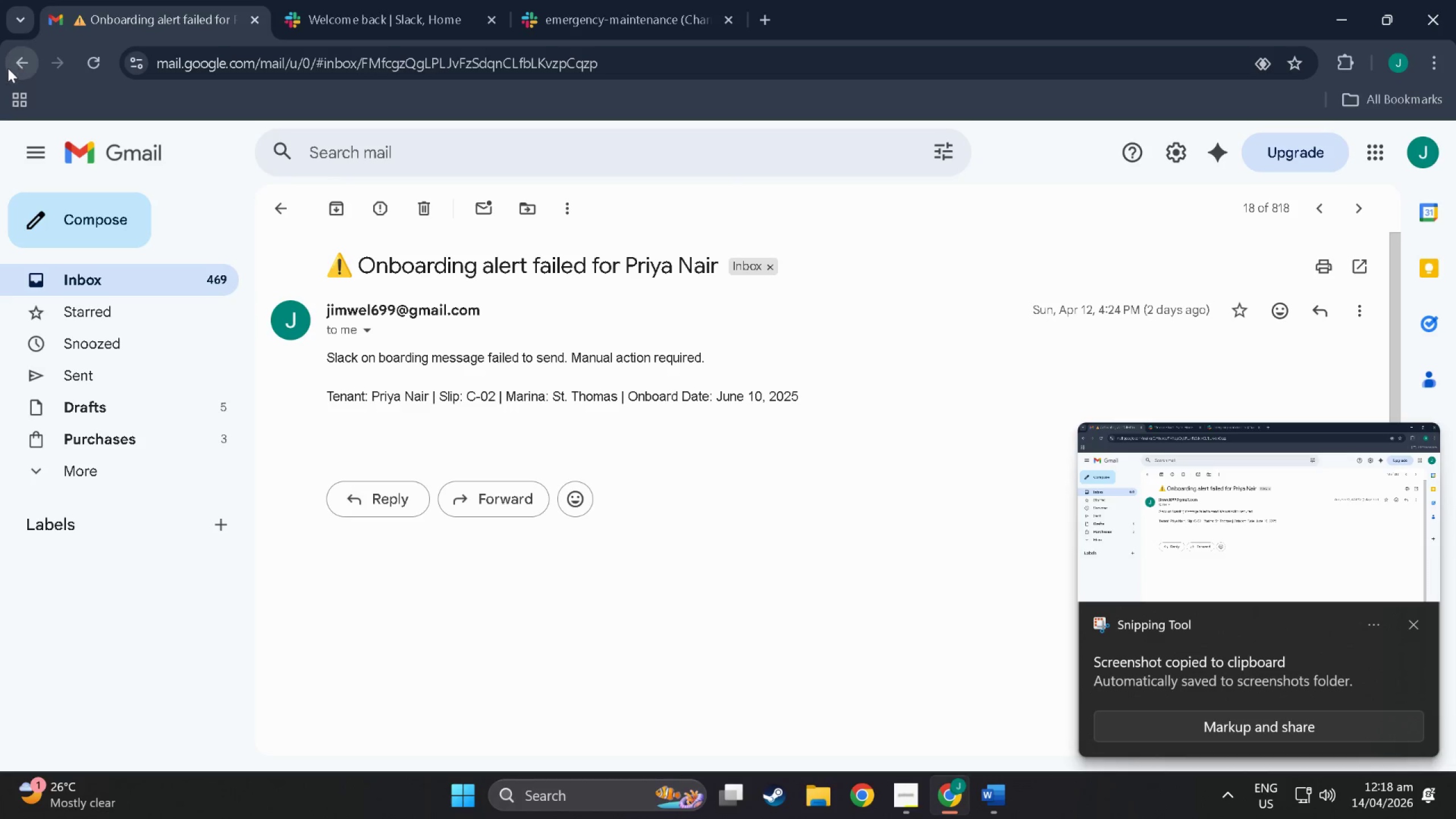 
left_click([8, 68])
 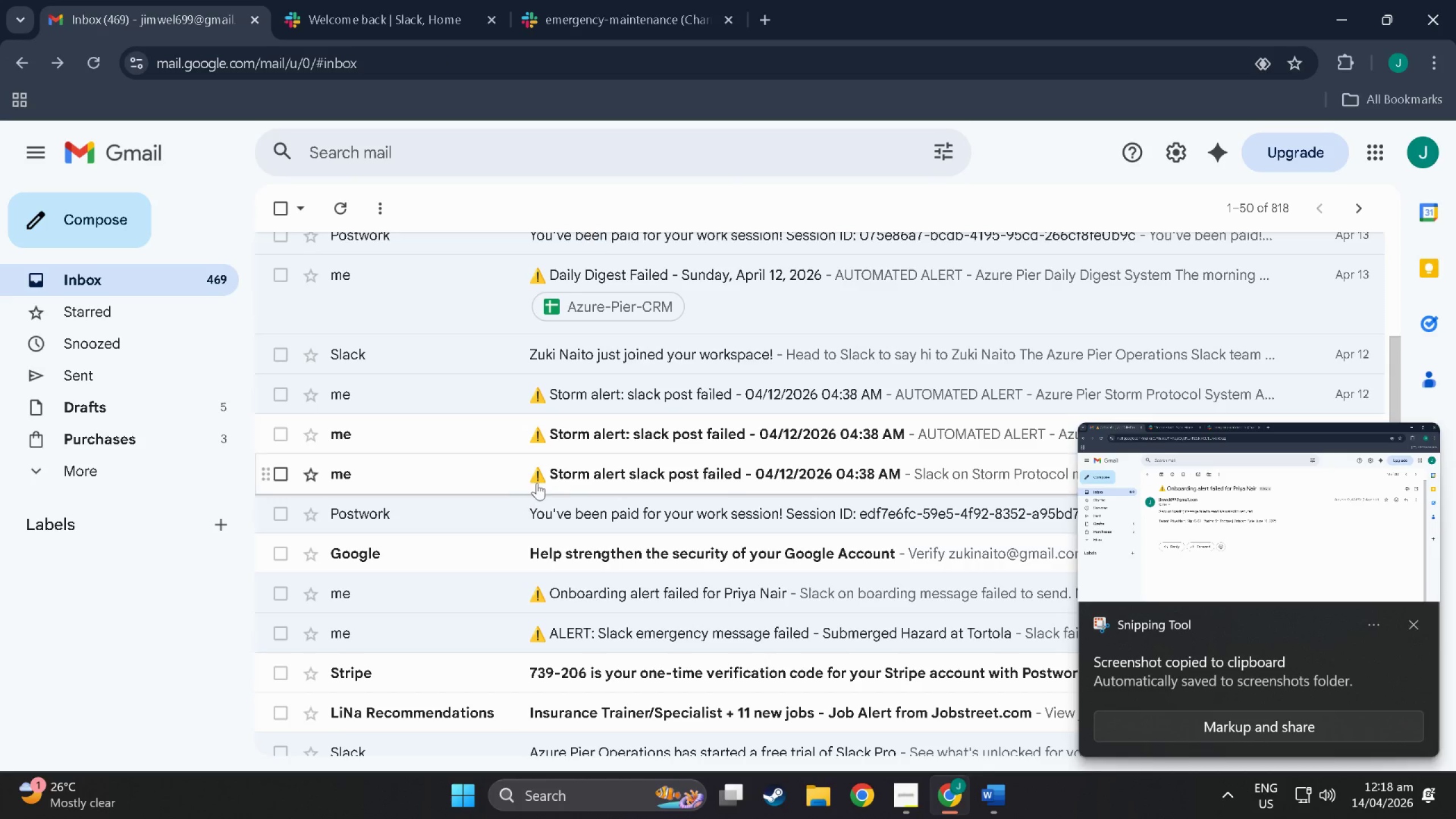 
scroll: coordinate [598, 599], scroll_direction: down, amount: 6.0
 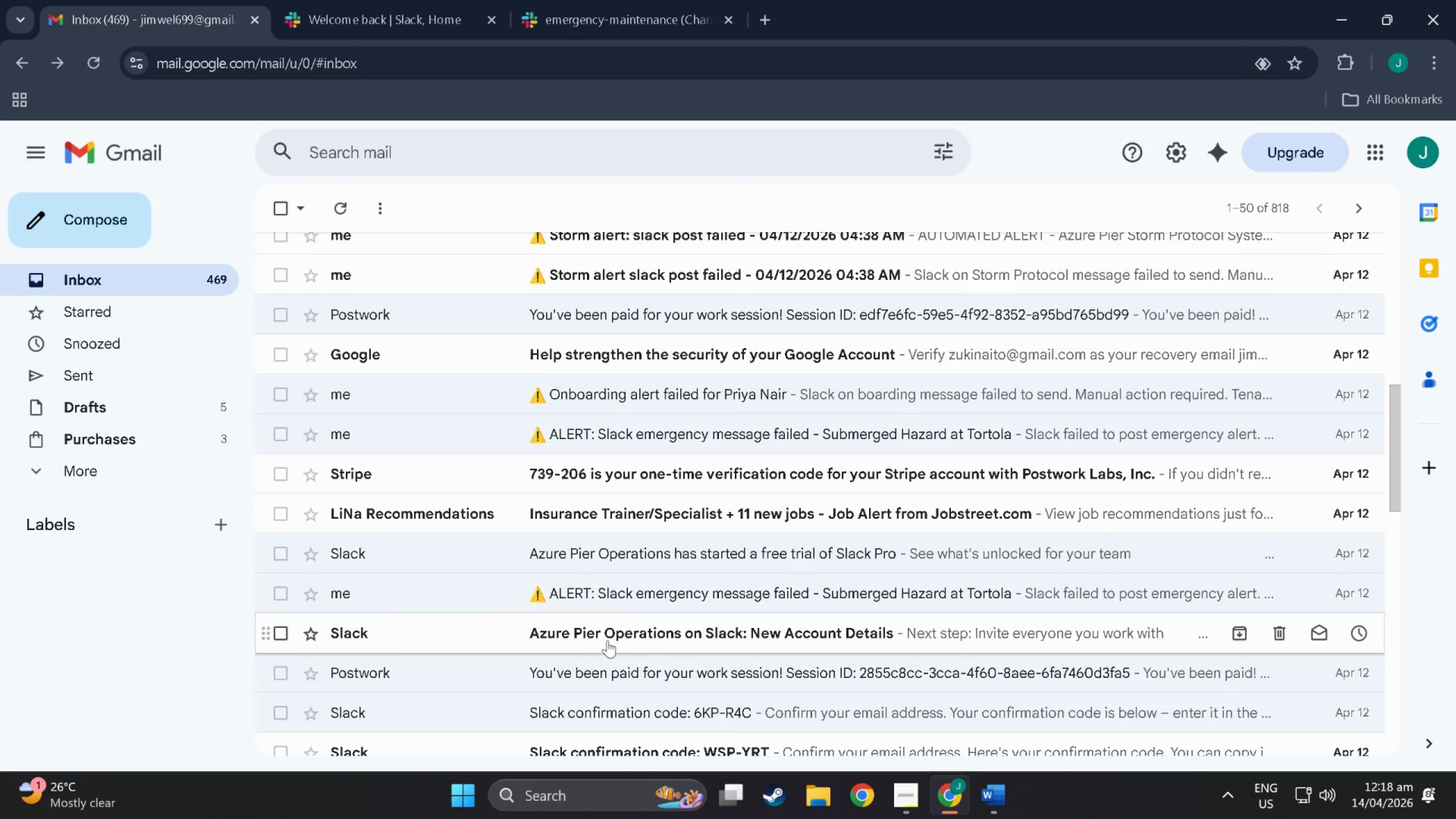 
left_click([607, 640])
 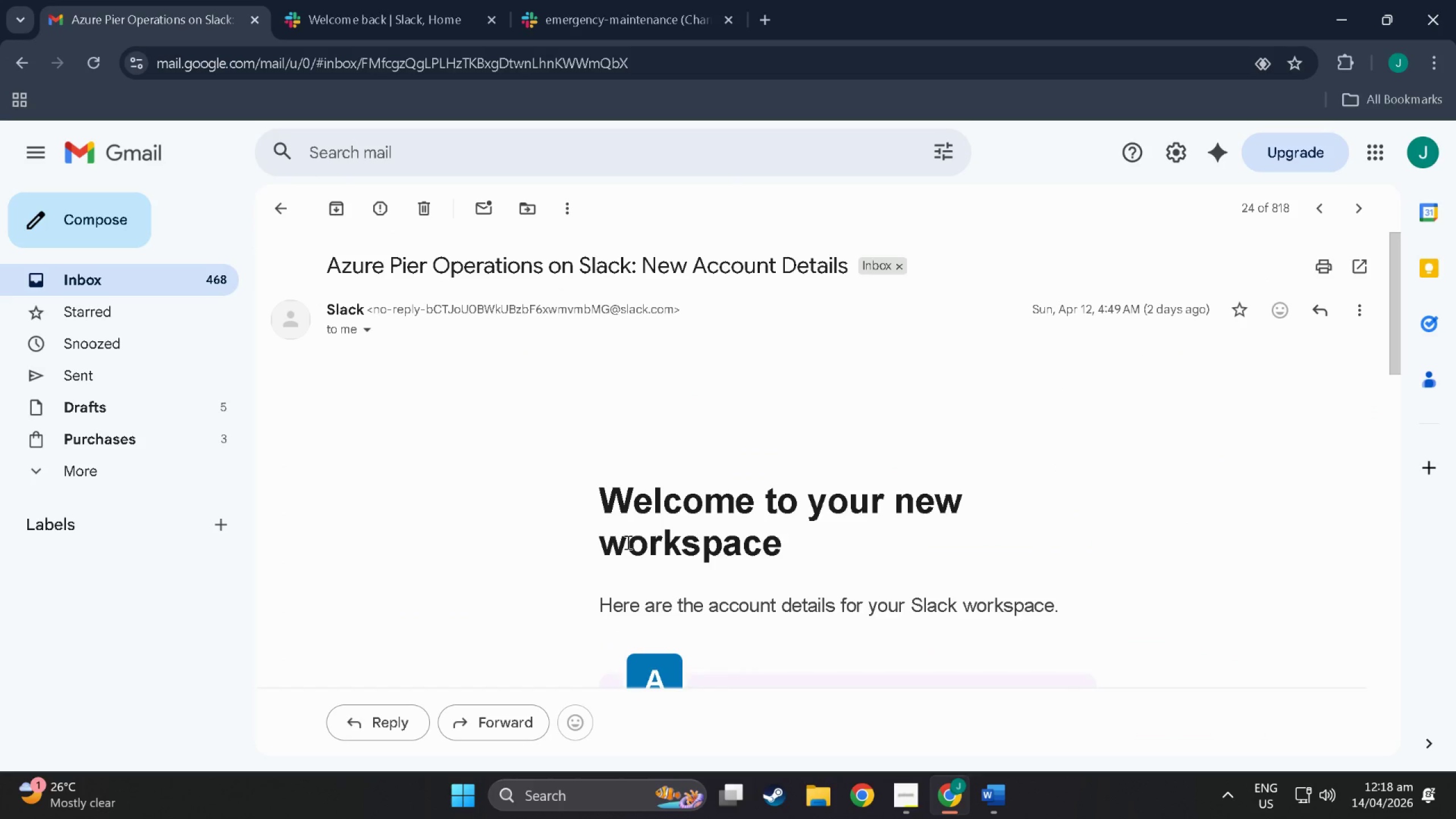 
scroll: coordinate [639, 525], scroll_direction: down, amount: 4.0
 